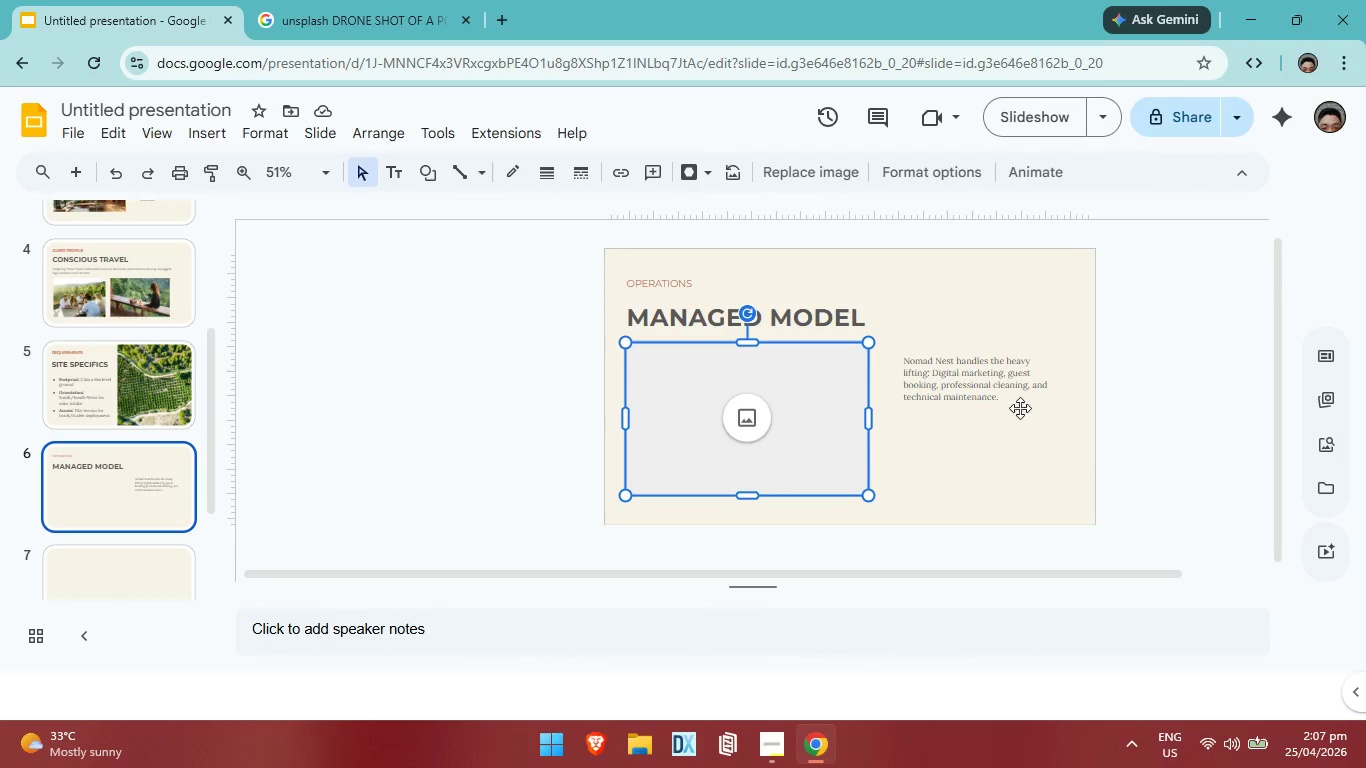 
left_click([966, 383])
 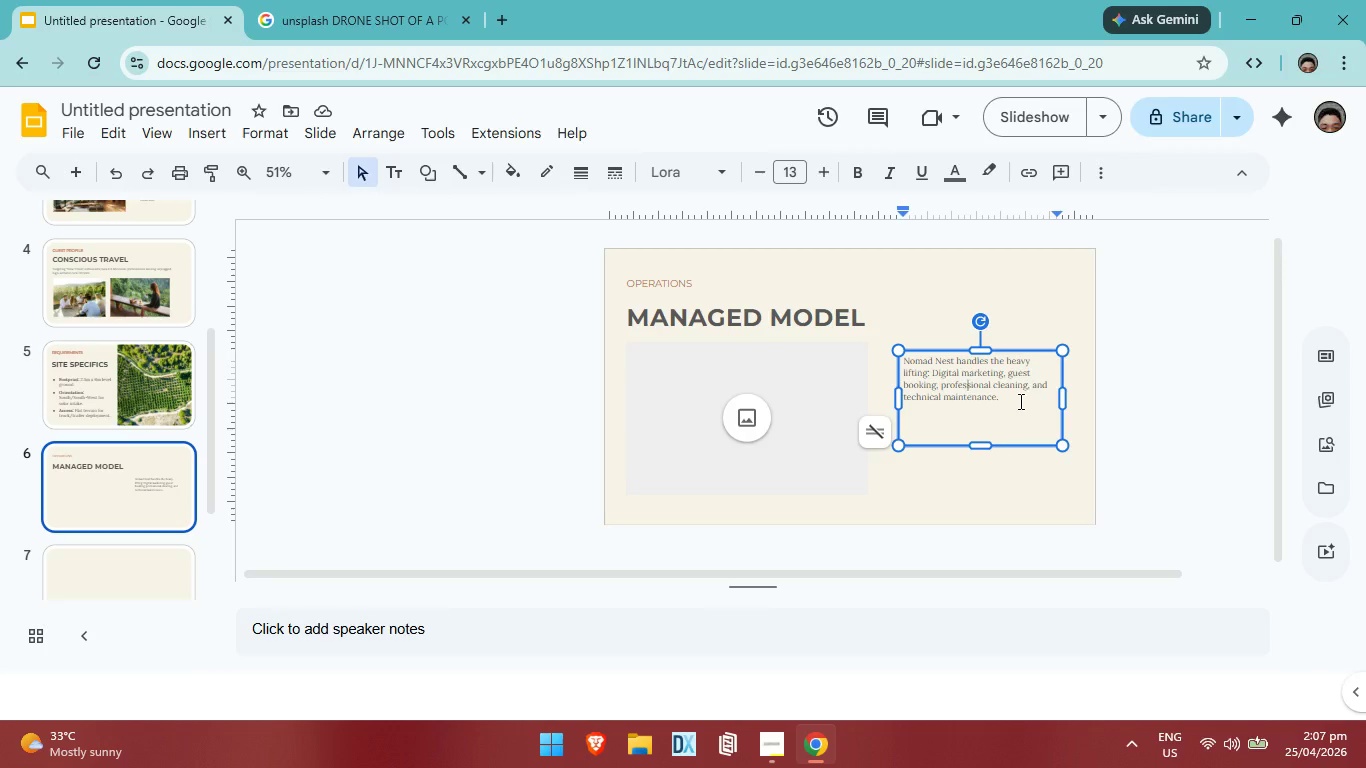 
left_click_drag(start_coordinate=[1019, 401], to_coordinate=[900, 356])
 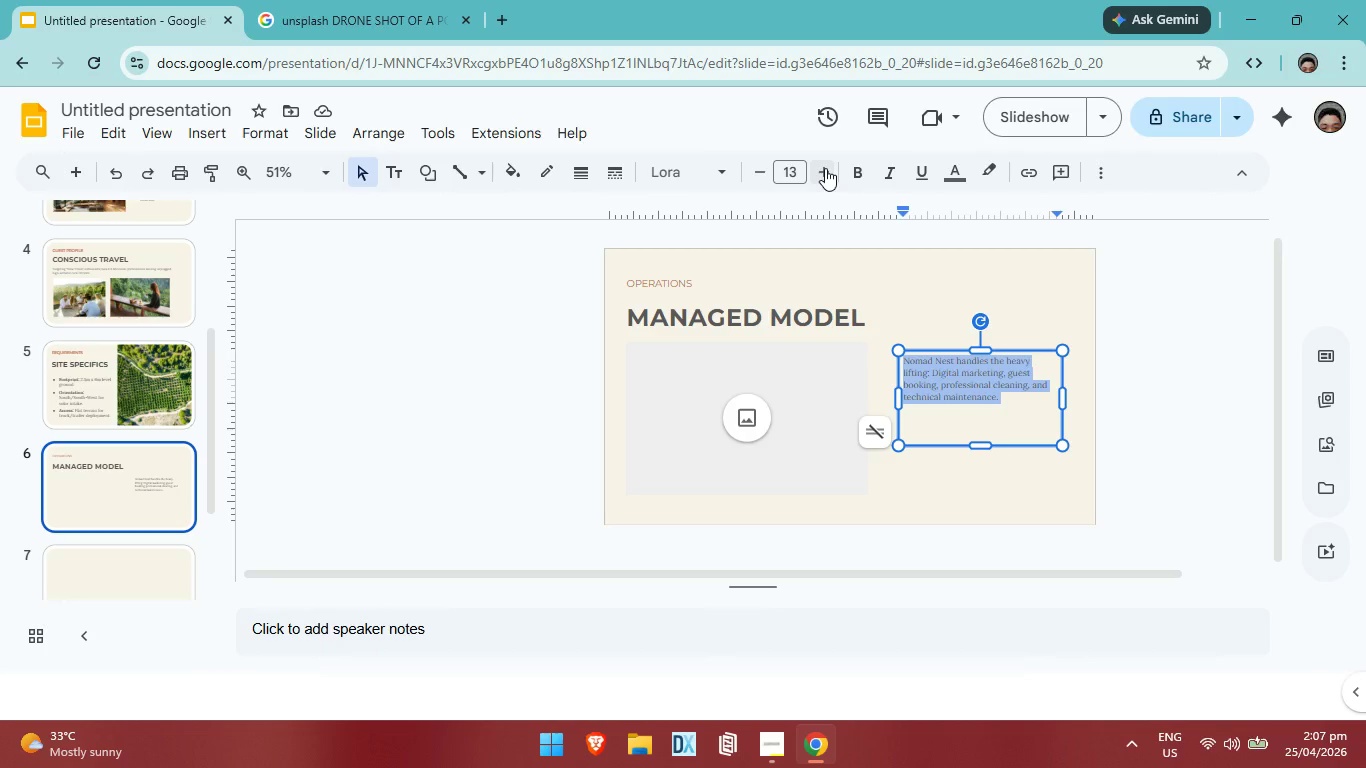 
double_click([825, 168])
 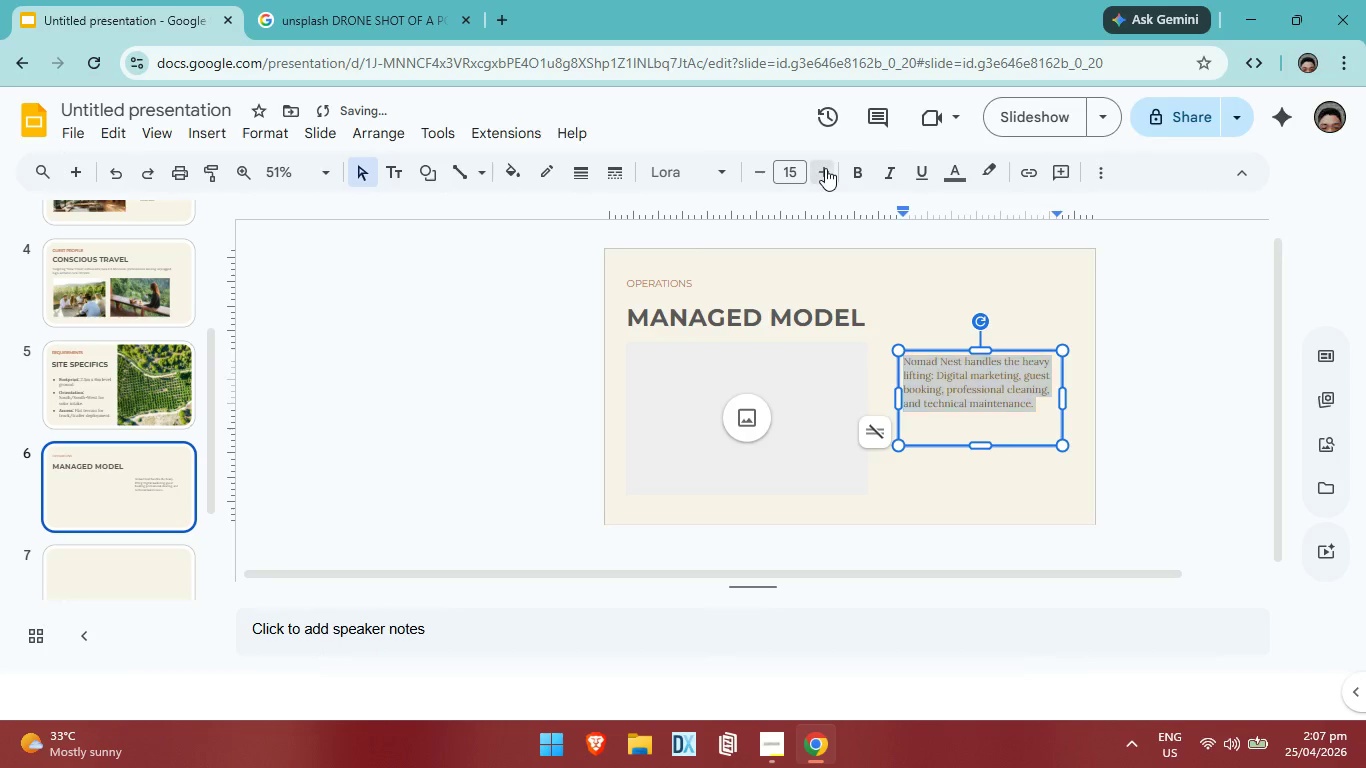 
triple_click([825, 168])
 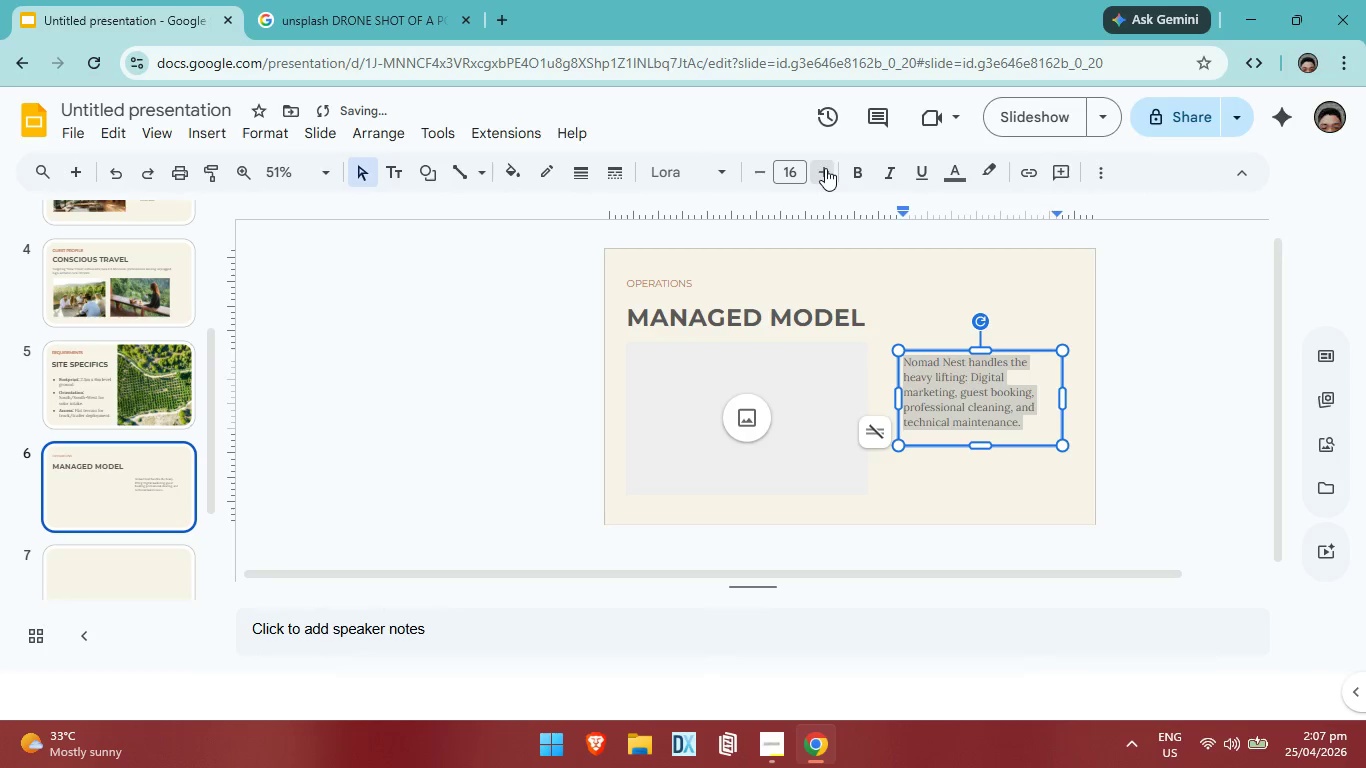 
triple_click([825, 168])
 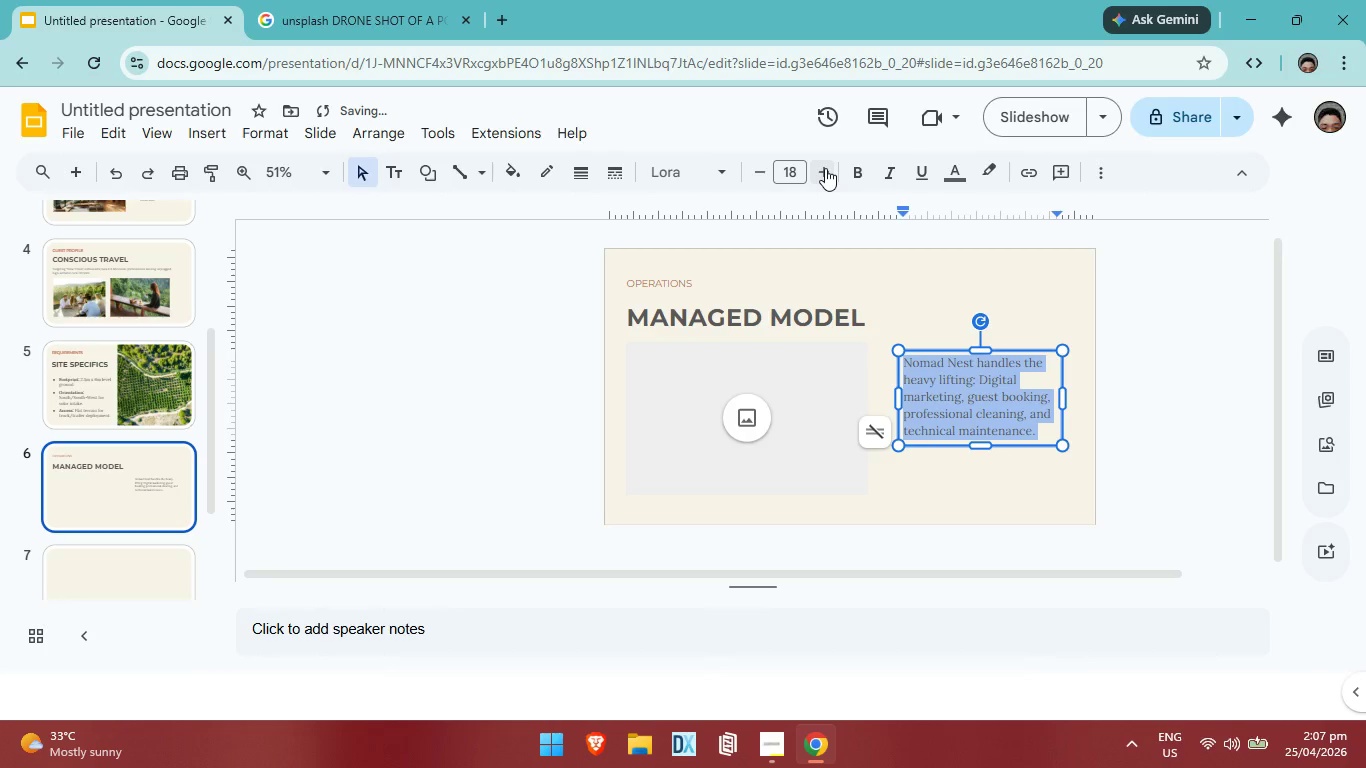 
triple_click([825, 168])
 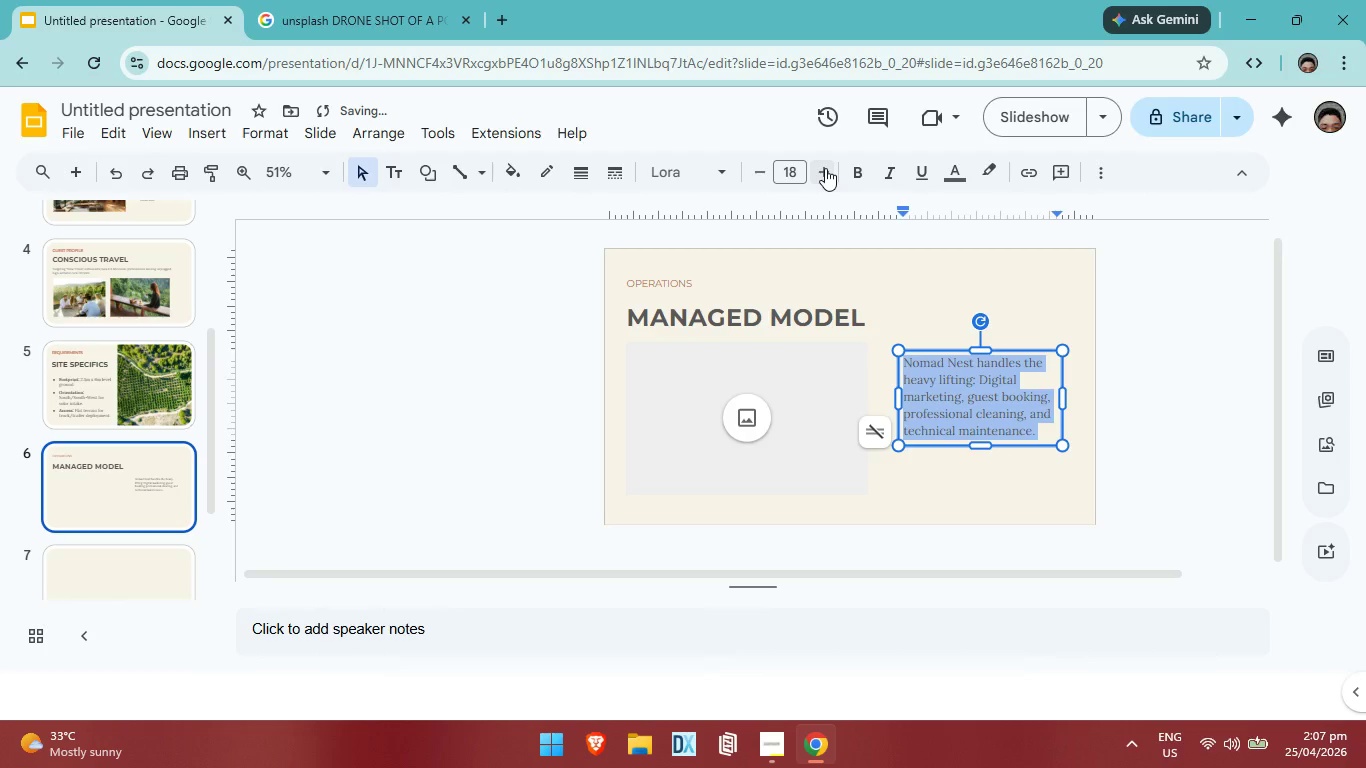 
triple_click([825, 168])
 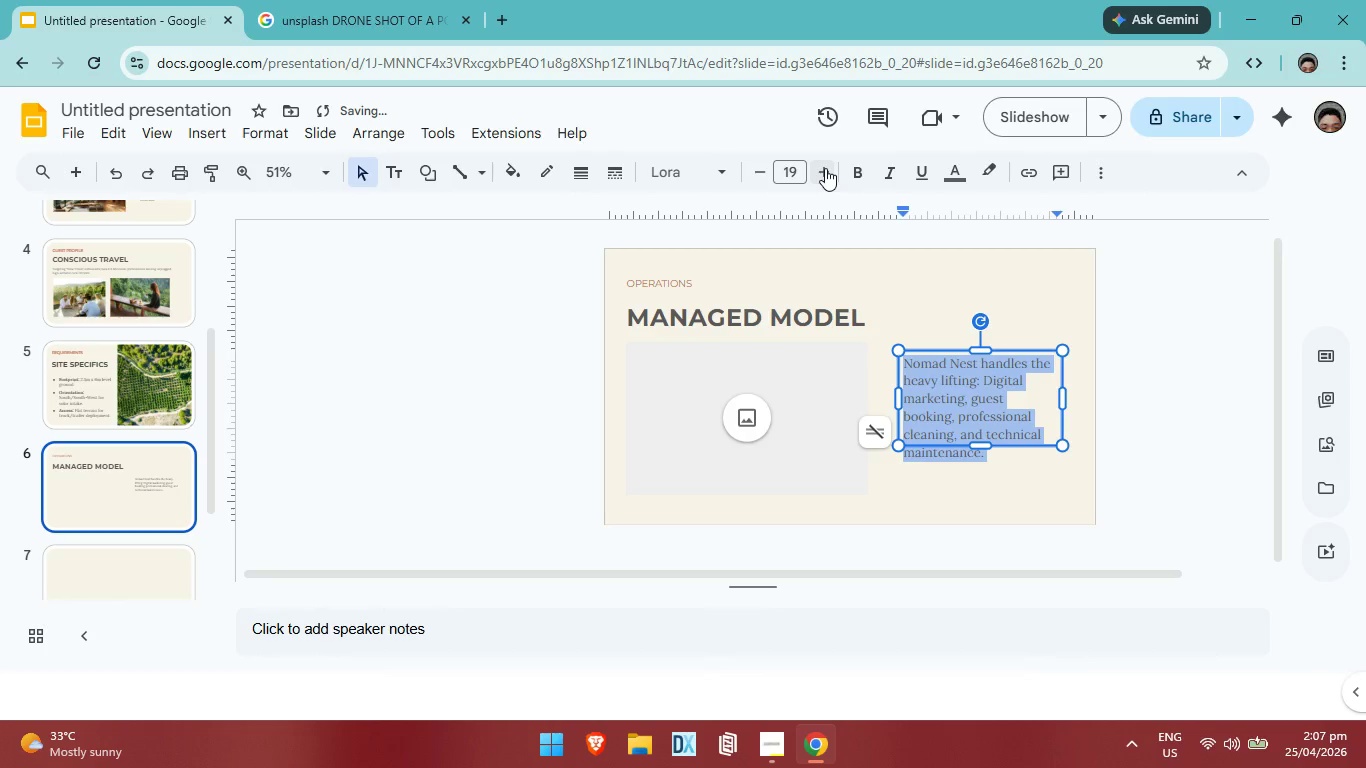 
triple_click([825, 168])
 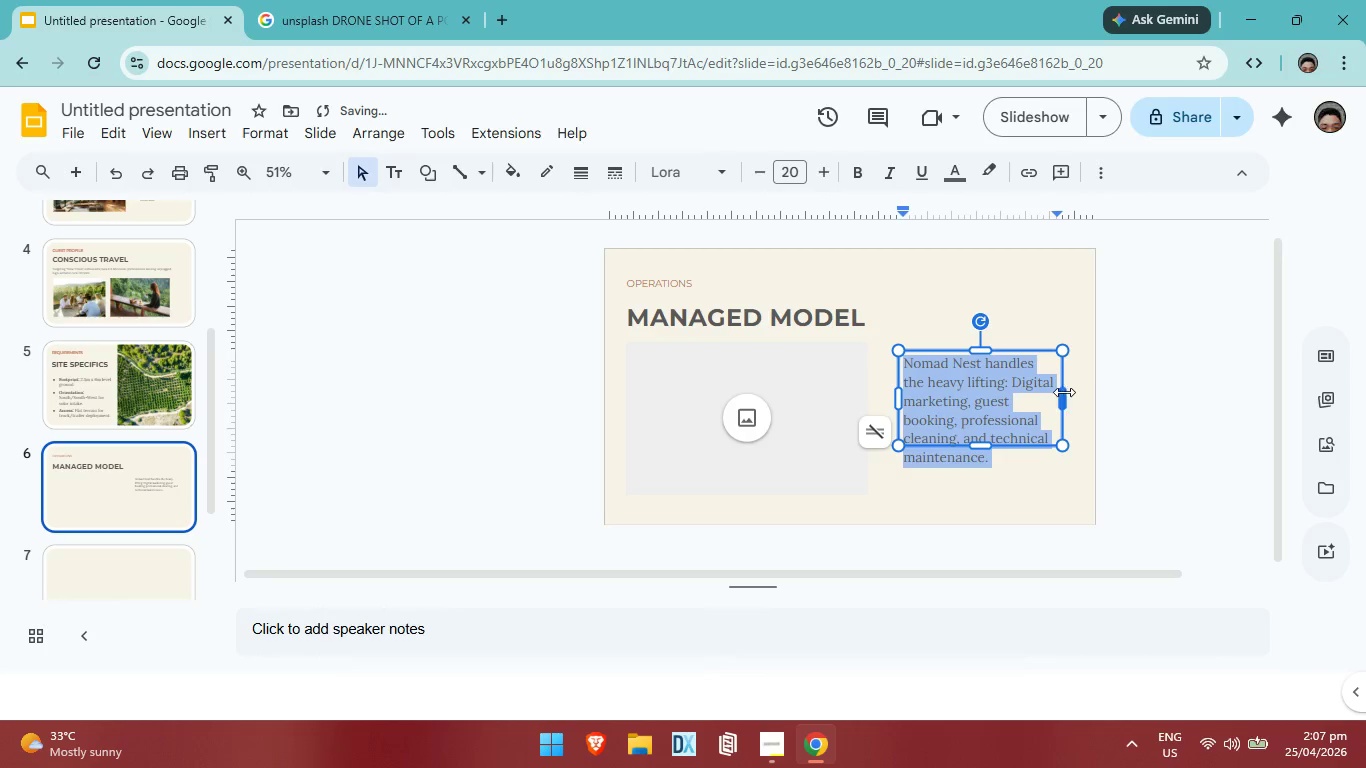 
left_click_drag(start_coordinate=[1064, 392], to_coordinate=[1062, 399])
 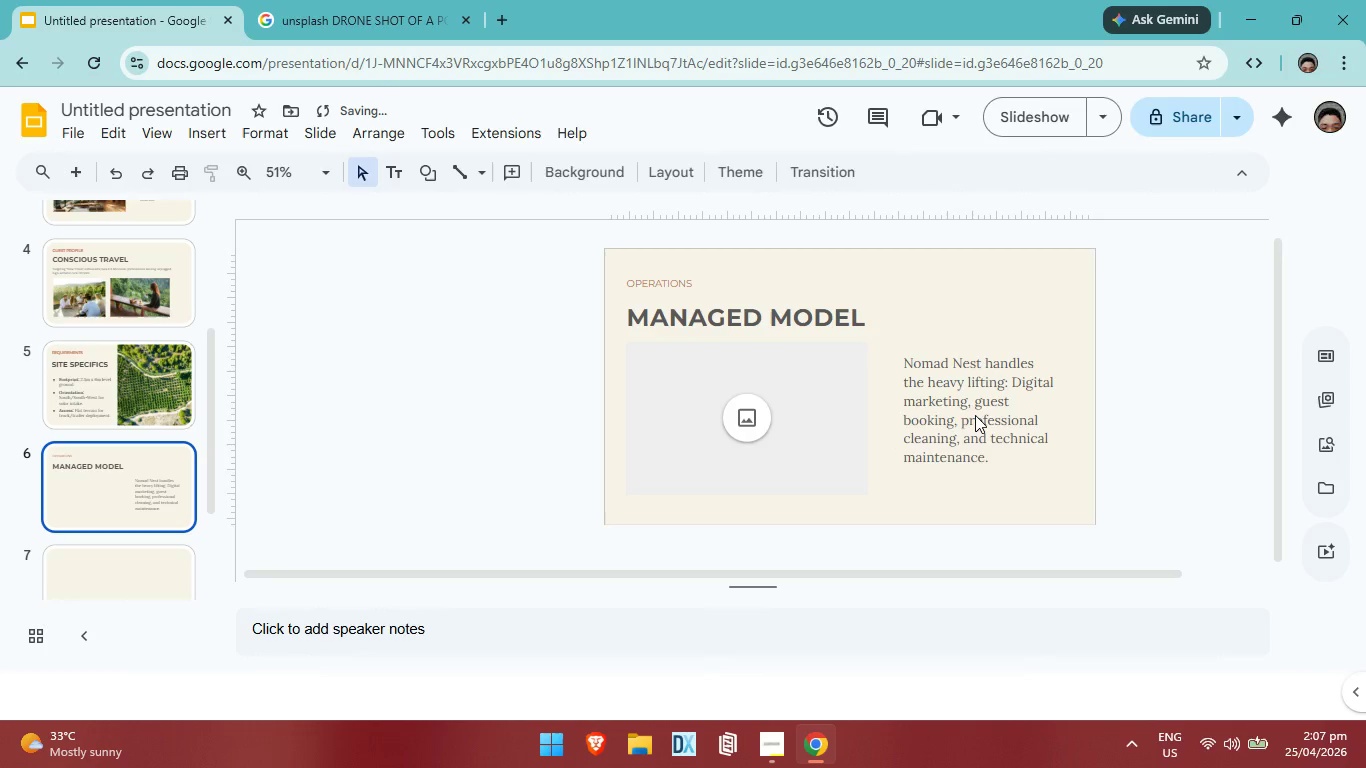 
double_click([975, 415])
 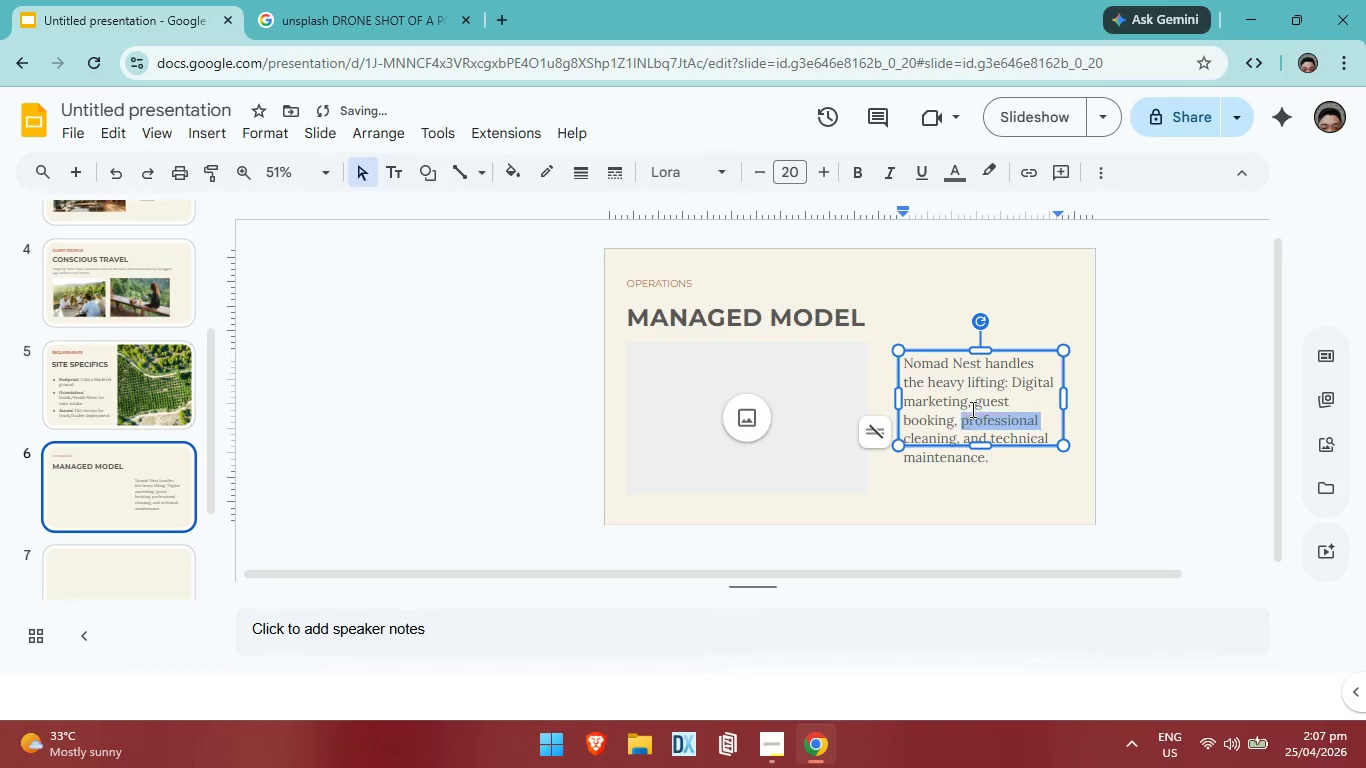 
left_click_drag(start_coordinate=[972, 415], to_coordinate=[970, 391])
 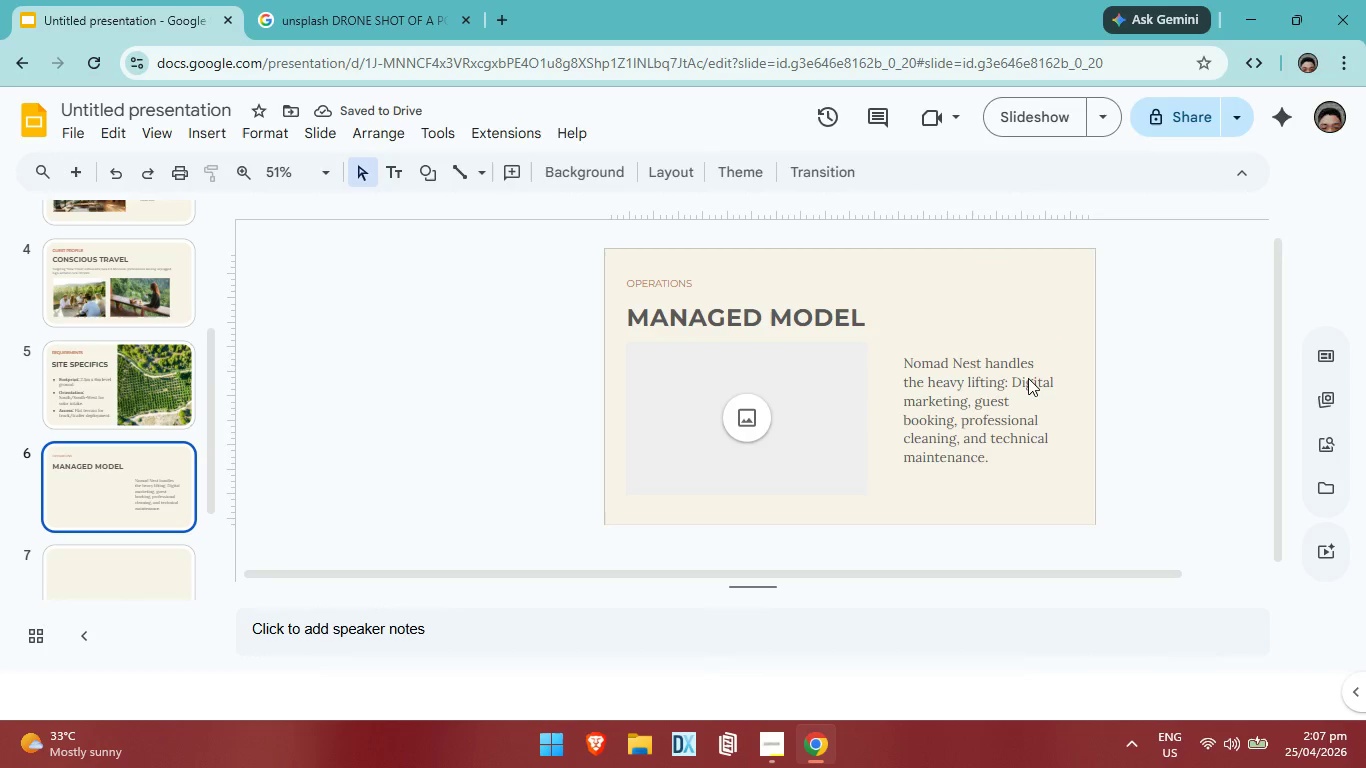 
double_click([1028, 378])
 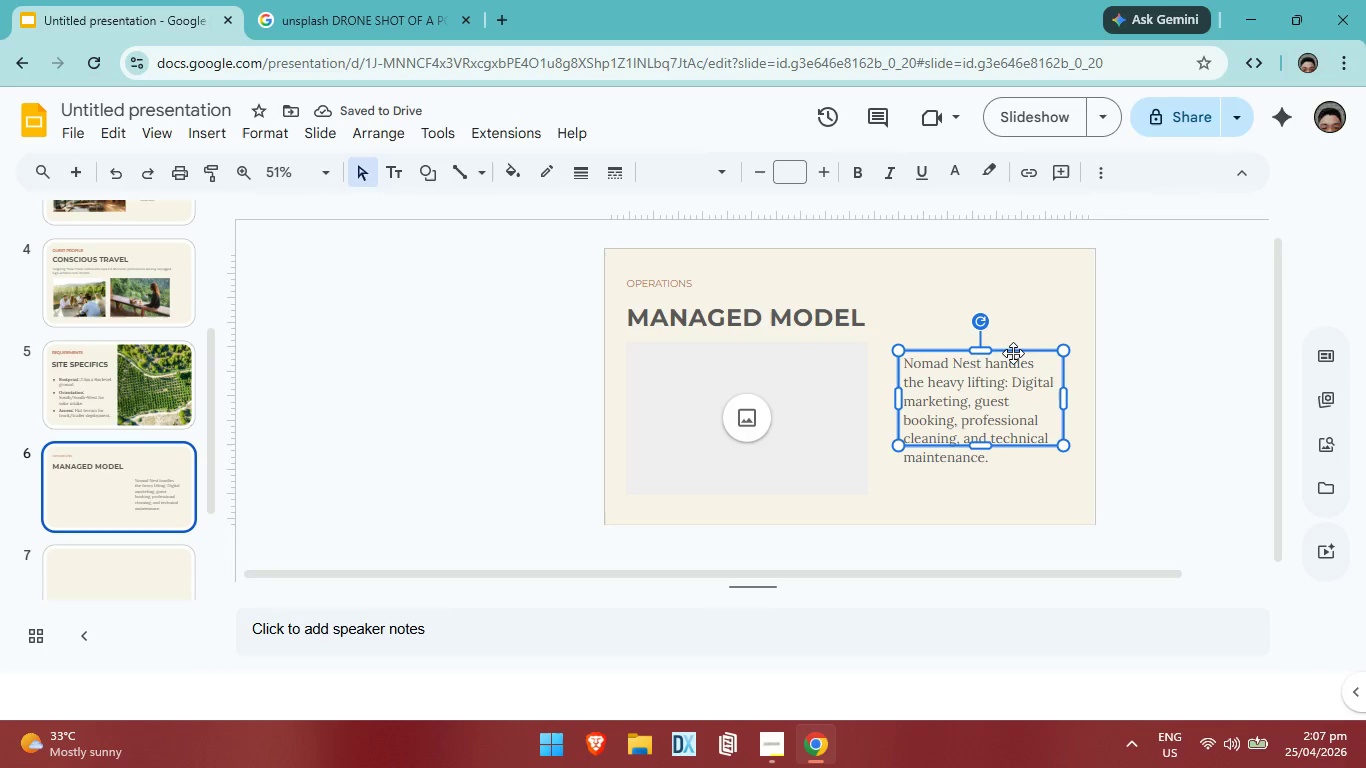 
left_click_drag(start_coordinate=[1013, 353], to_coordinate=[1012, 347])
 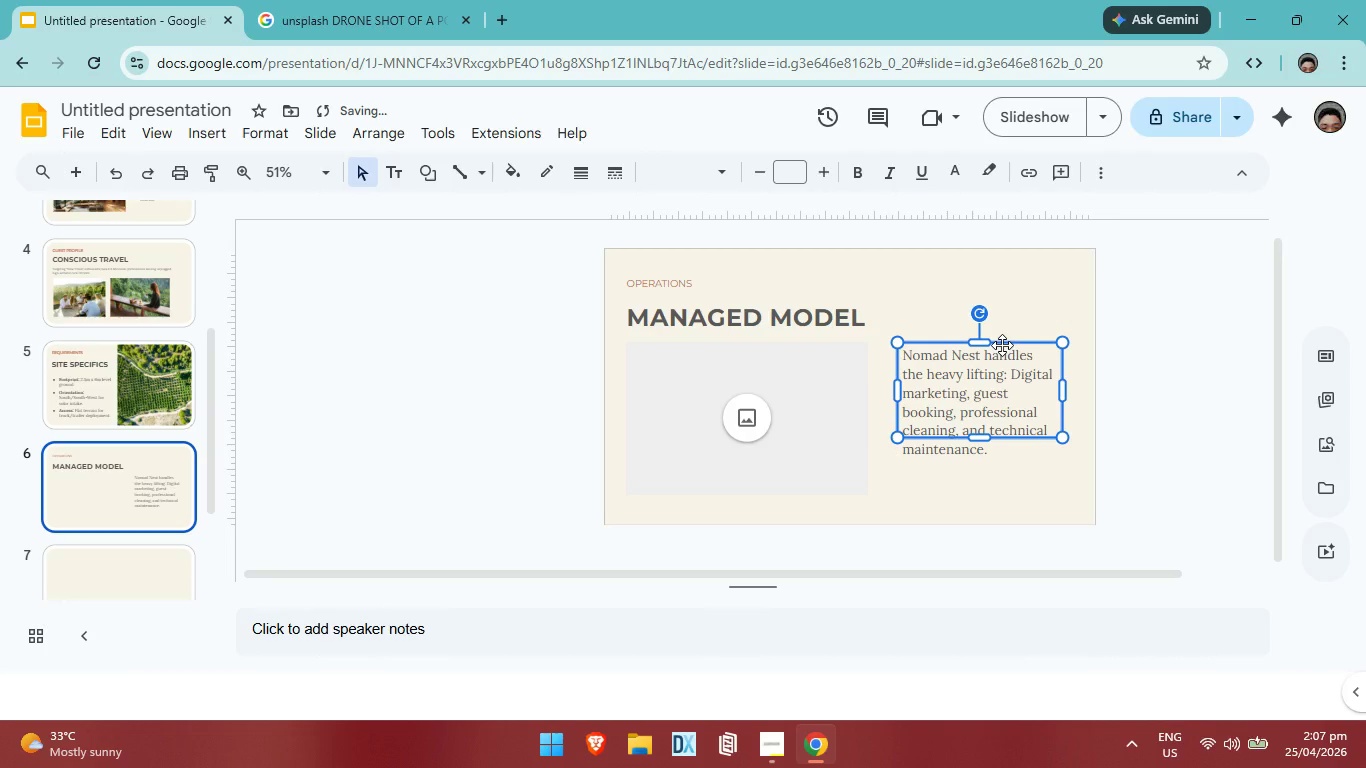 
left_click_drag(start_coordinate=[1002, 345], to_coordinate=[1002, 340])
 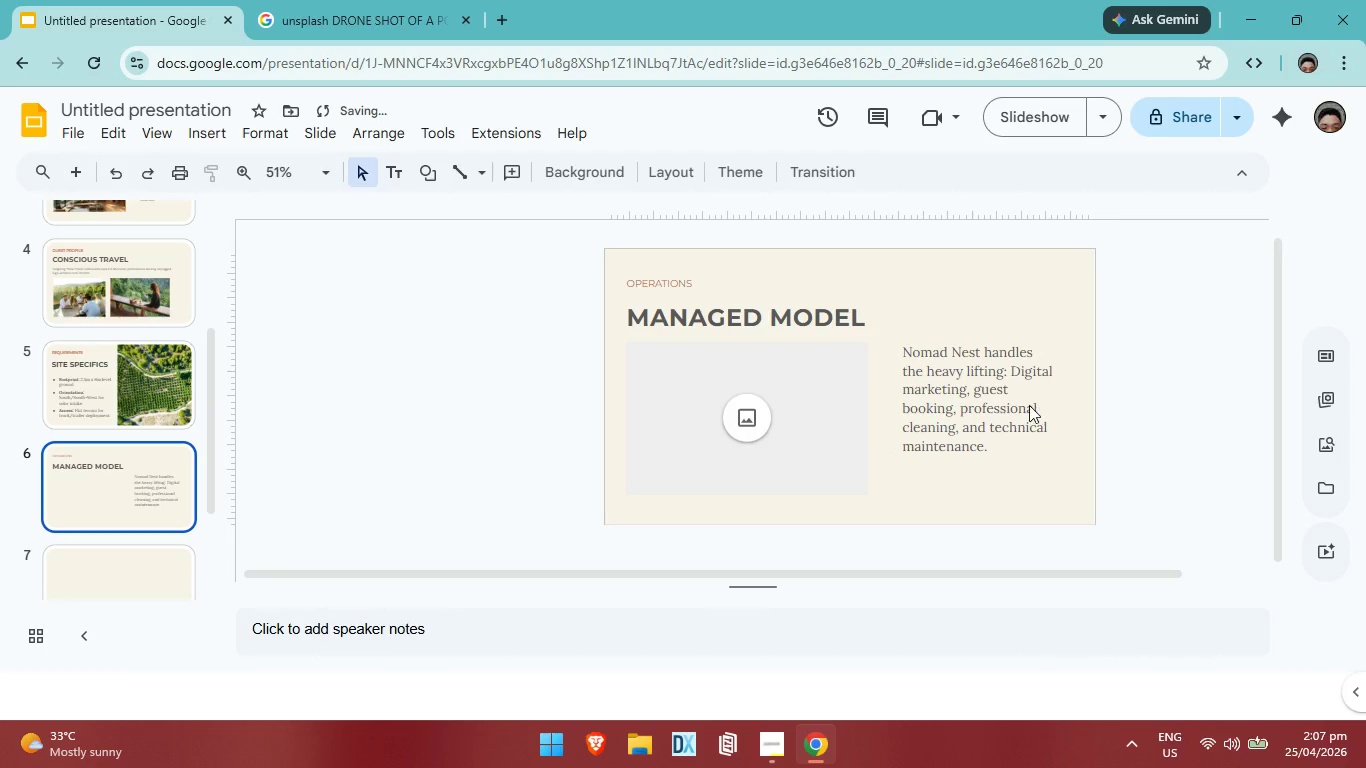 
double_click([1025, 403])
 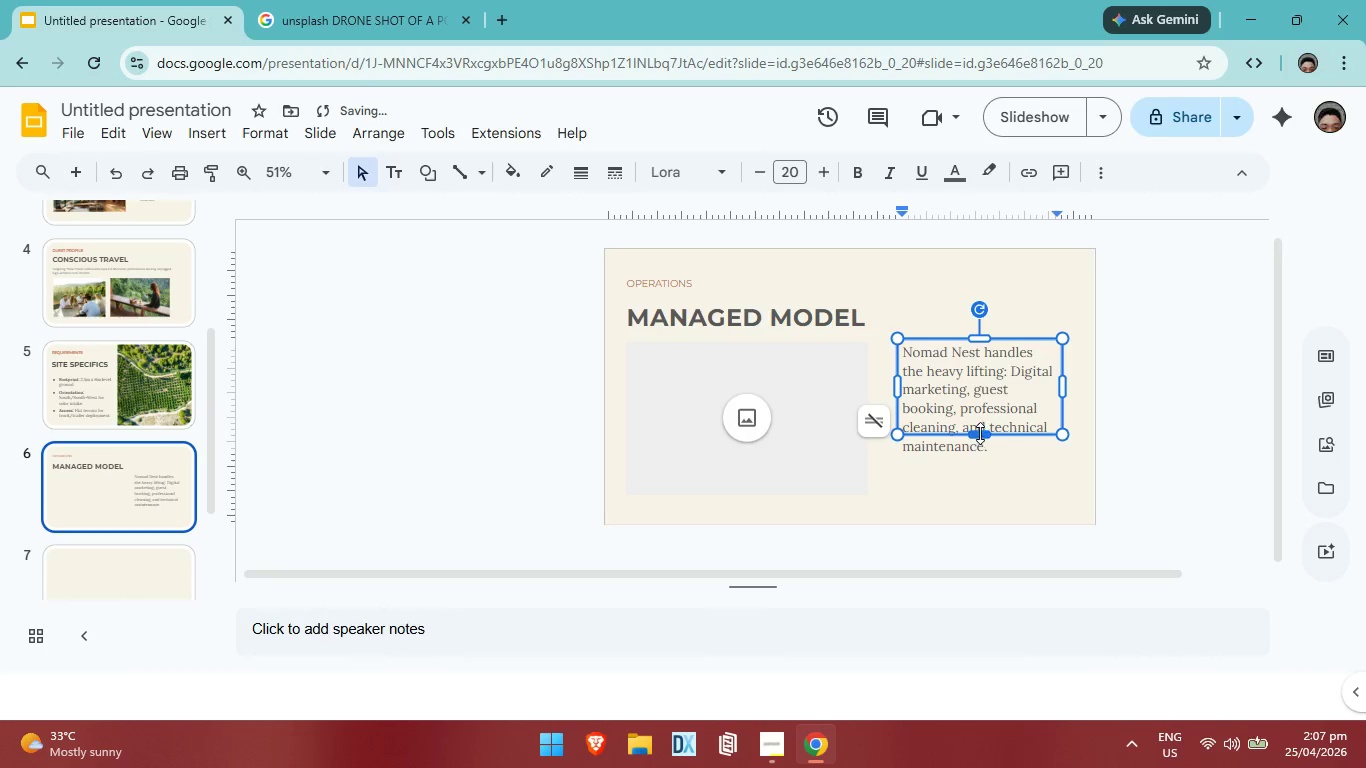 
left_click_drag(start_coordinate=[980, 433], to_coordinate=[991, 495])
 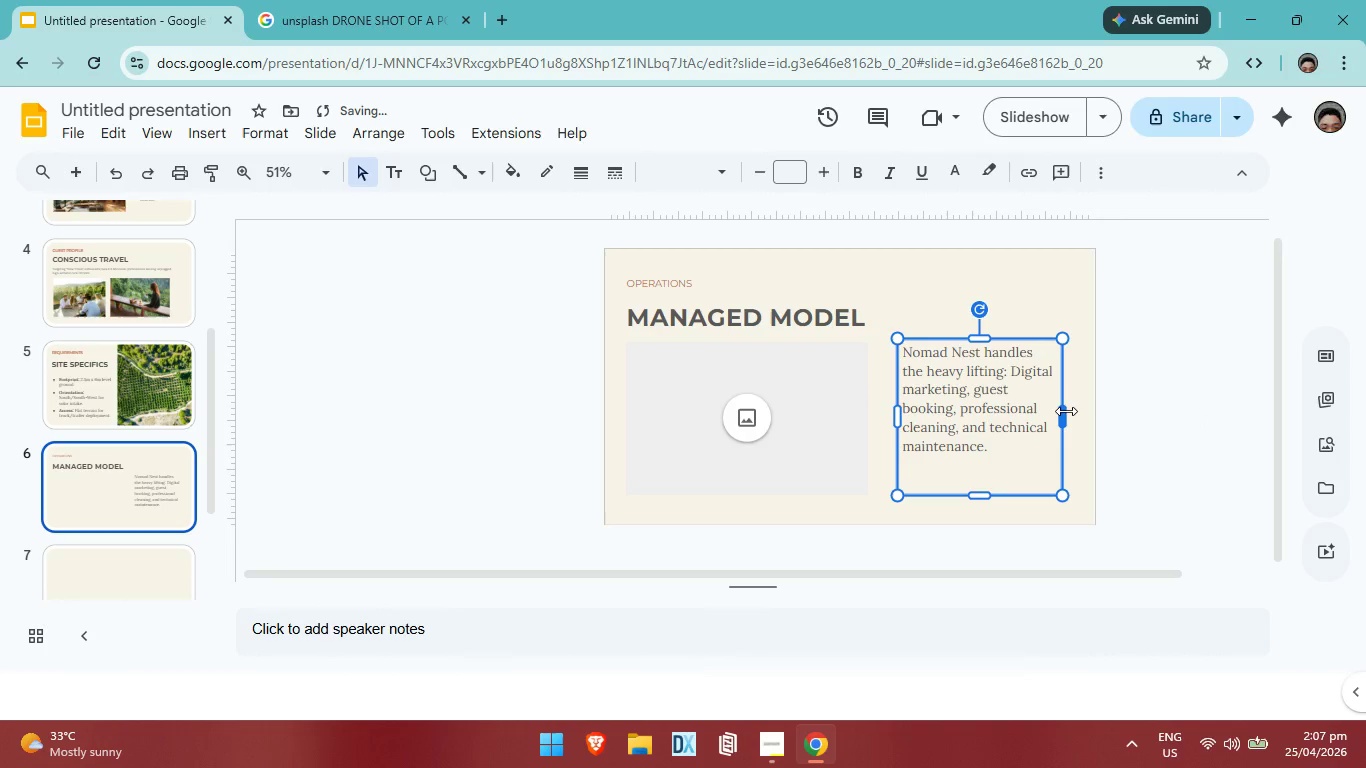 
left_click_drag(start_coordinate=[1066, 411], to_coordinate=[1078, 413])
 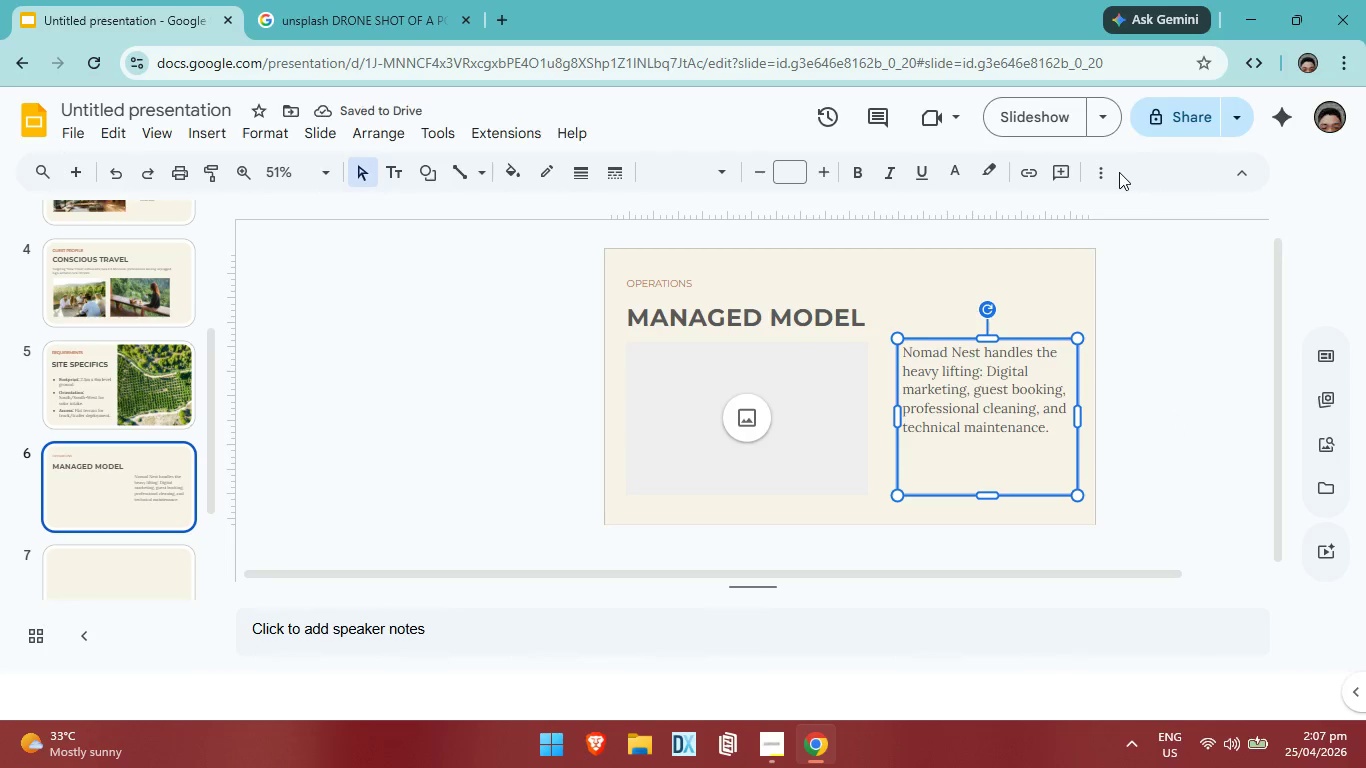 
left_click([1210, 409])
 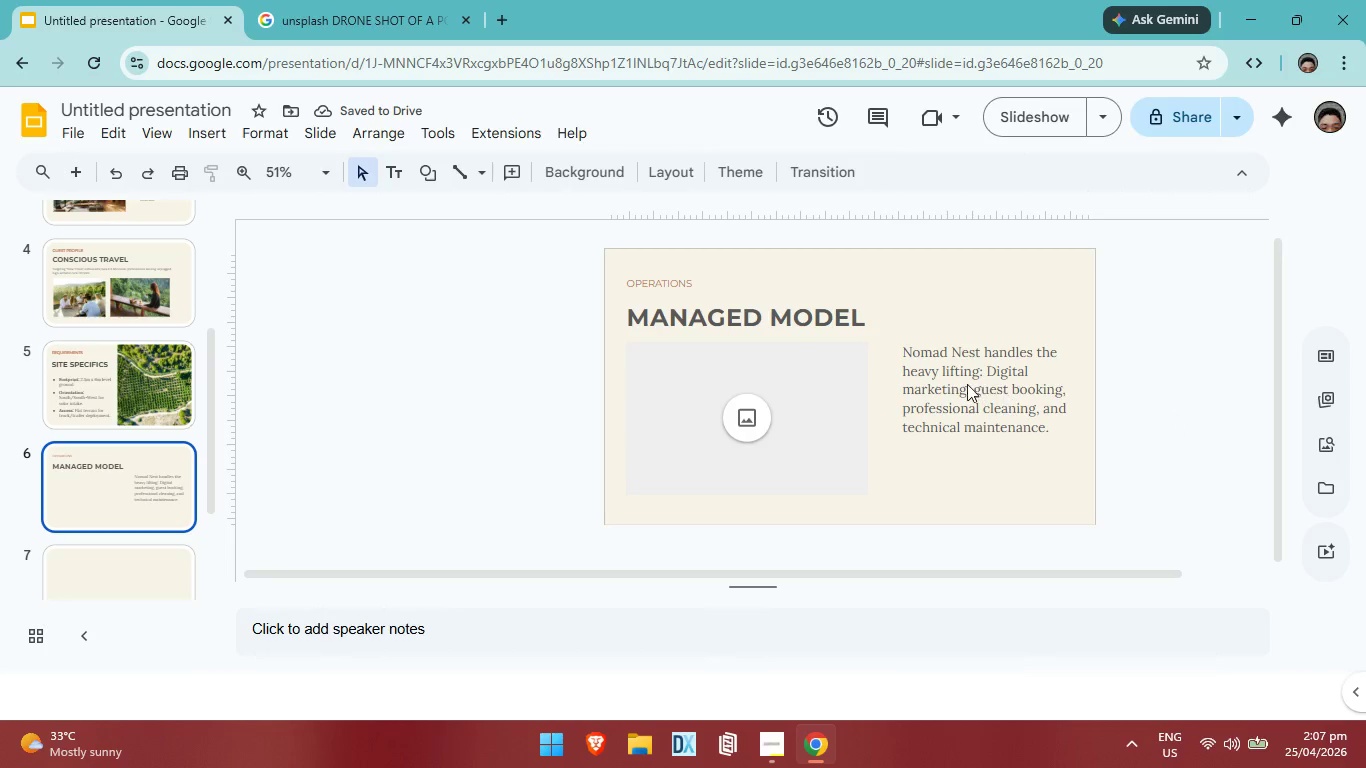 
left_click([967, 384])
 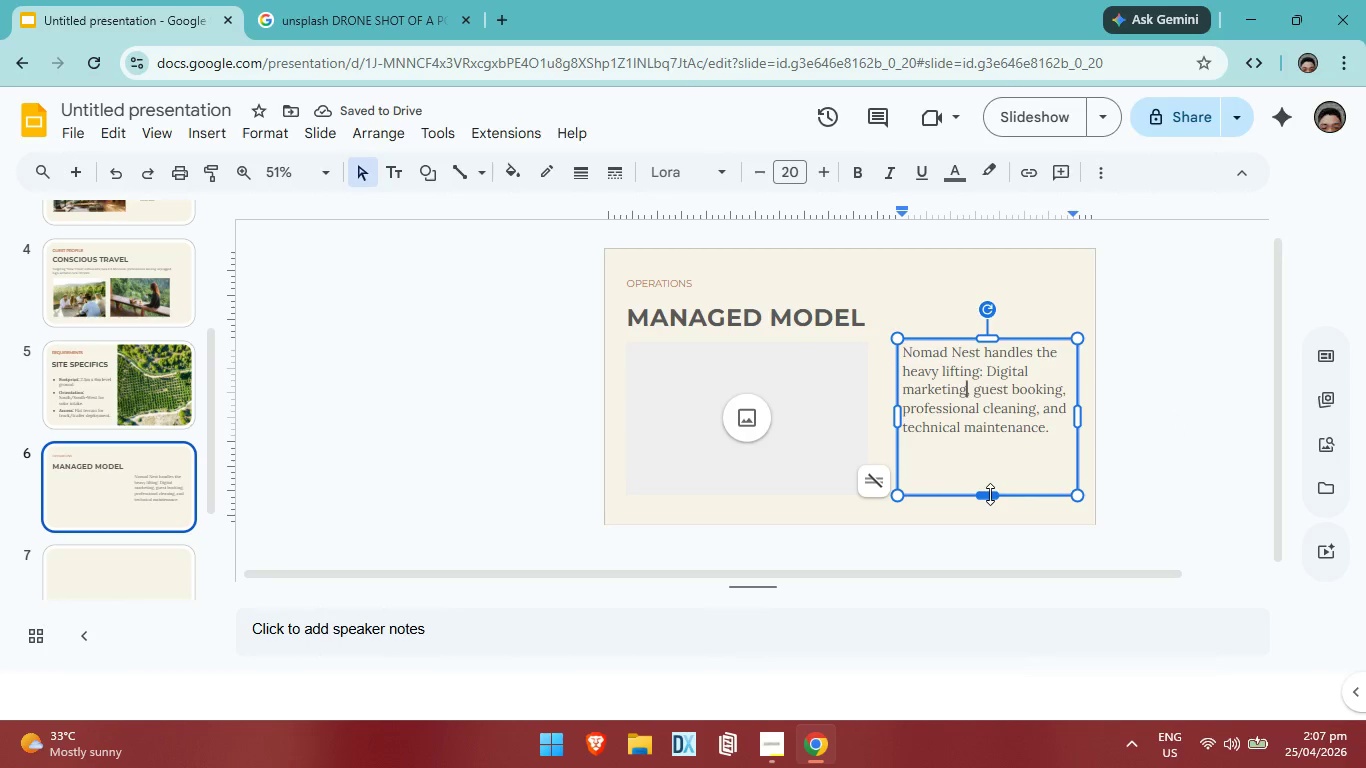 
left_click_drag(start_coordinate=[990, 494], to_coordinate=[990, 445])
 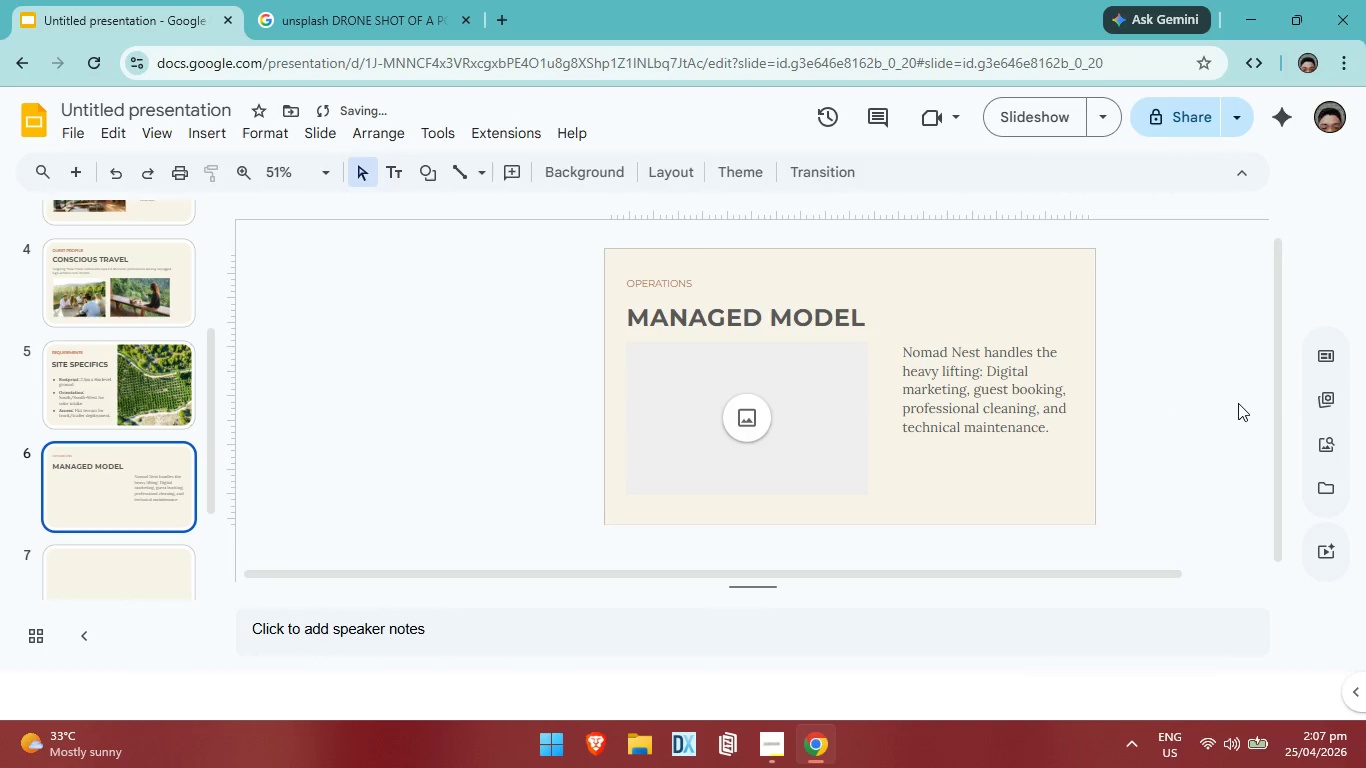 
left_click([1249, 406])
 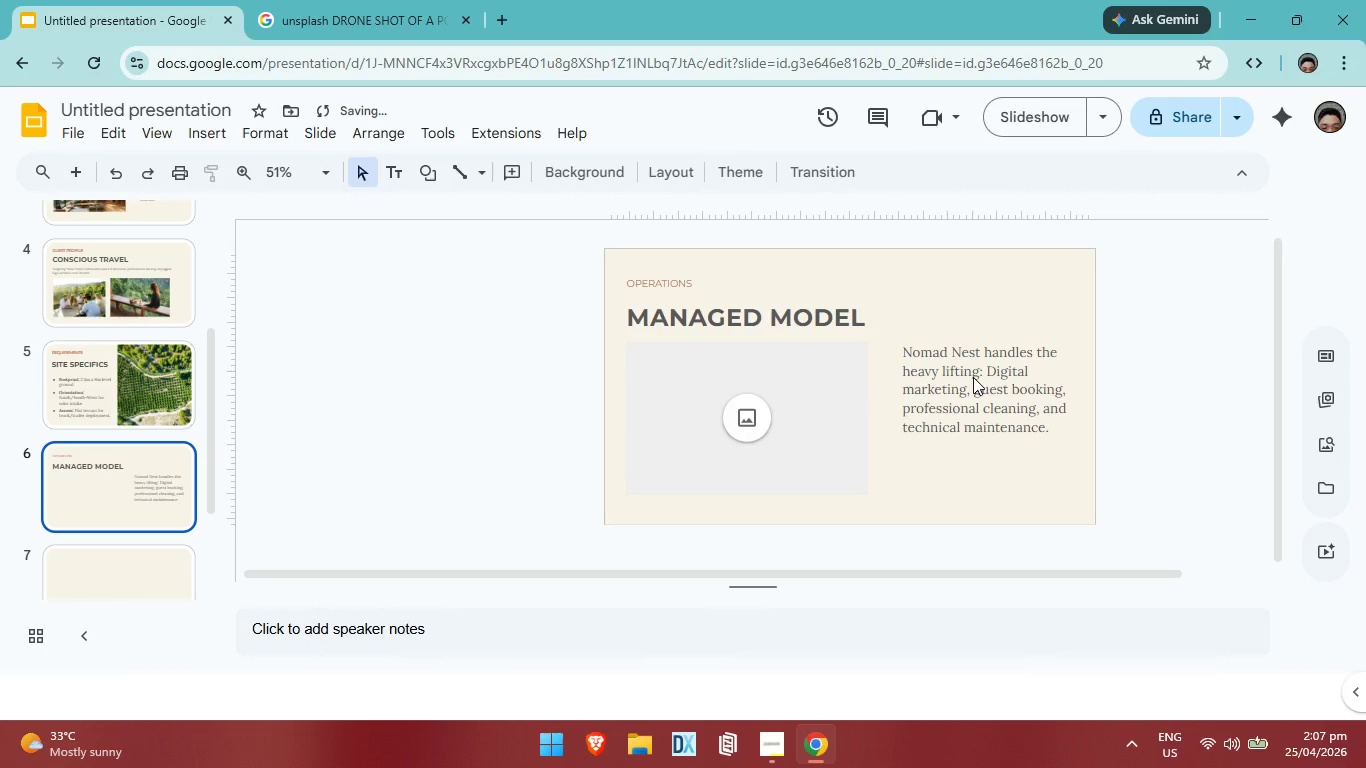 
left_click_drag(start_coordinate=[973, 377], to_coordinate=[968, 375])
 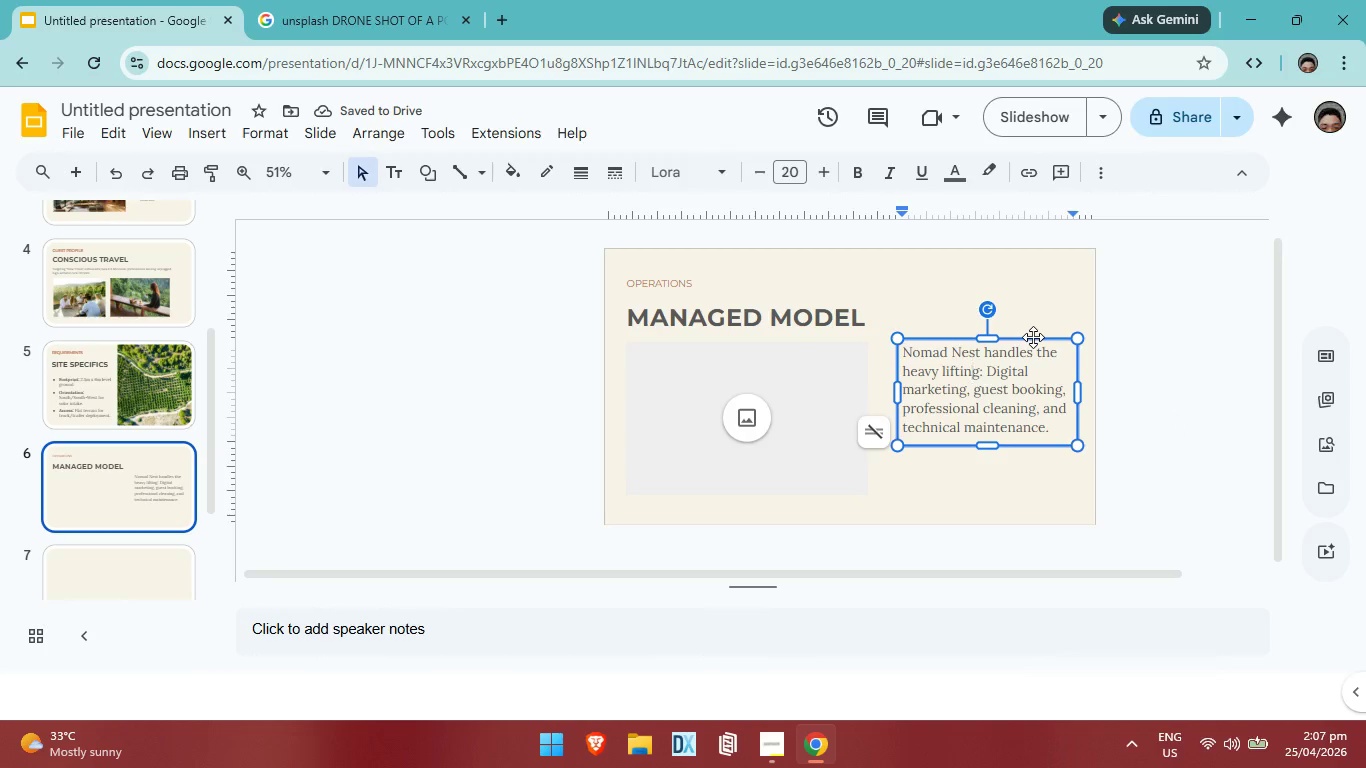 
left_click_drag(start_coordinate=[1033, 337], to_coordinate=[1025, 336])
 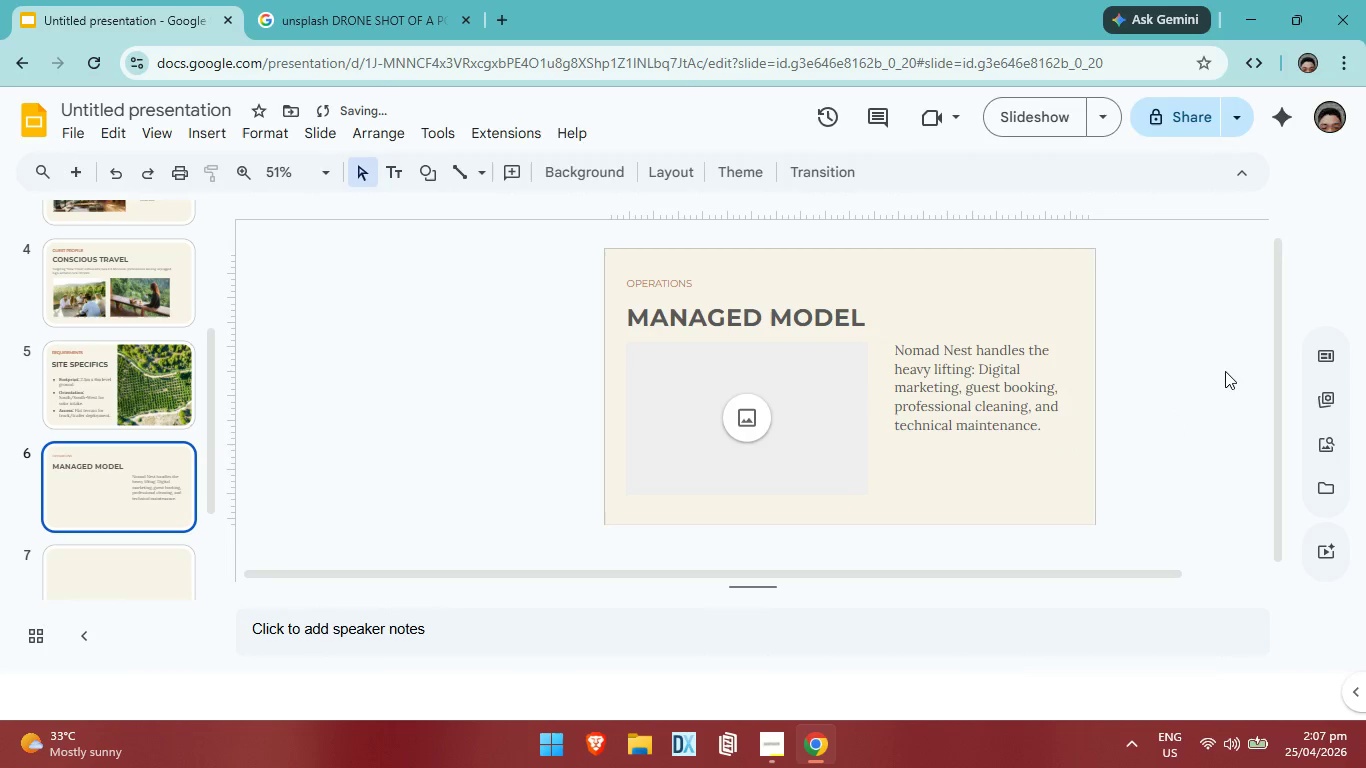 
left_click([1225, 371])
 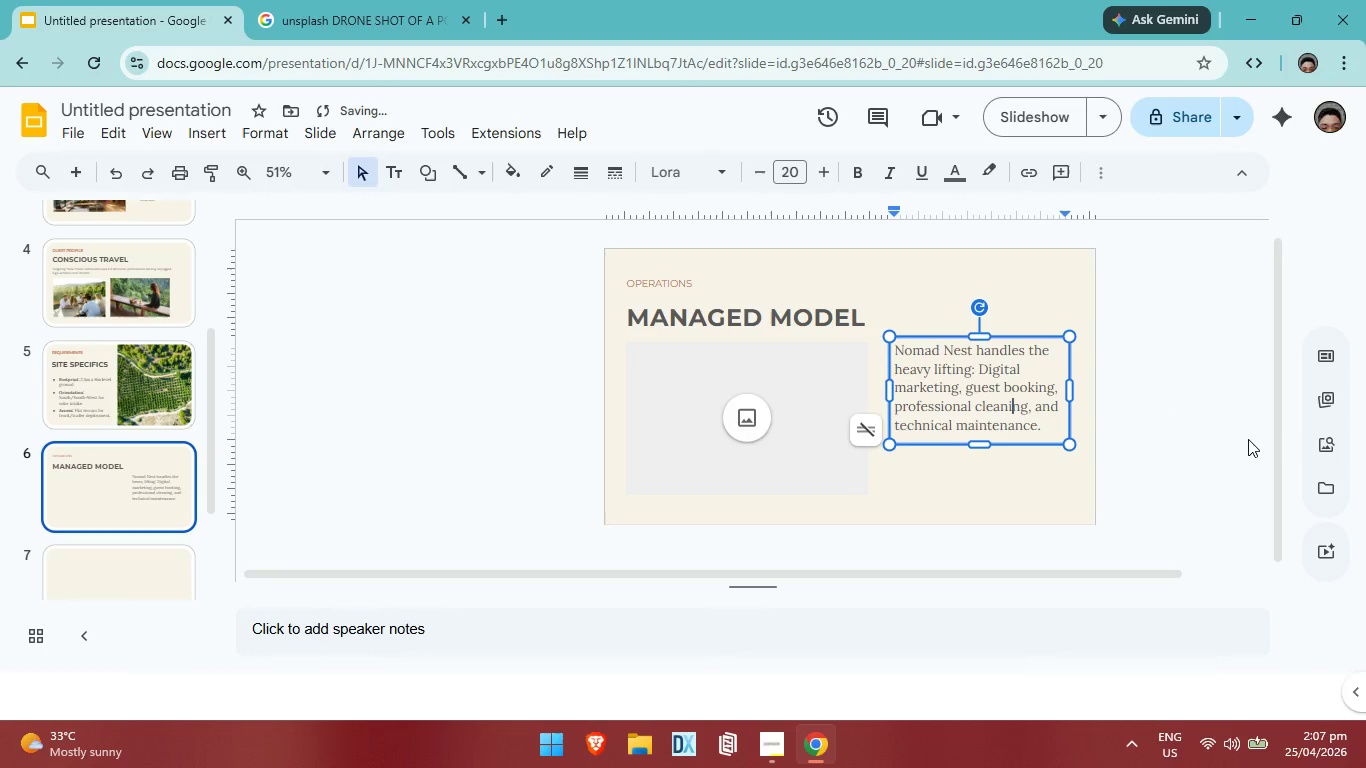 
double_click([1248, 439])
 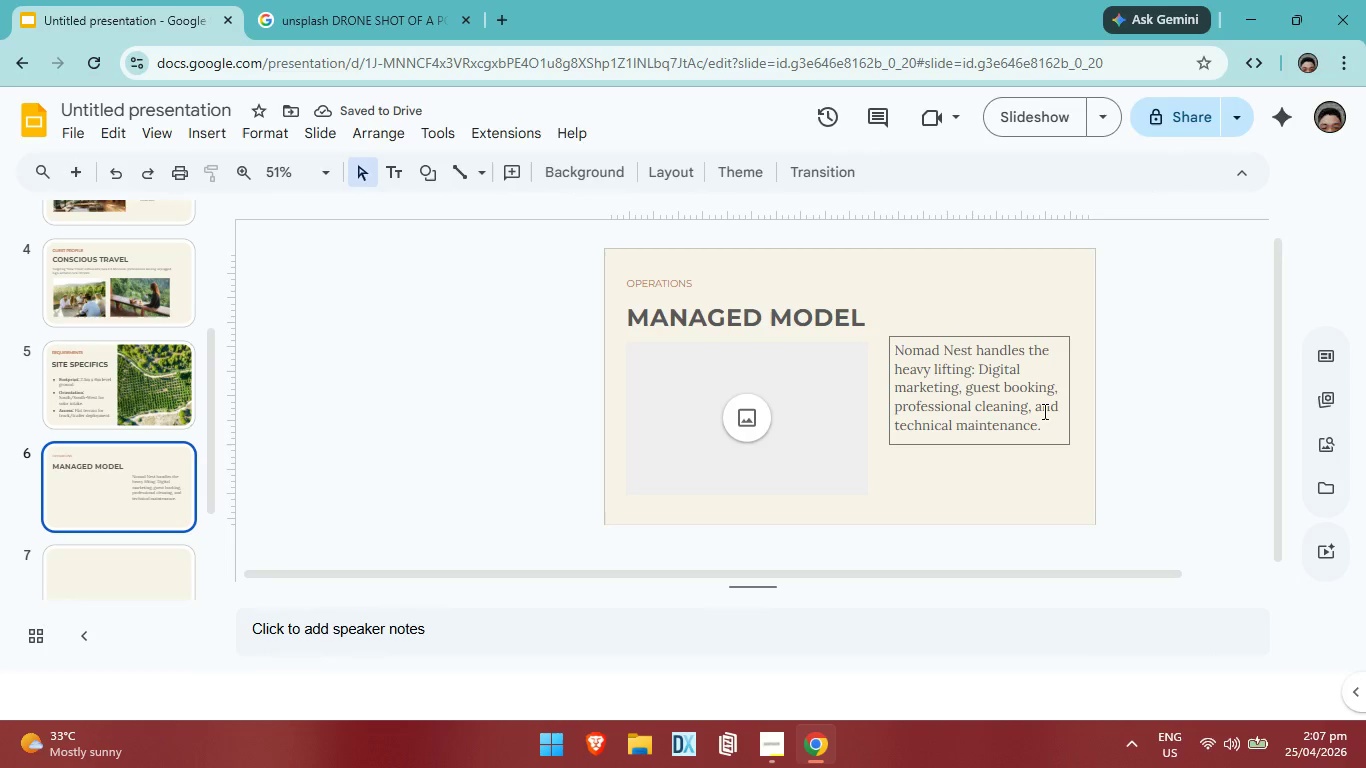 
left_click_drag(start_coordinate=[1049, 422], to_coordinate=[896, 343])
 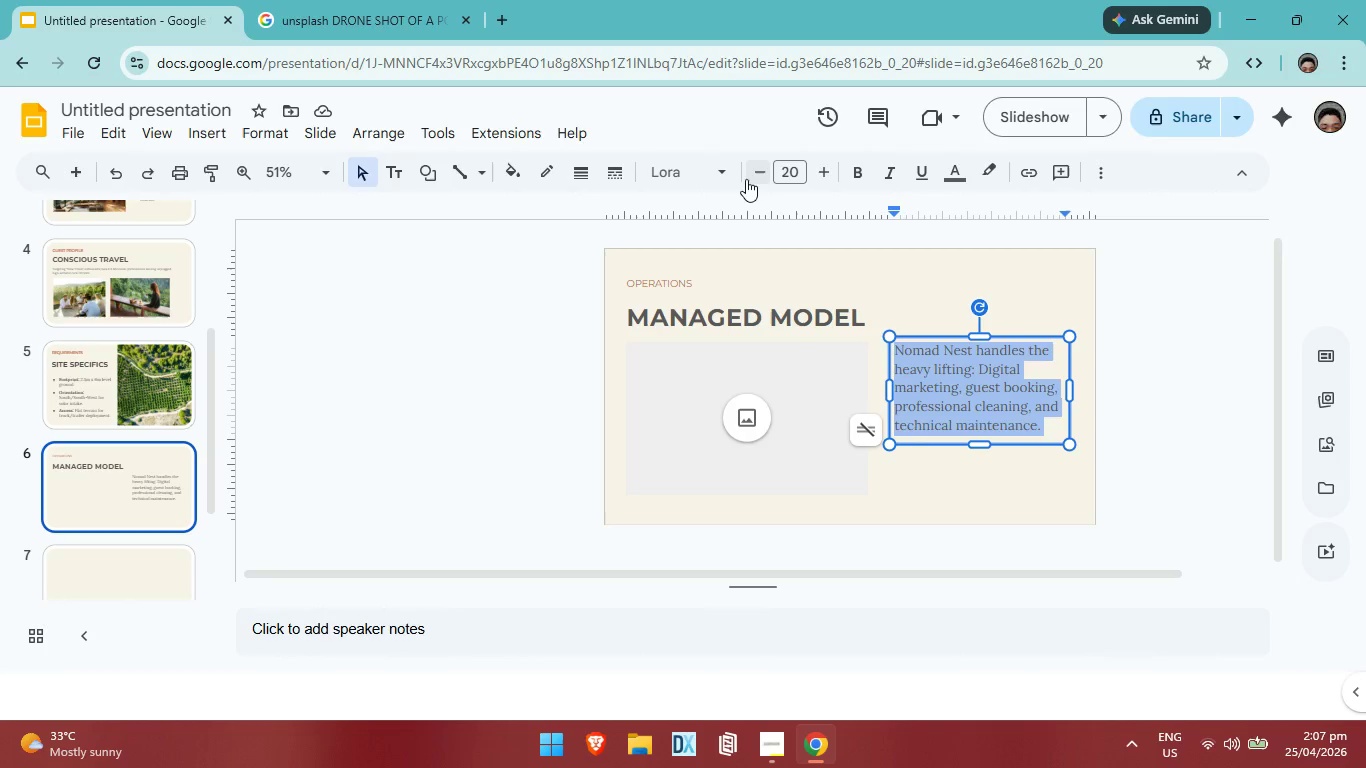 
left_click([750, 174])
 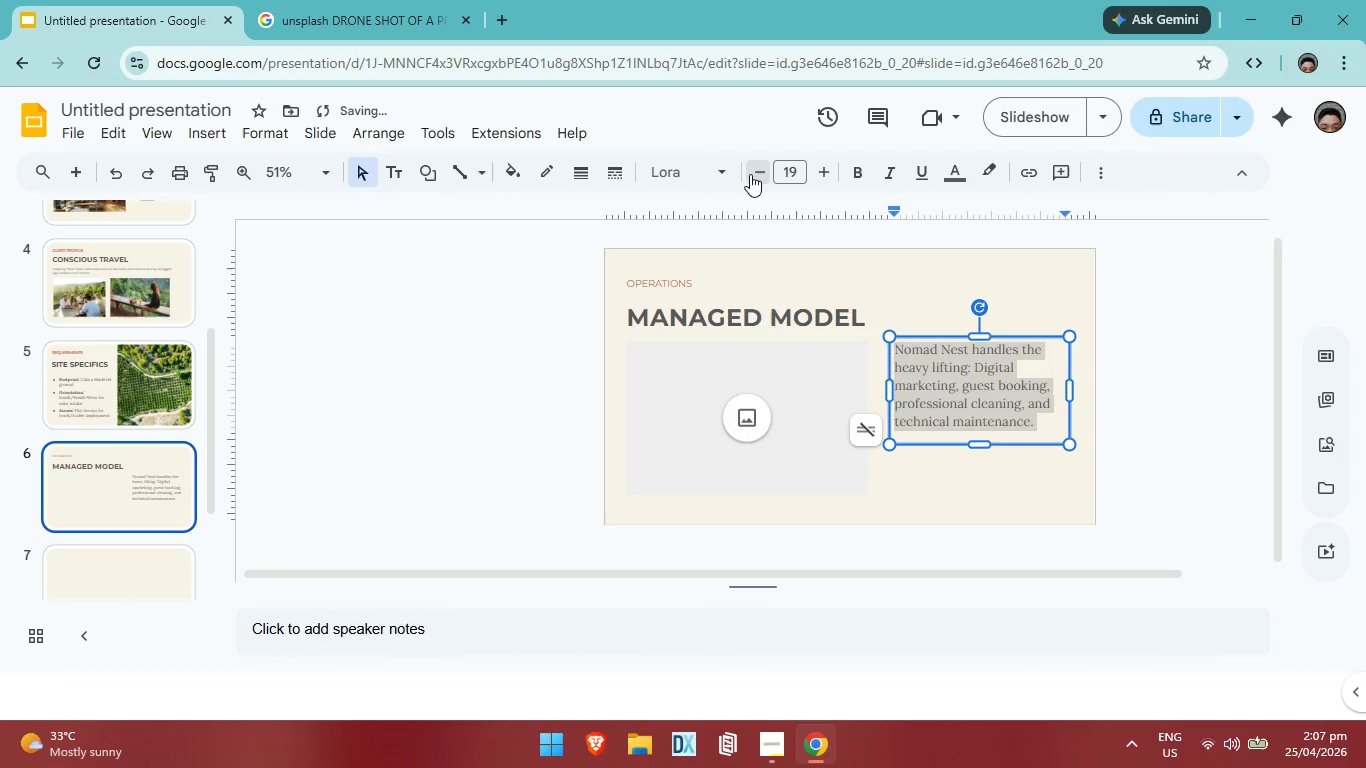 
left_click([750, 174])
 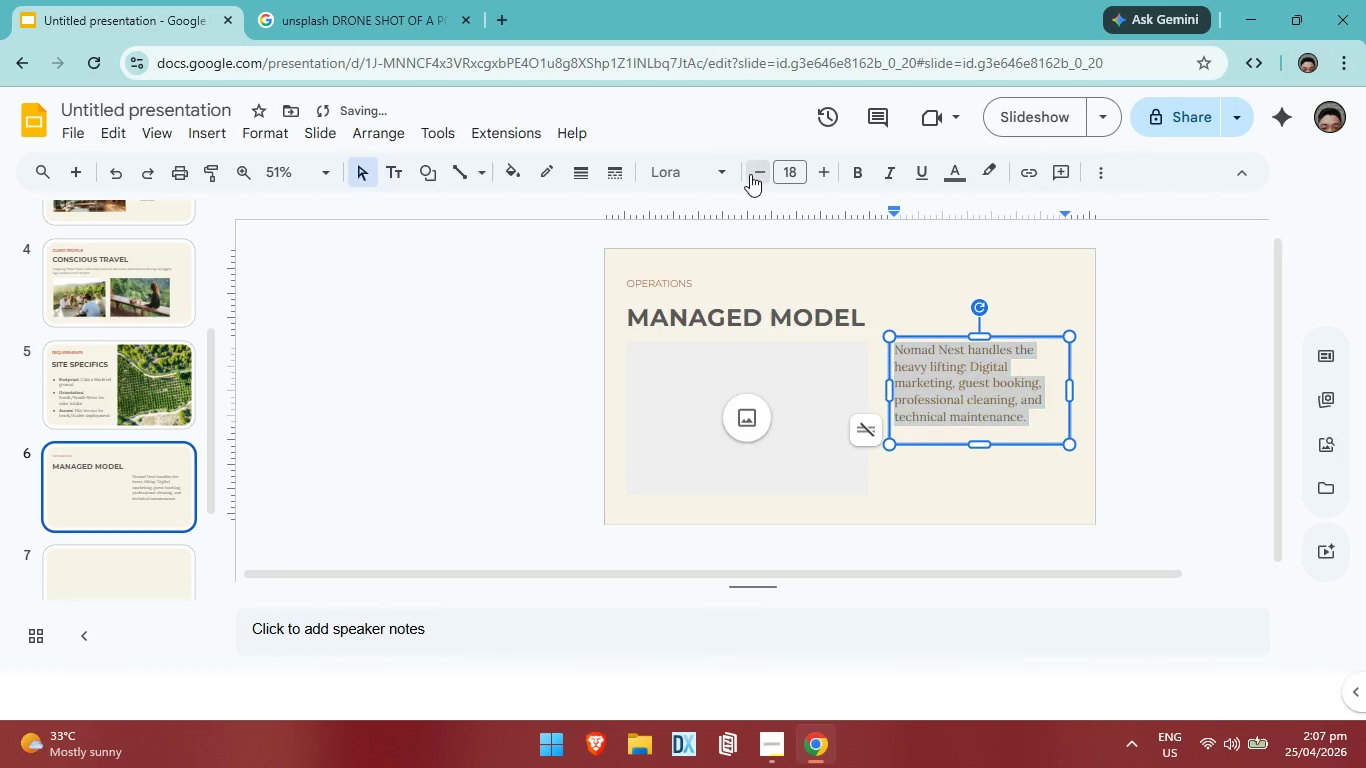 
left_click([750, 174])
 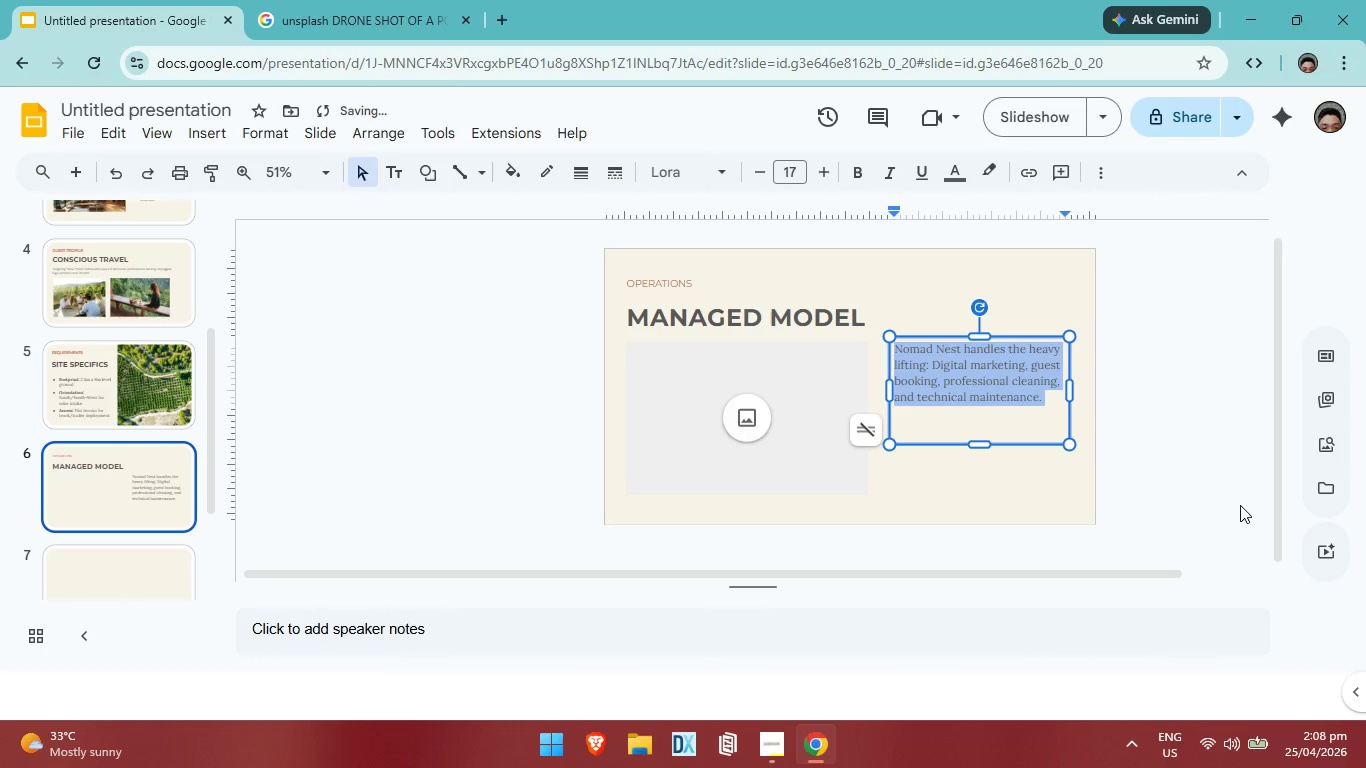 
left_click_drag(start_coordinate=[1242, 503], to_coordinate=[1246, 484])
 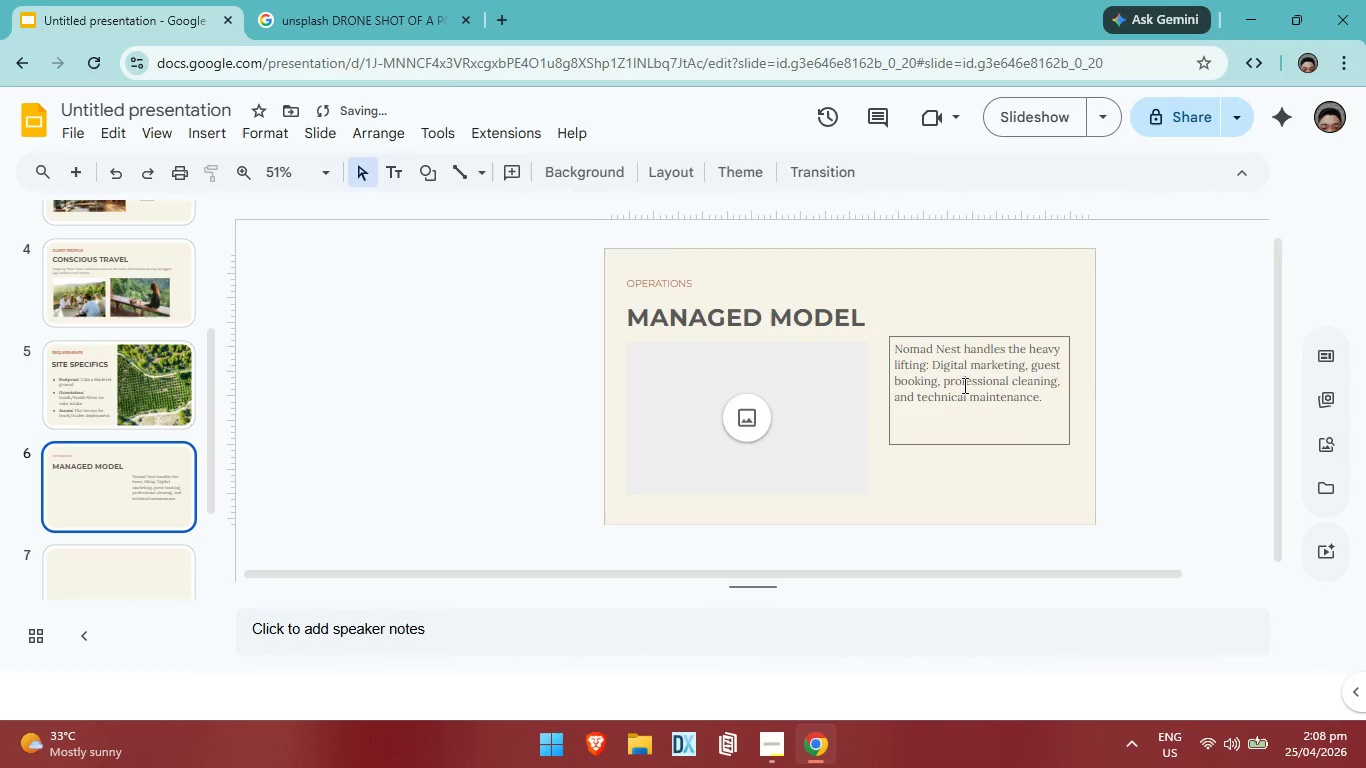 
left_click([963, 385])
 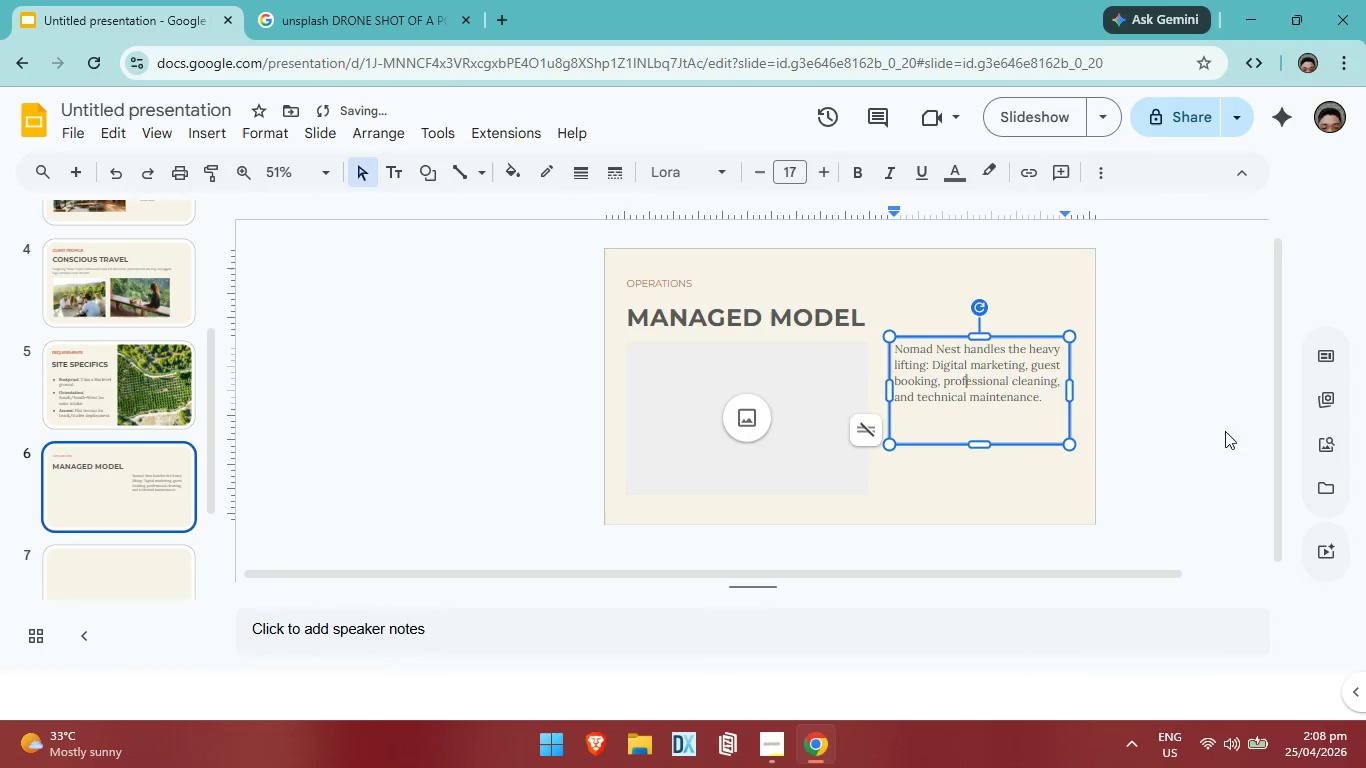 
left_click_drag(start_coordinate=[1225, 432], to_coordinate=[1225, 423])
 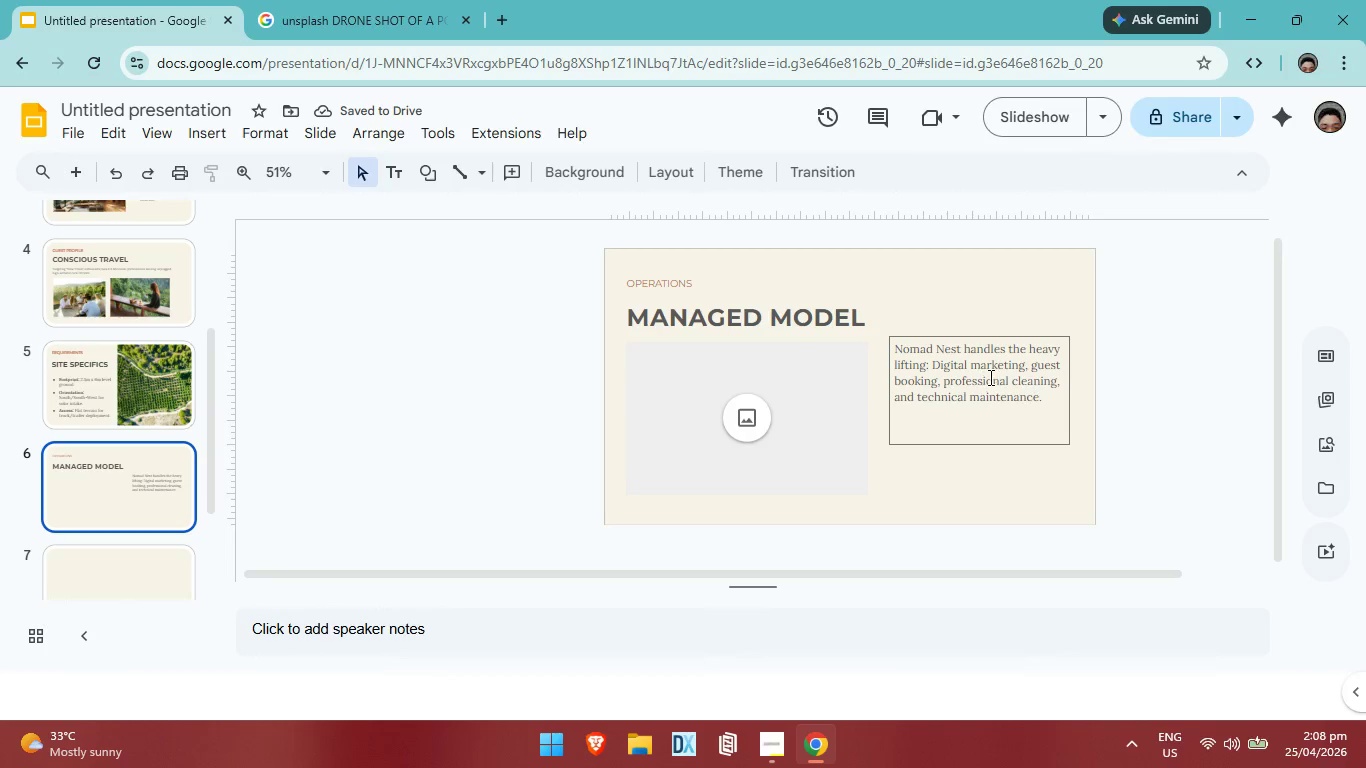 
left_click([989, 377])
 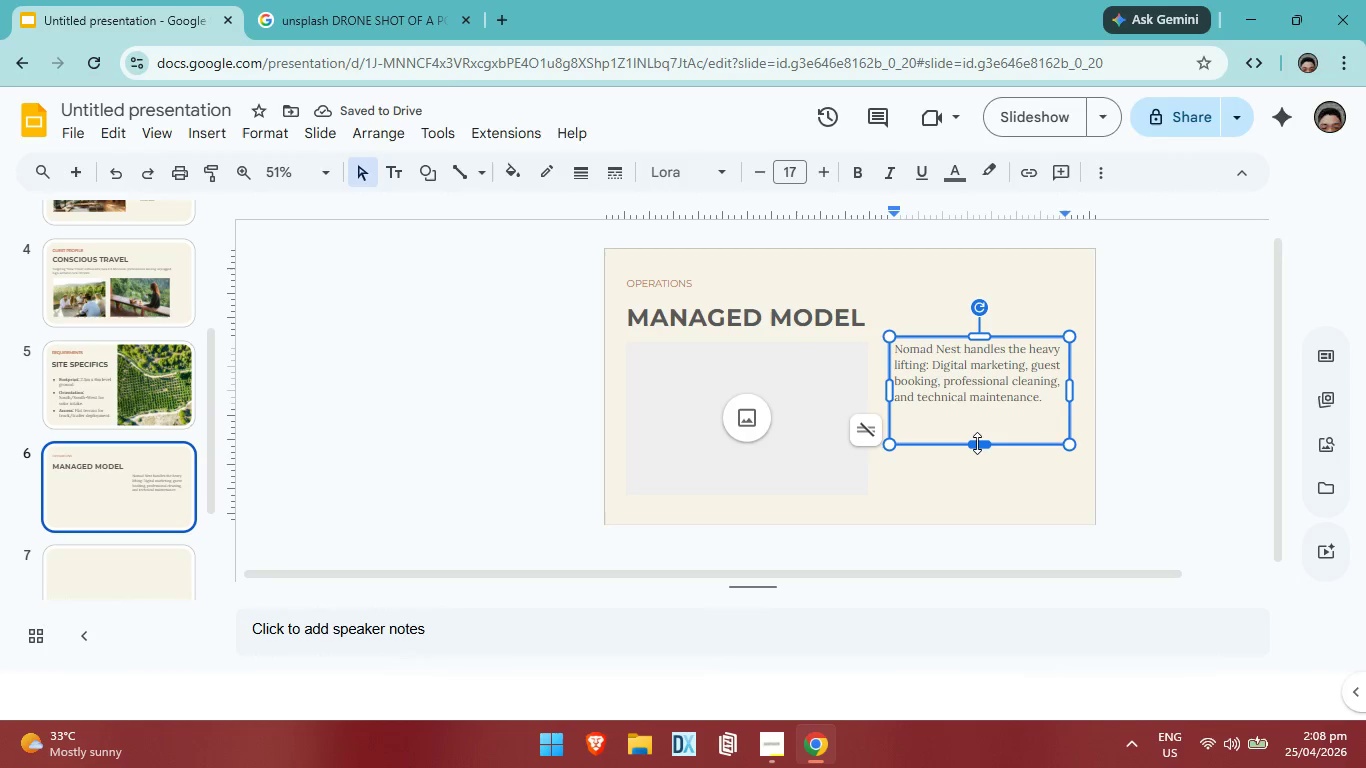 
left_click_drag(start_coordinate=[977, 443], to_coordinate=[978, 405])
 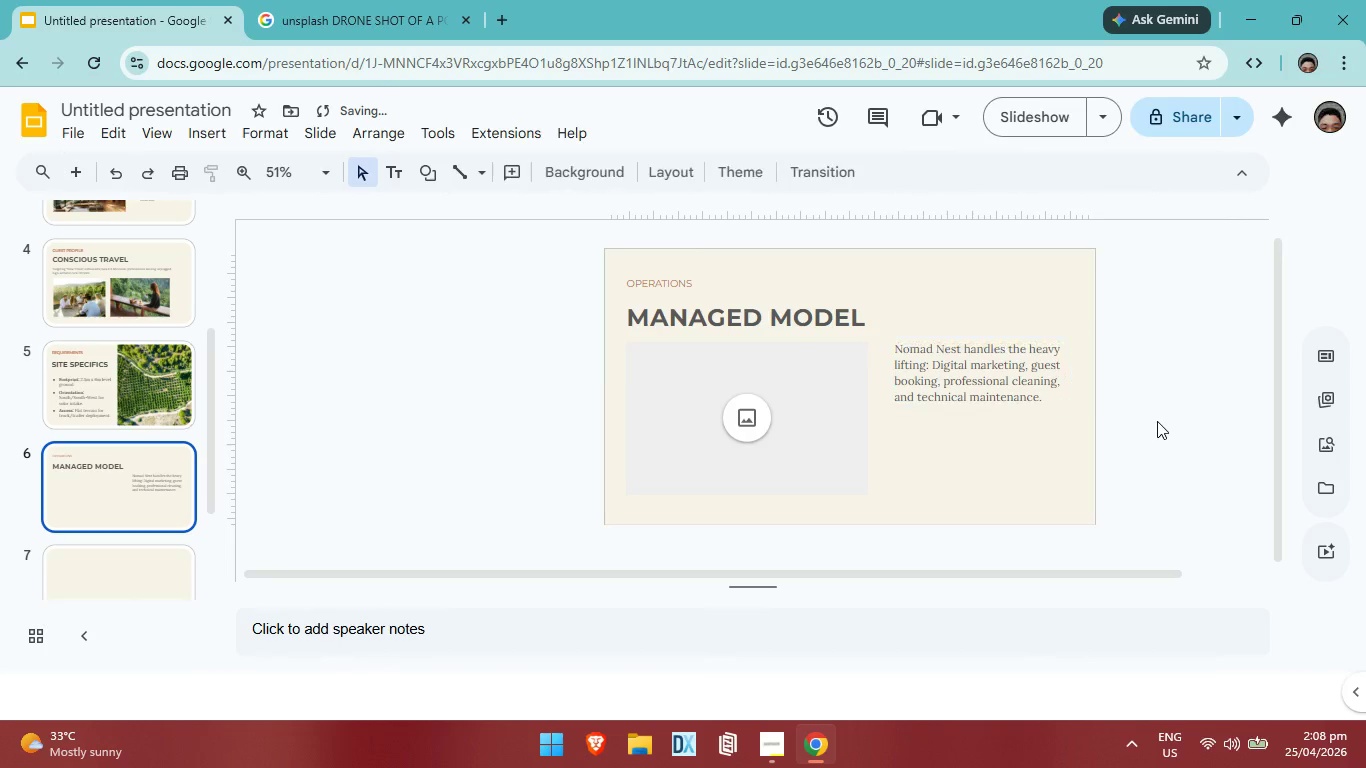 
left_click([1157, 421])
 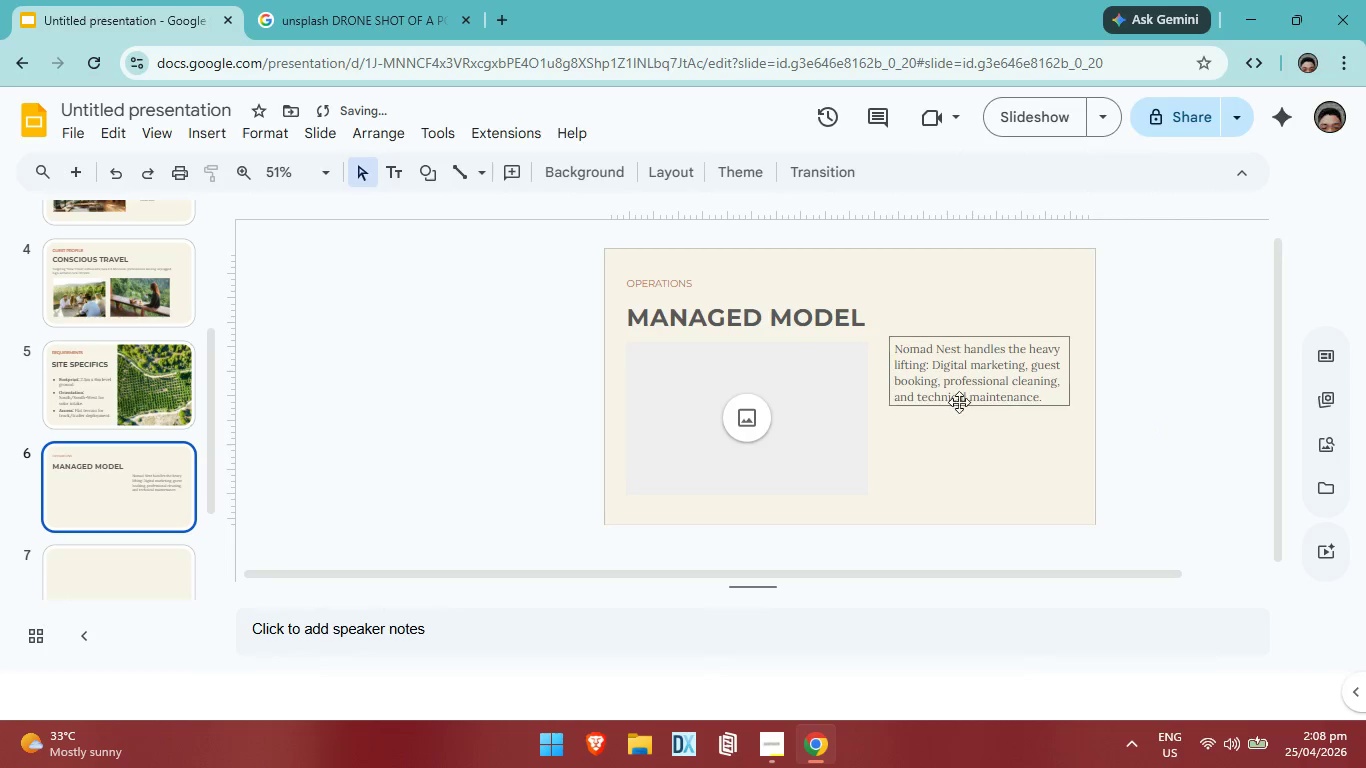 
left_click([952, 392])
 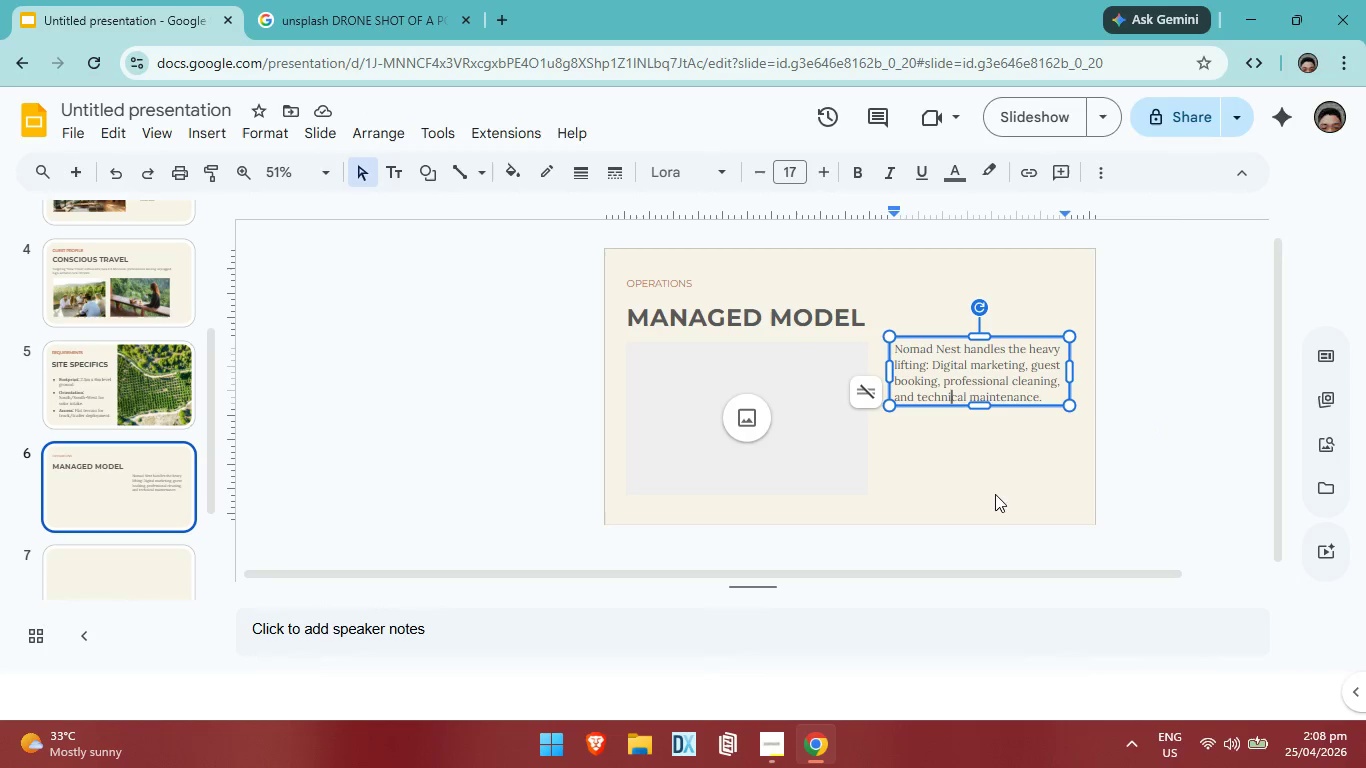 
wait(6.73)
 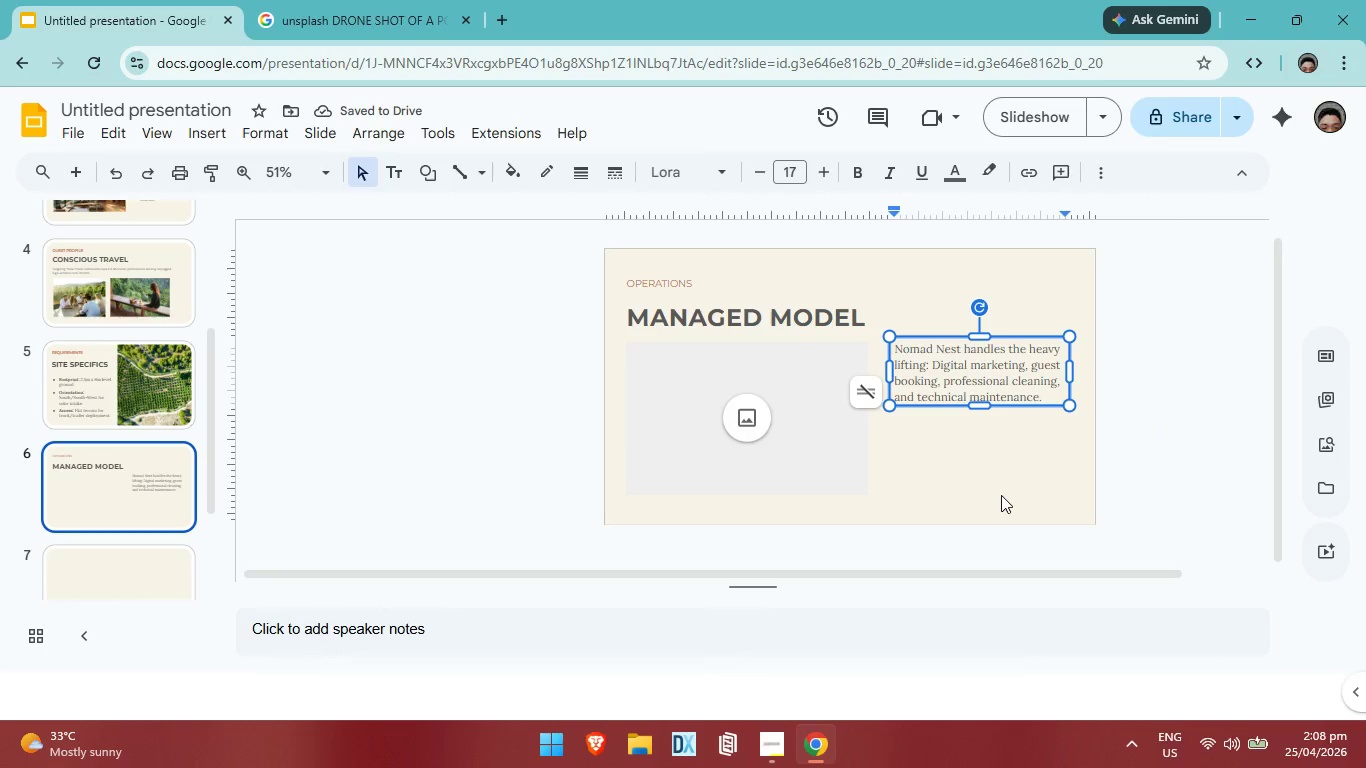 
left_click([1155, 471])
 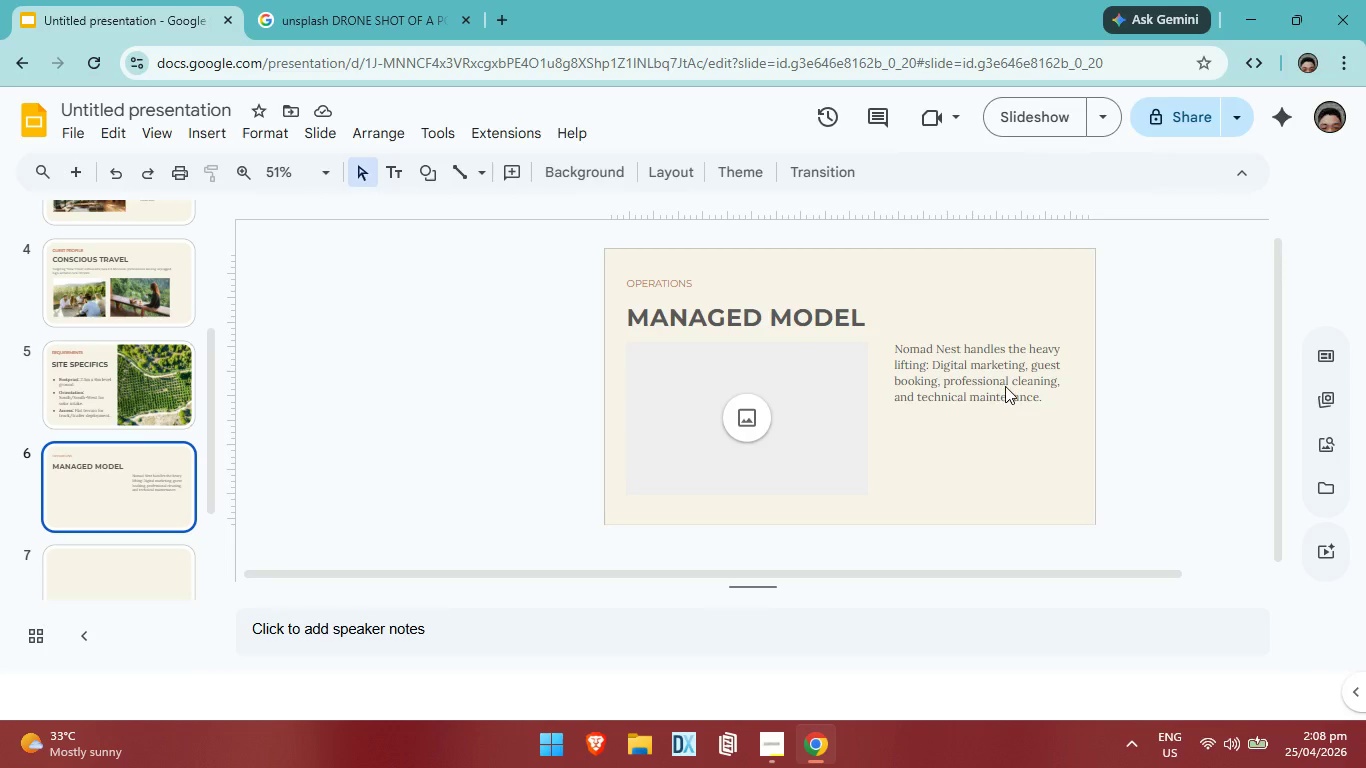 
left_click([1004, 385])
 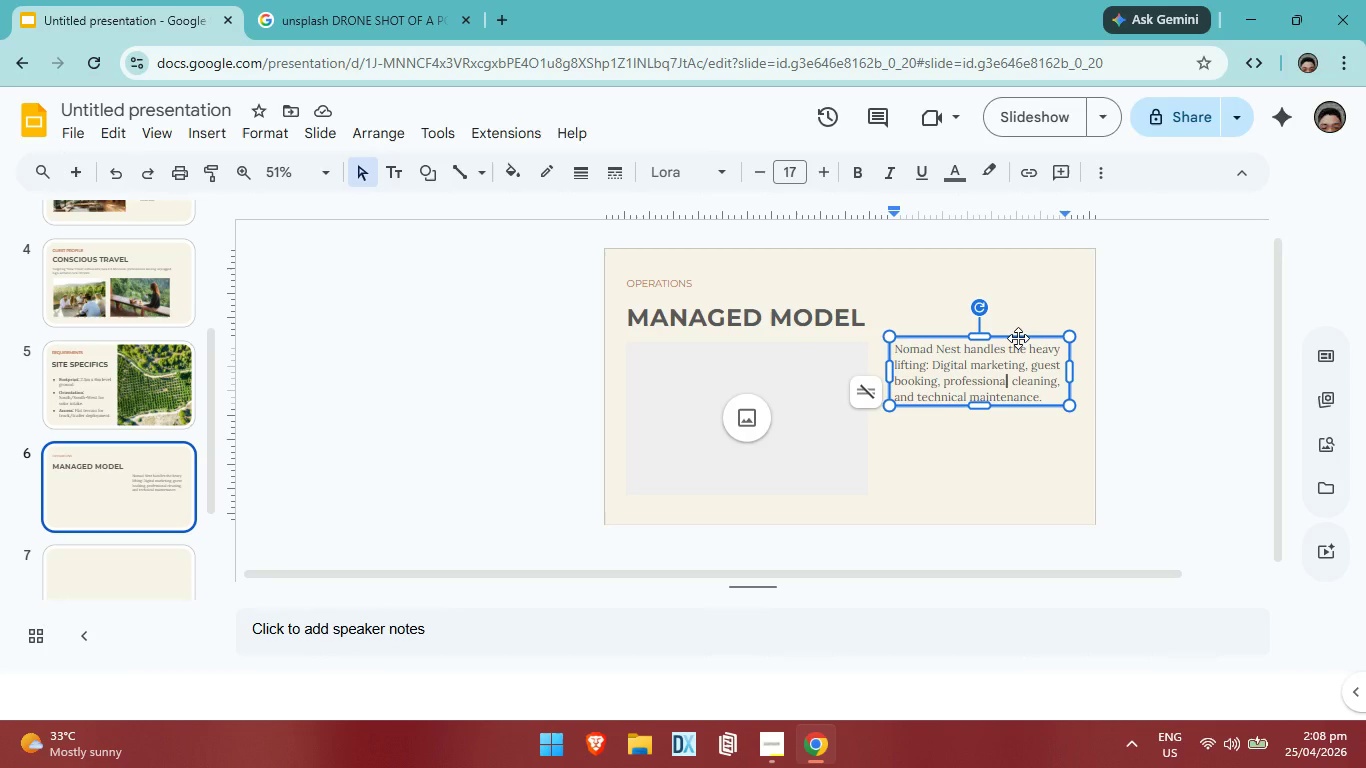 
left_click([1018, 338])
 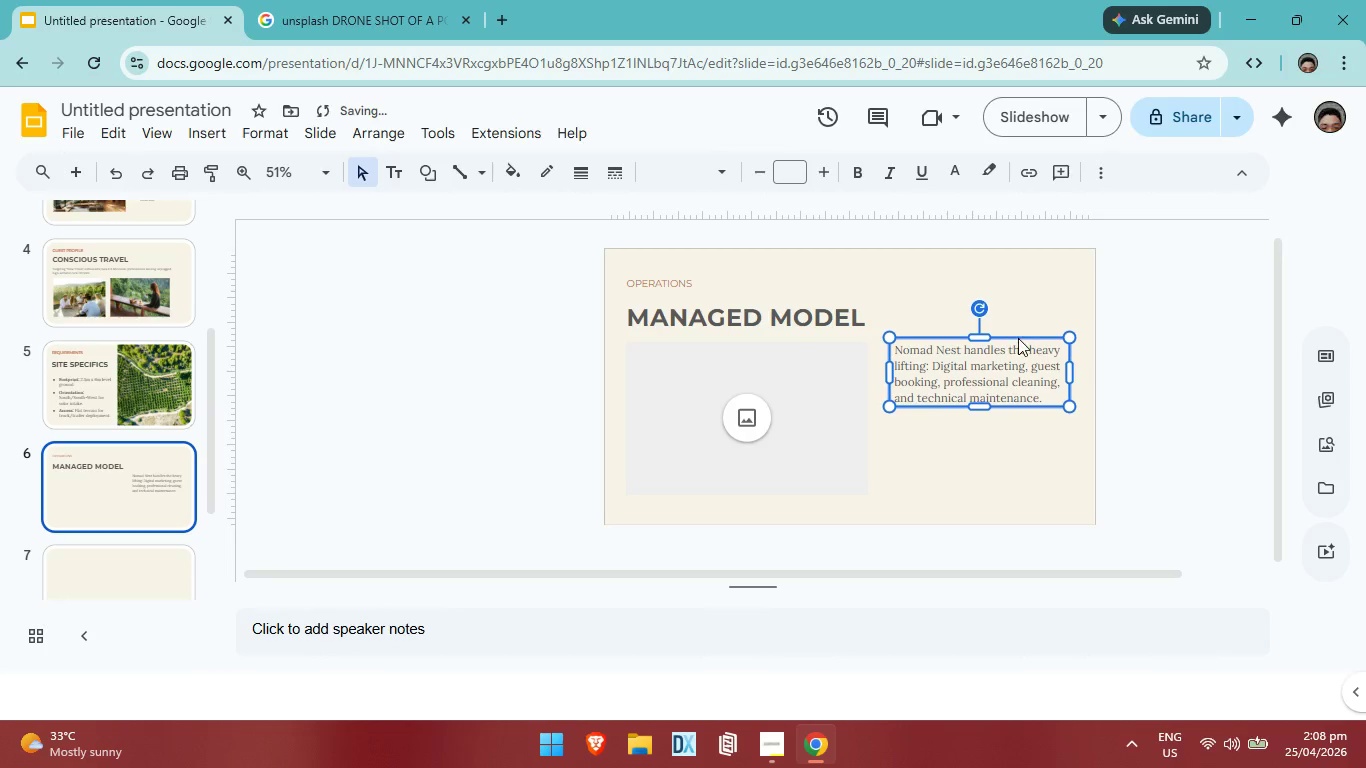 
key(ArrowDown)
 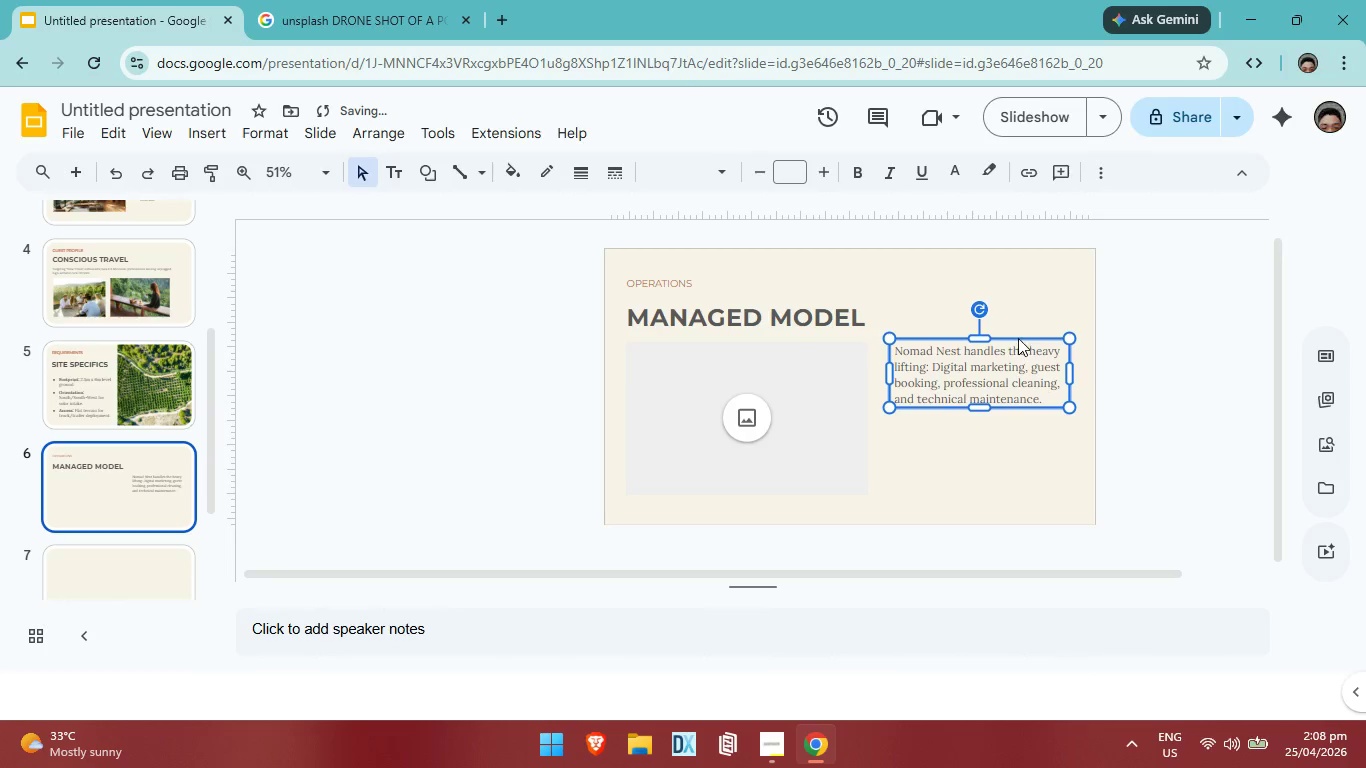 
key(ArrowDown)
 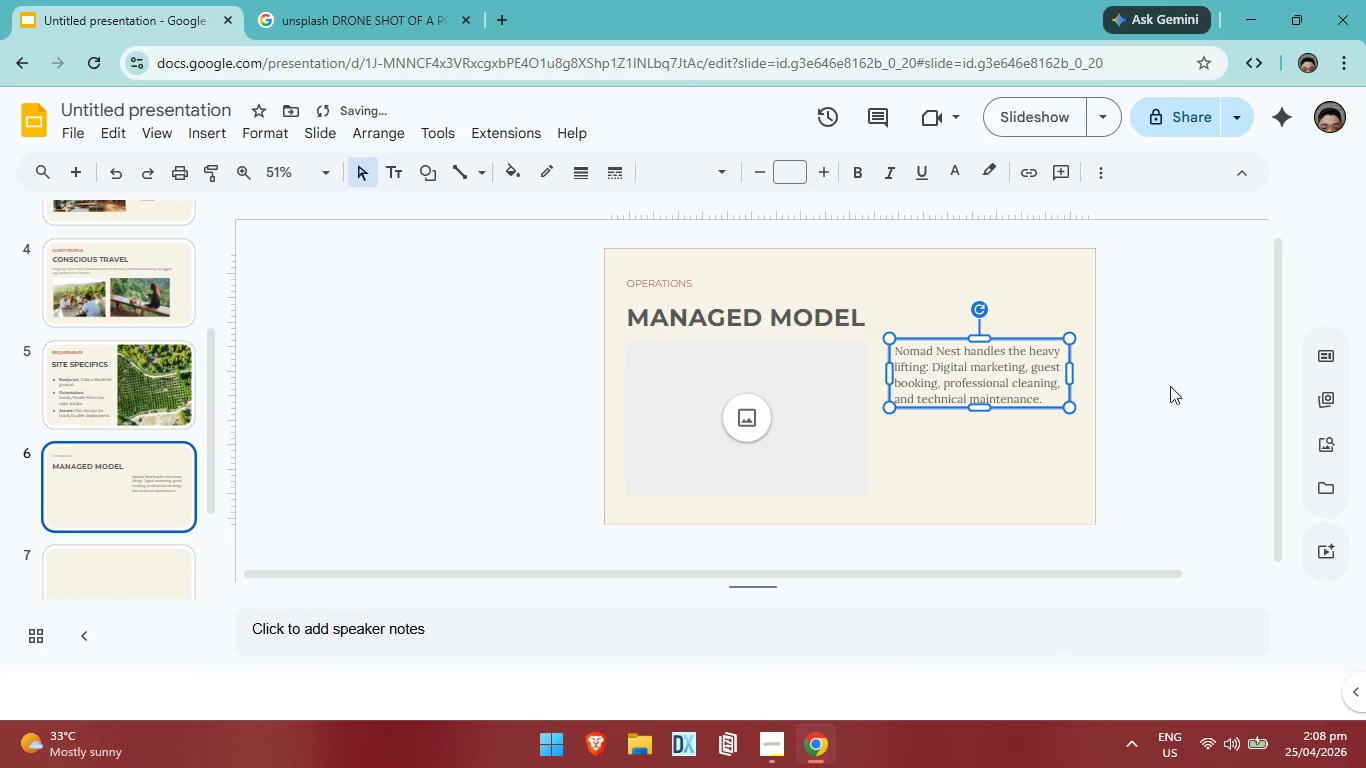 
key(ArrowUp)
 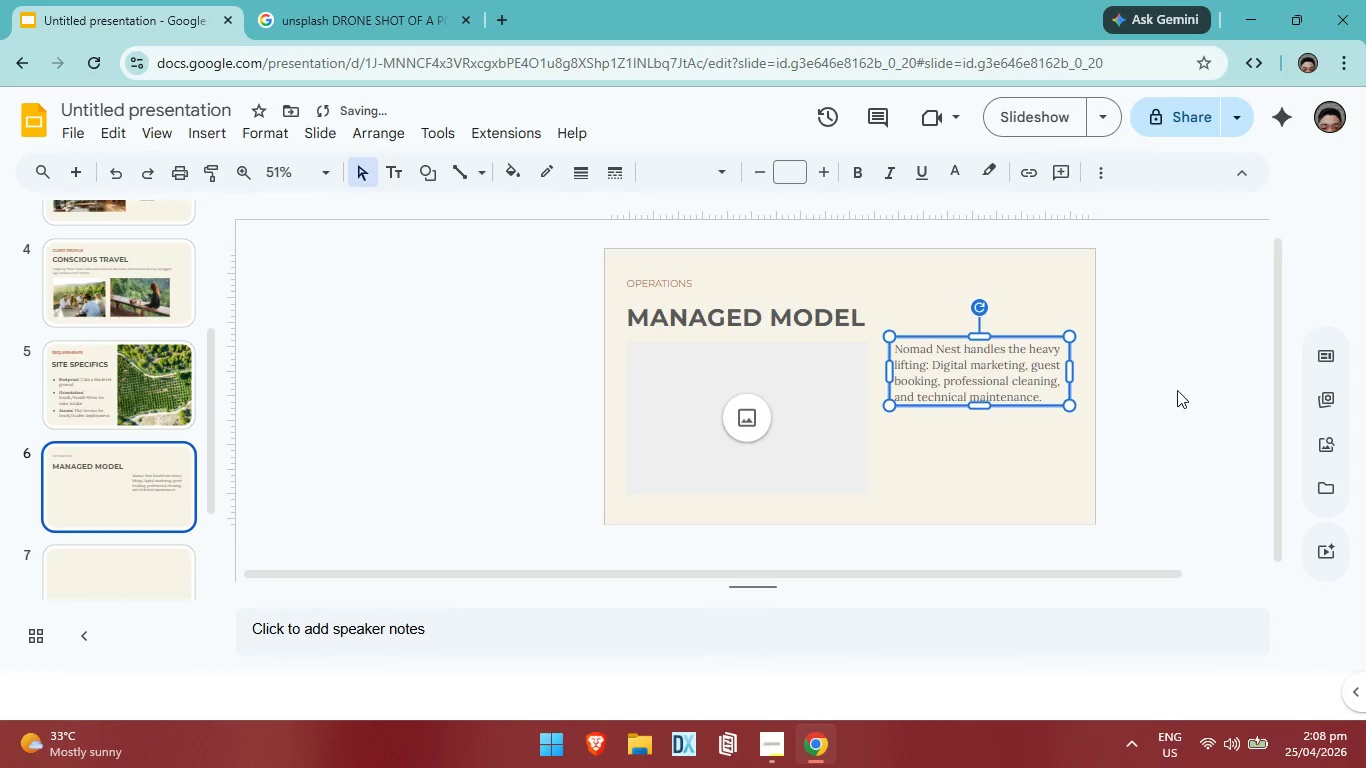 
key(ArrowUp)
 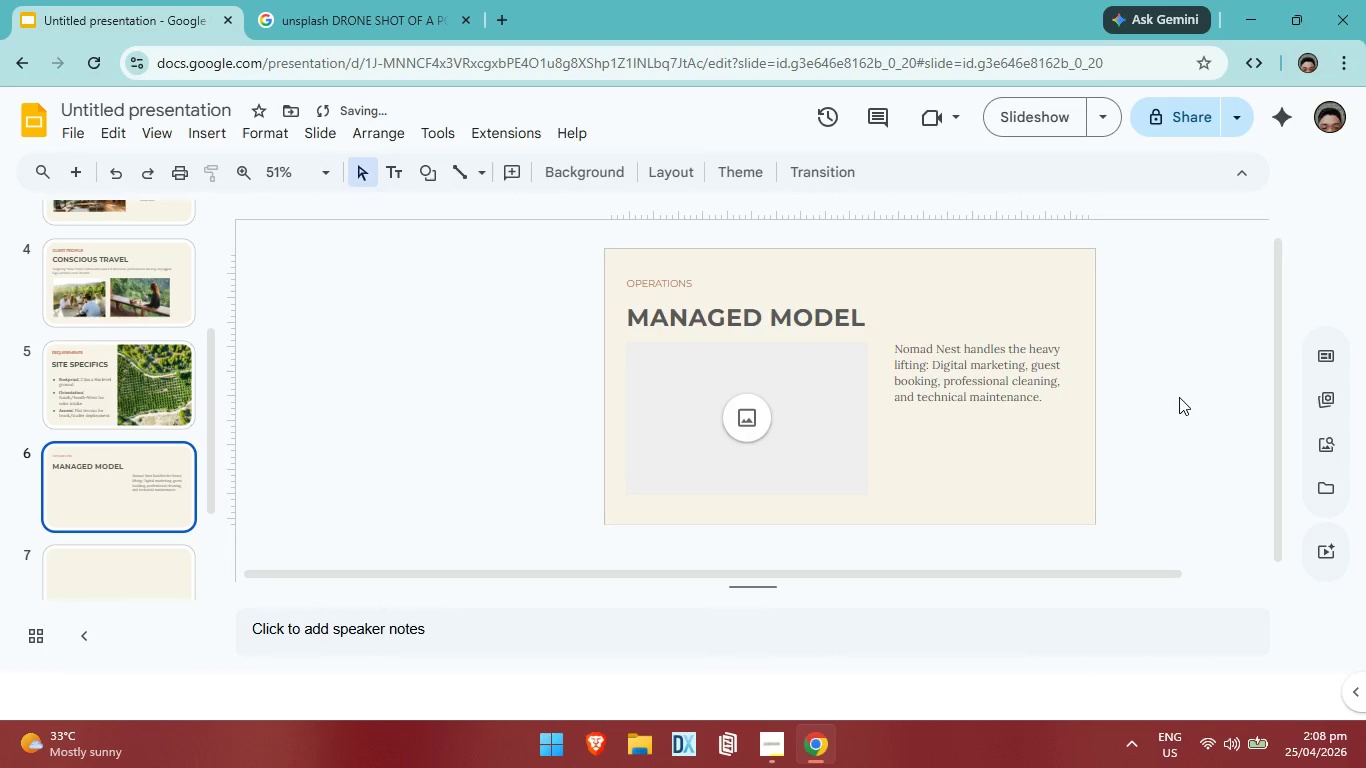 
left_click([1179, 397])
 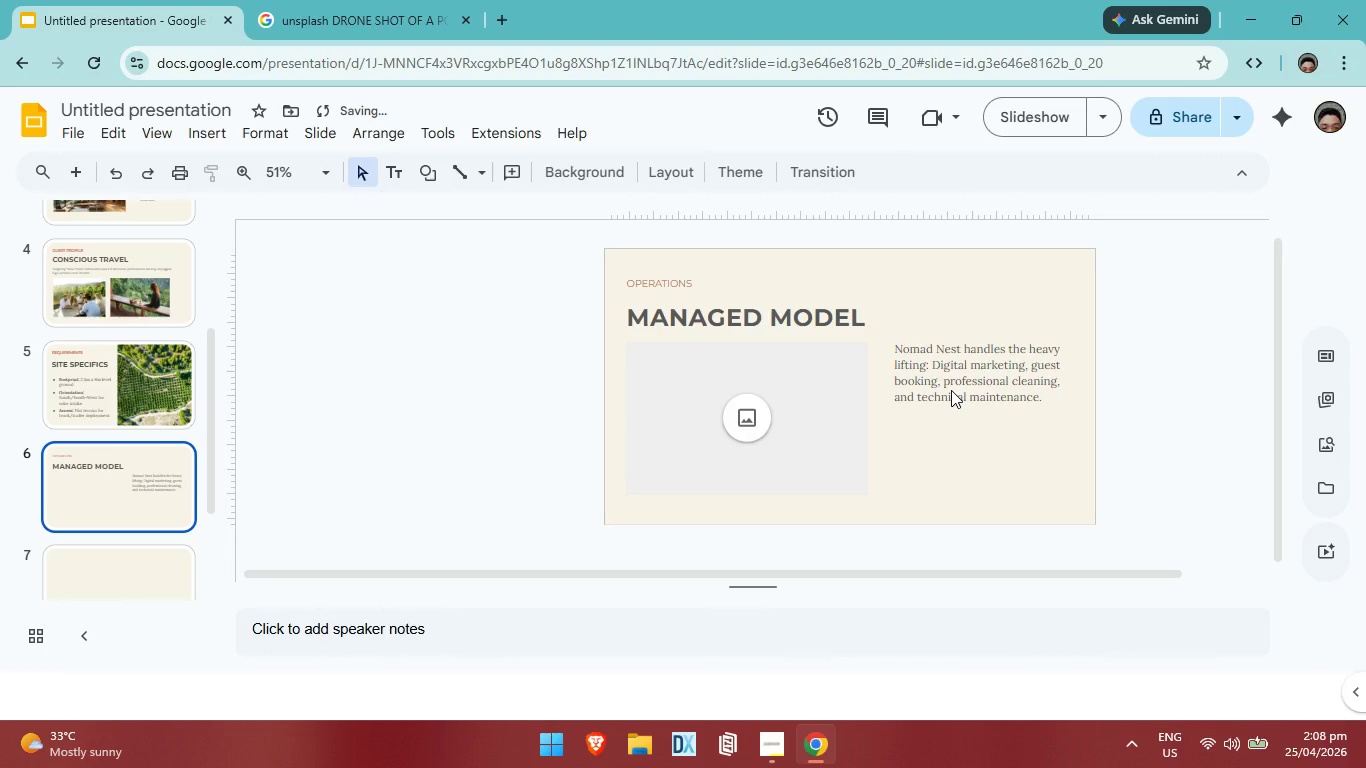 
left_click([951, 390])
 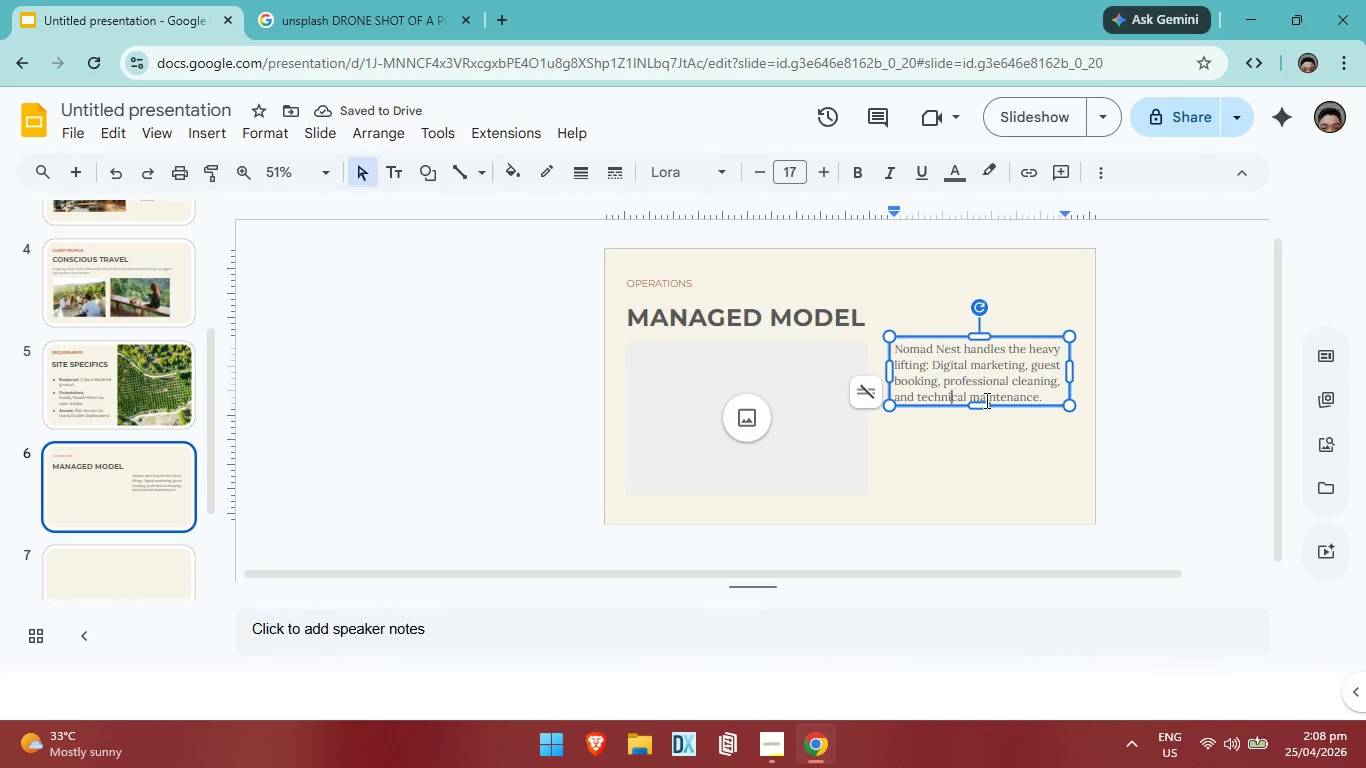 
left_click_drag(start_coordinate=[983, 404], to_coordinate=[992, 485])
 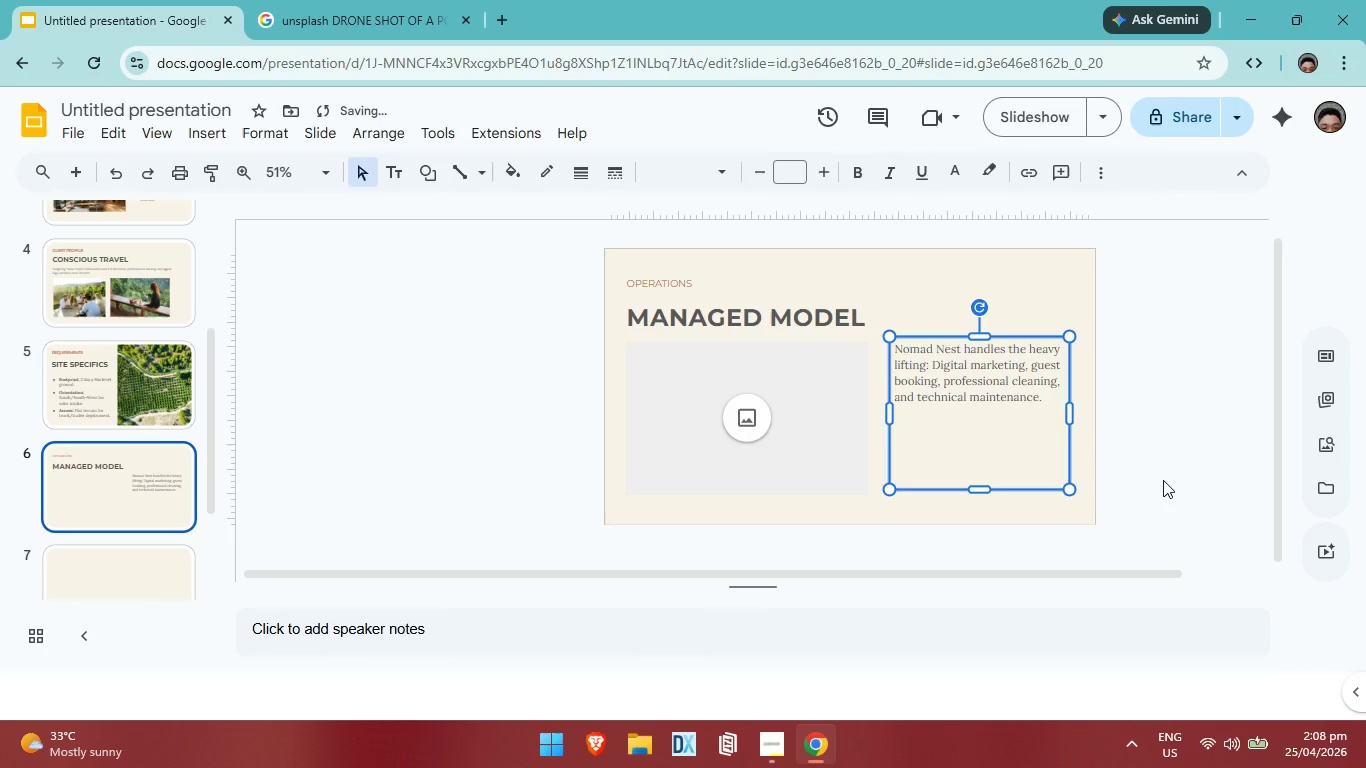 
left_click([1163, 480])
 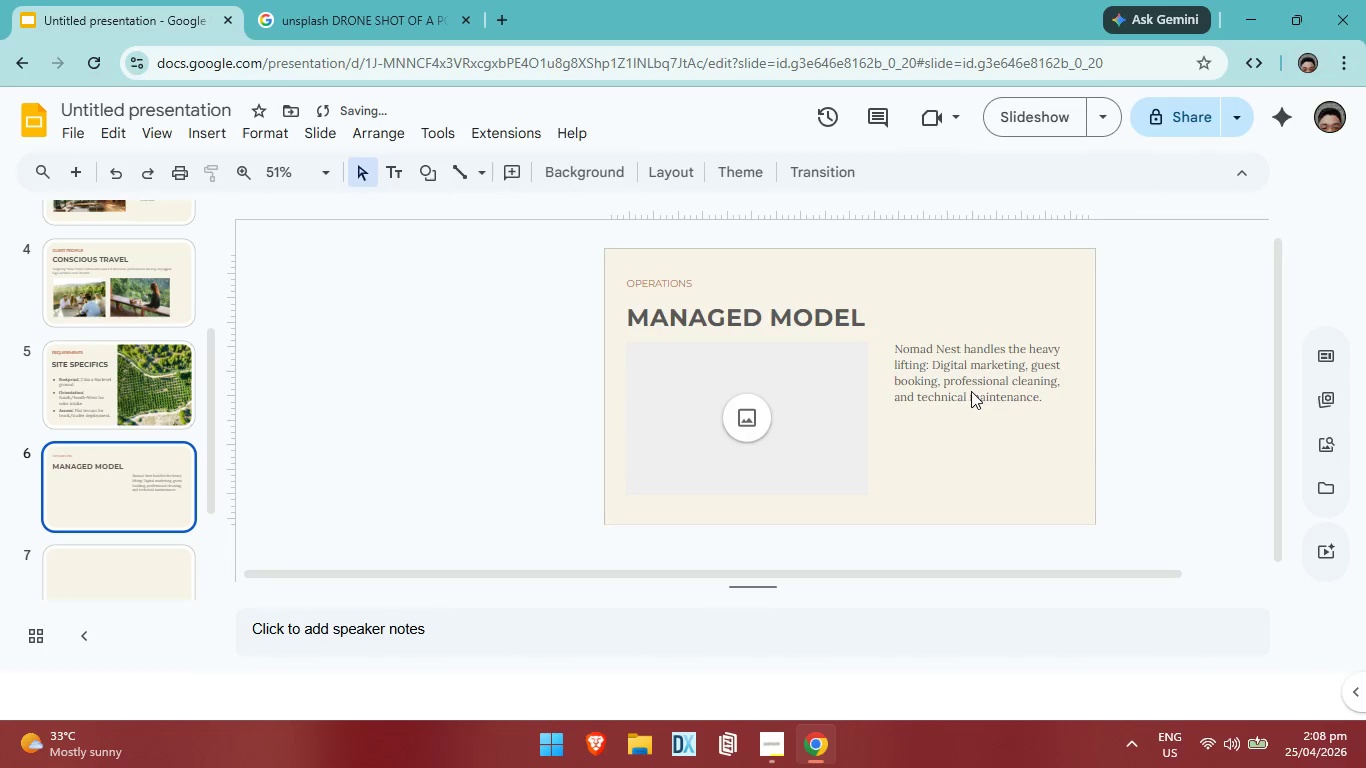 
left_click([971, 391])
 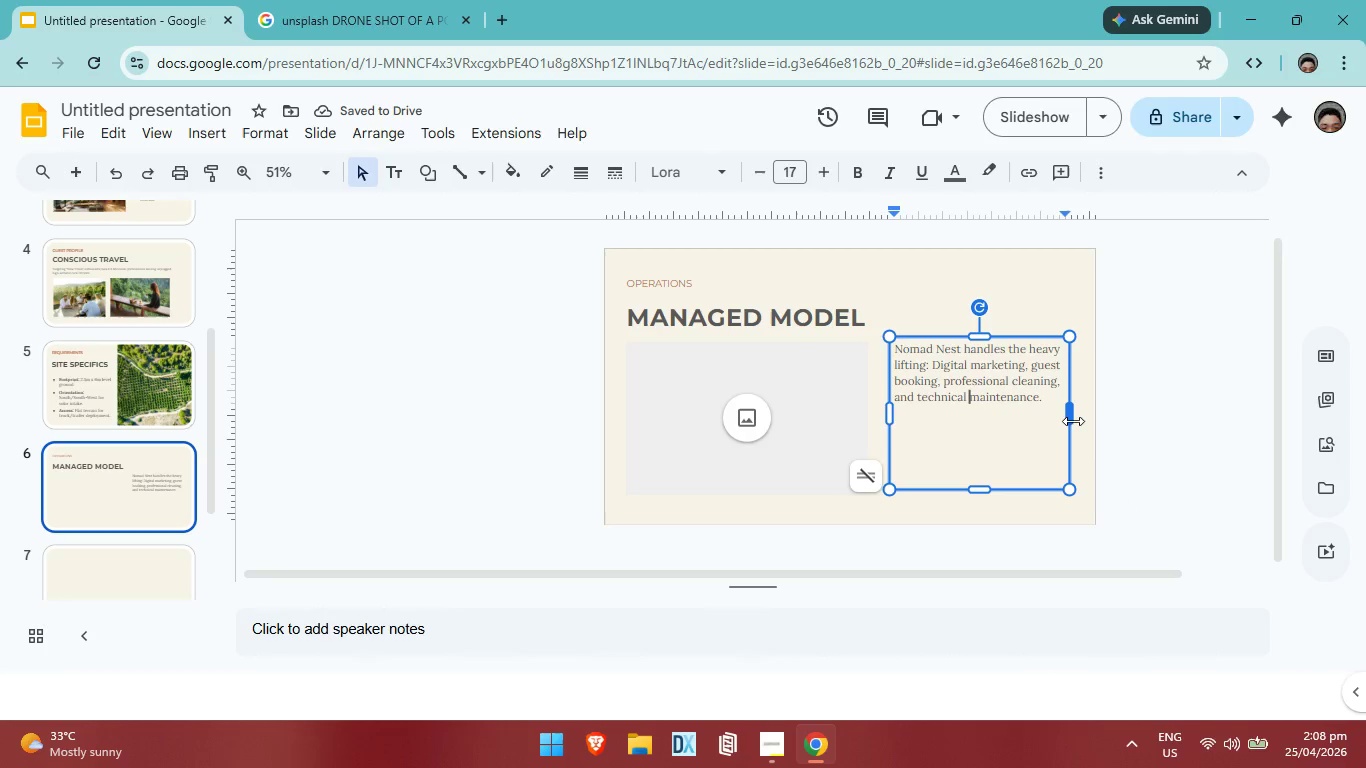 
left_click_drag(start_coordinate=[1070, 414], to_coordinate=[1024, 413])
 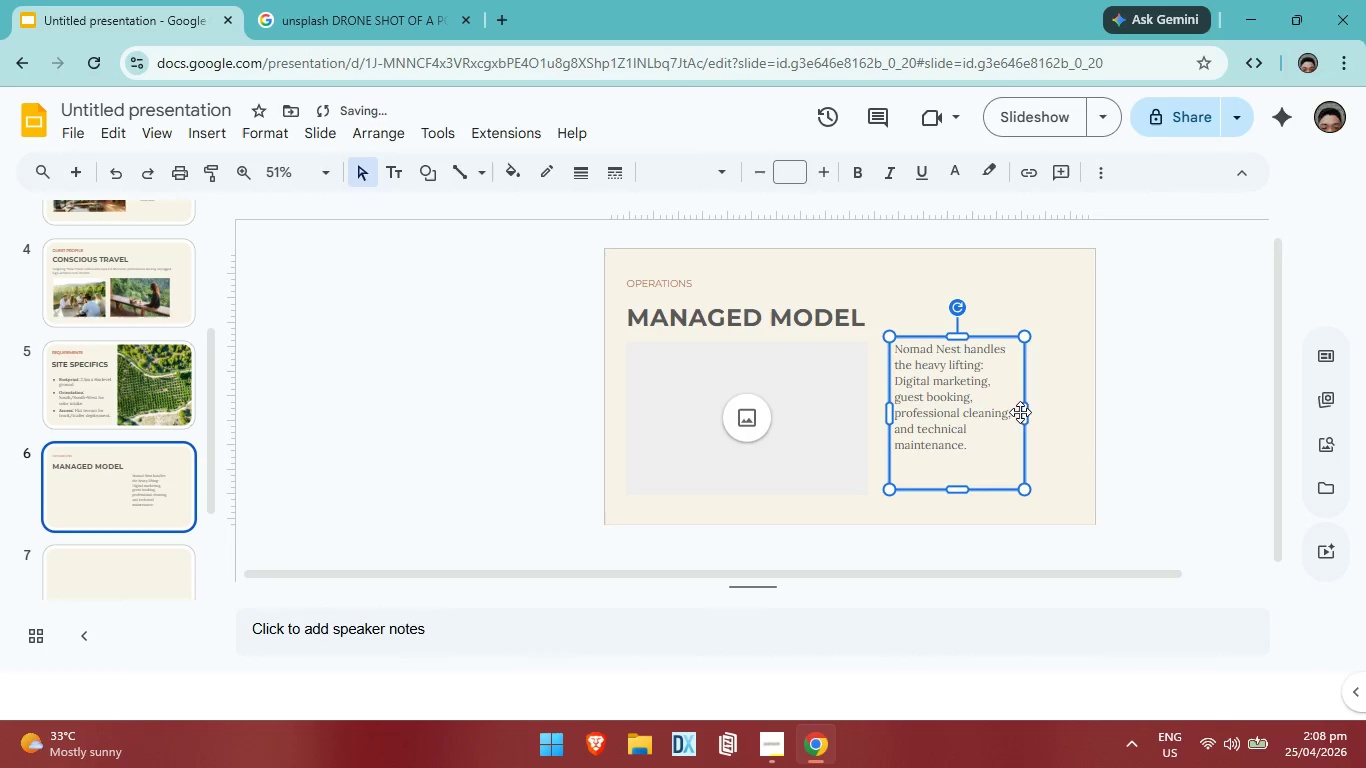 
left_click_drag(start_coordinate=[1022, 415], to_coordinate=[1012, 420])
 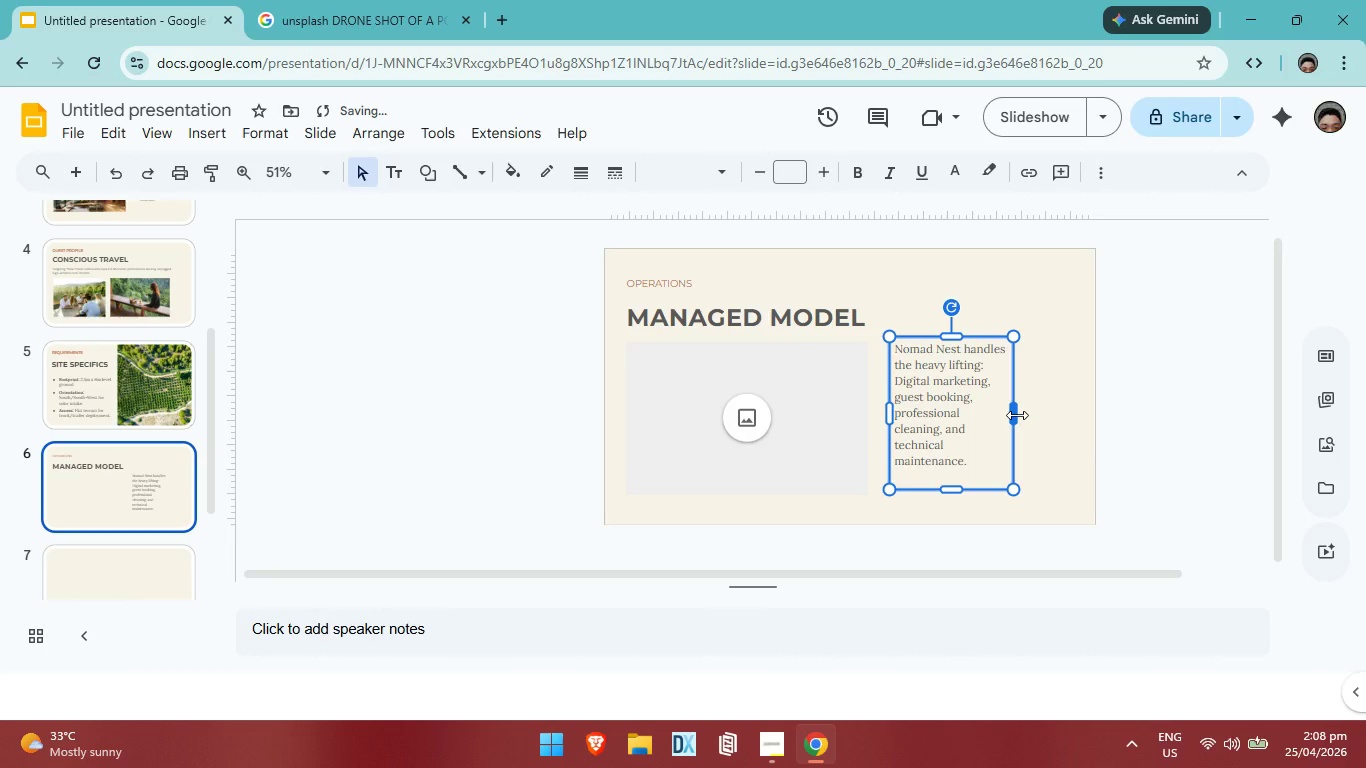 
left_click_drag(start_coordinate=[1017, 415], to_coordinate=[1006, 414])
 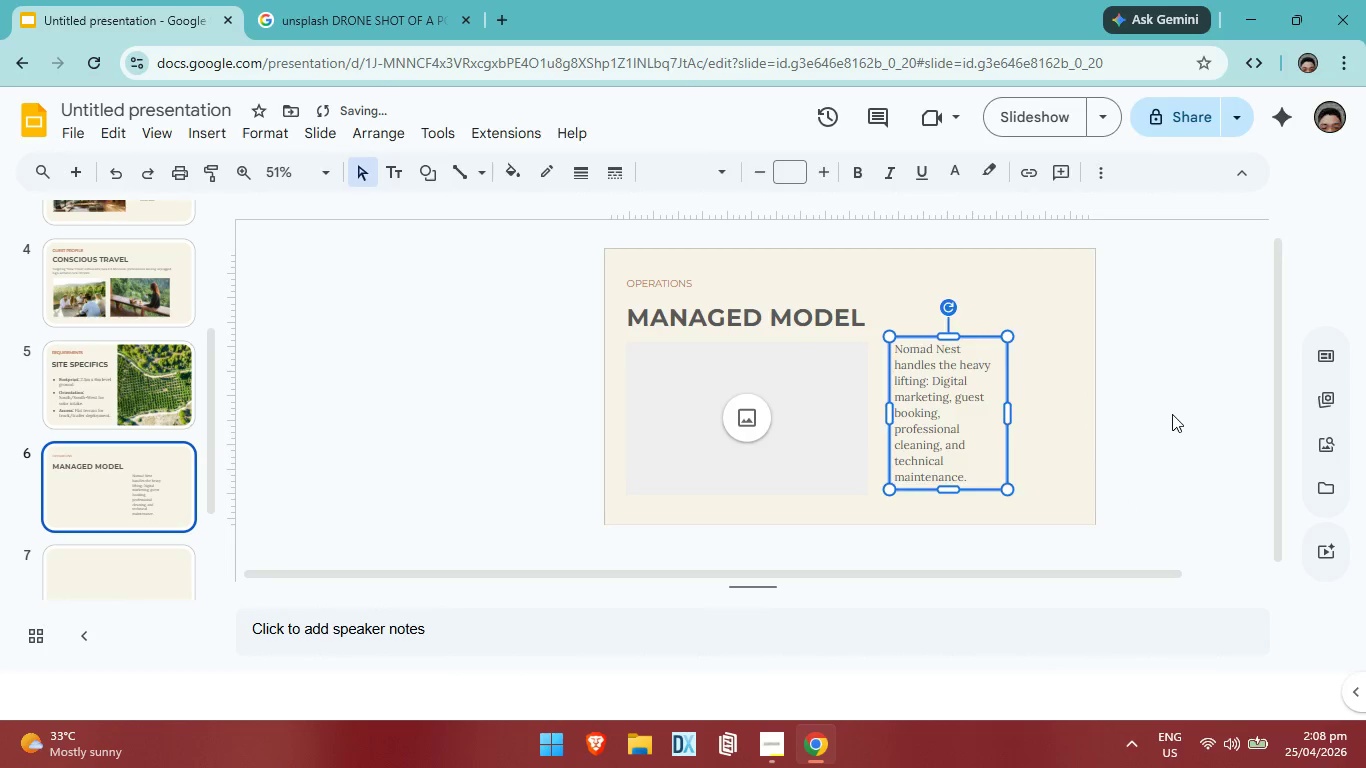 
left_click([1172, 414])
 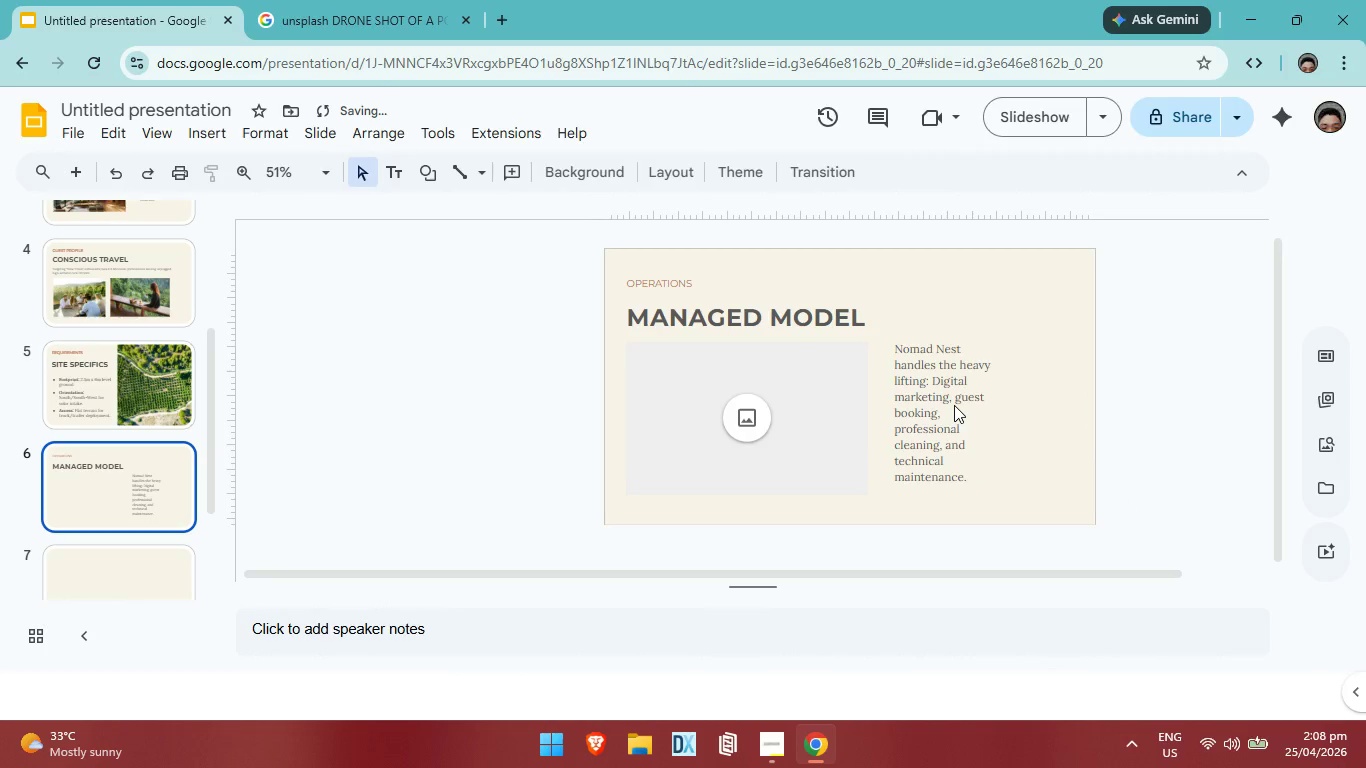 
left_click([954, 405])
 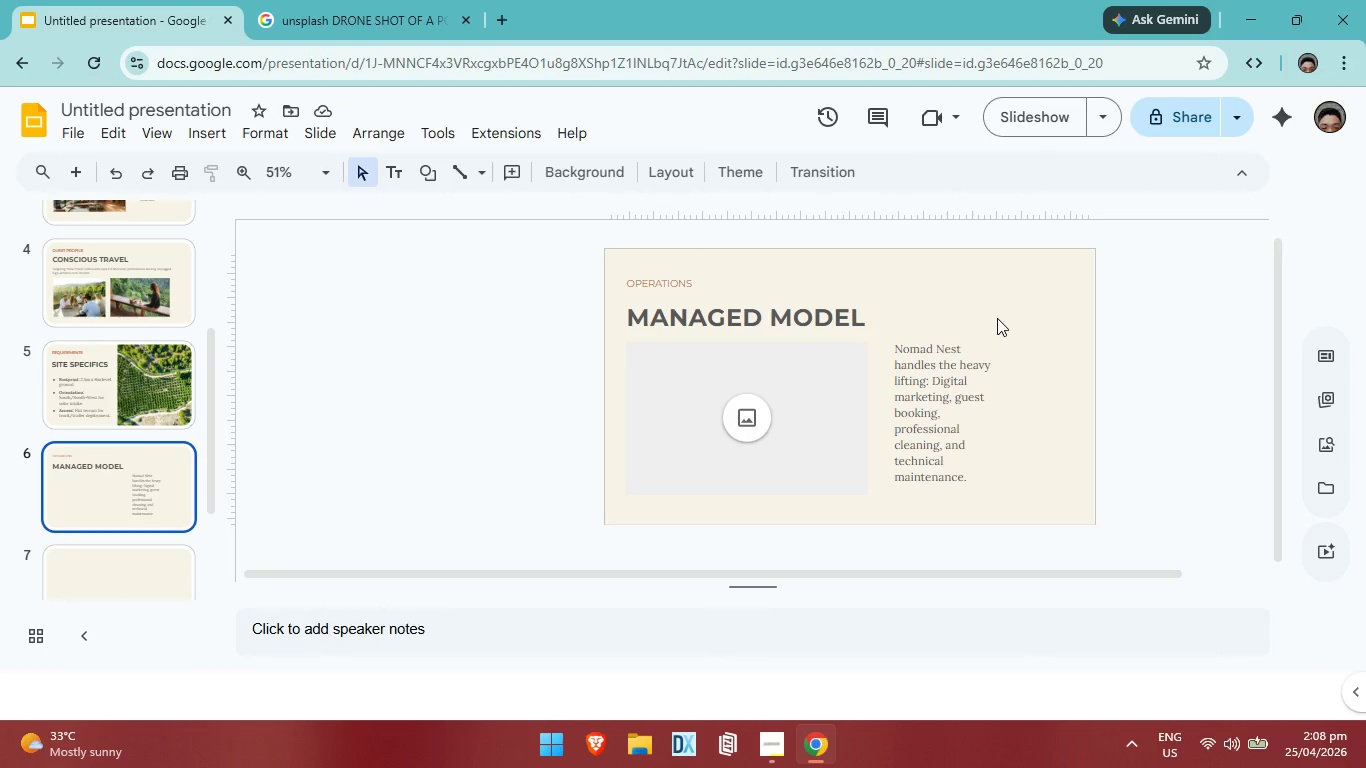 
wait(5.11)
 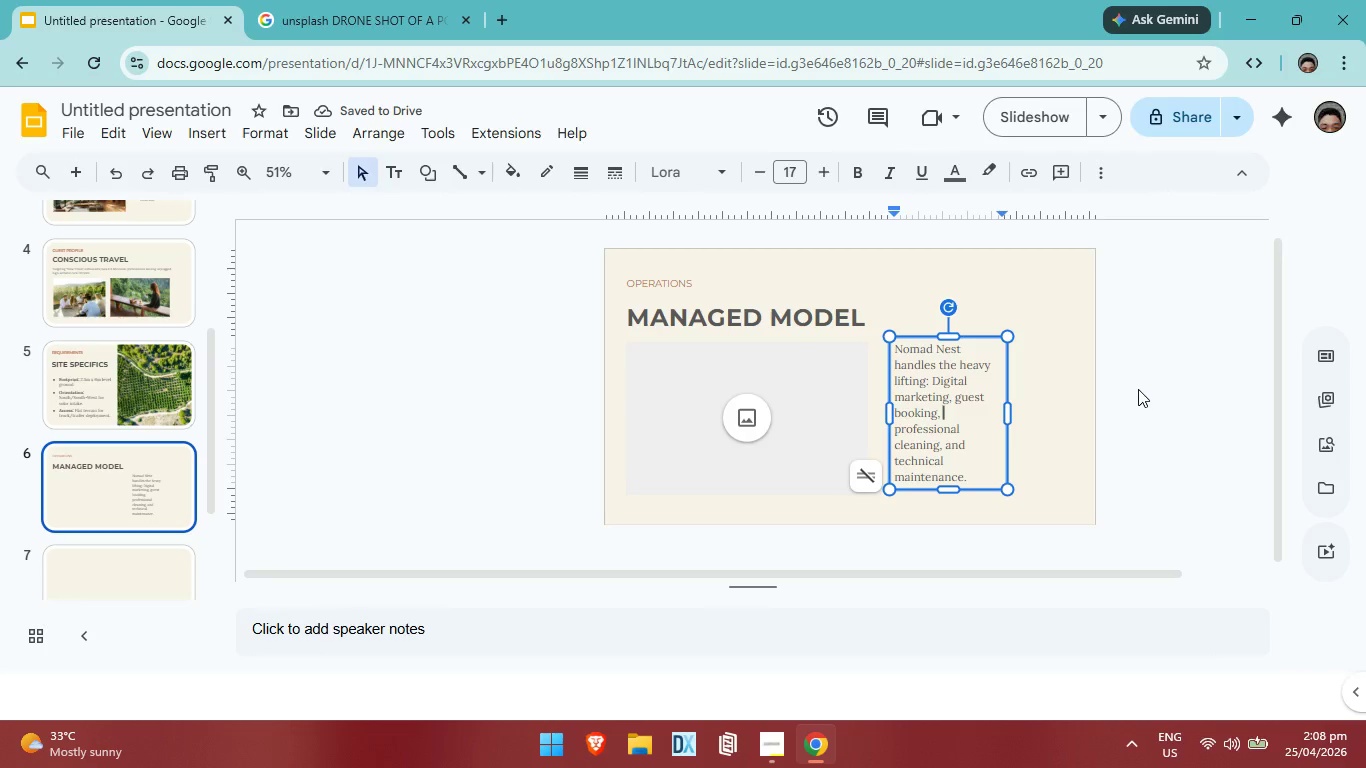 
left_click_drag(start_coordinate=[971, 339], to_coordinate=[657, 348])
 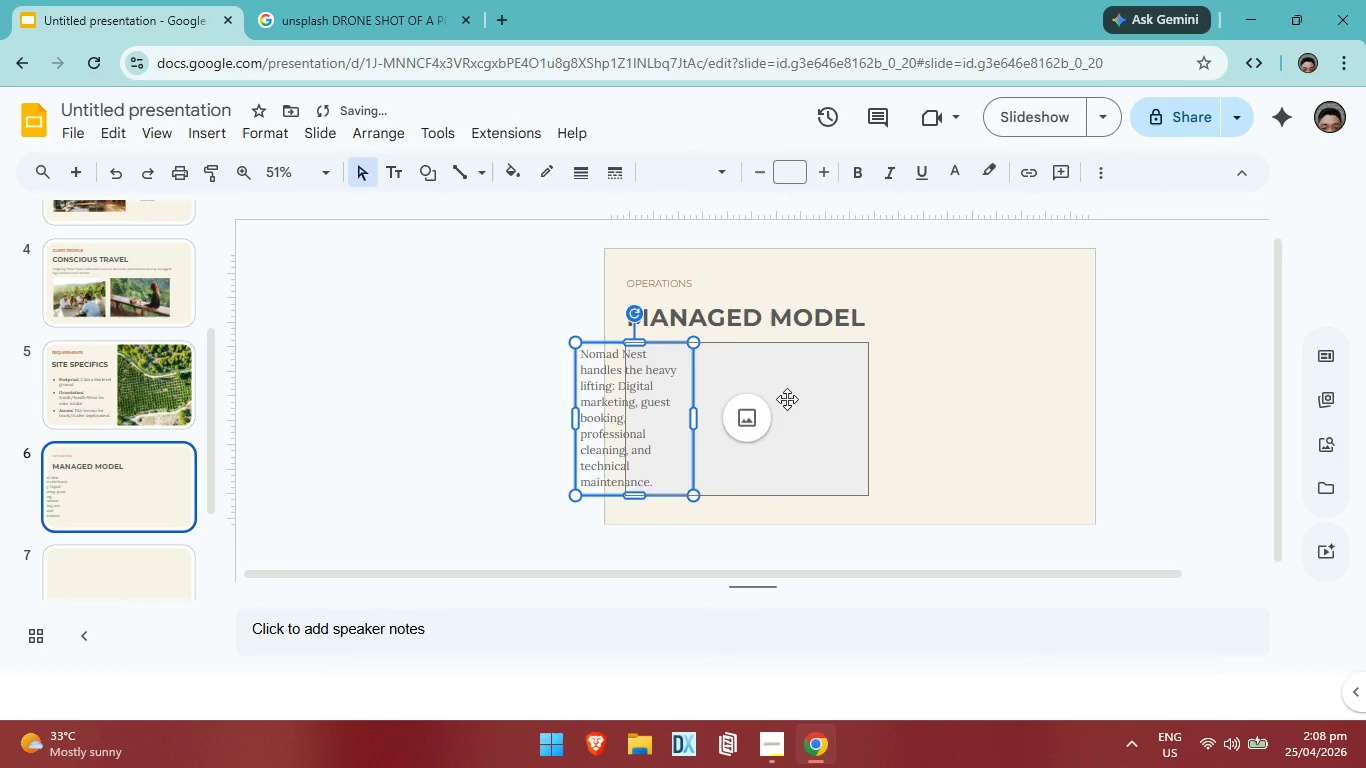 
left_click_drag(start_coordinate=[788, 398], to_coordinate=[987, 394])
 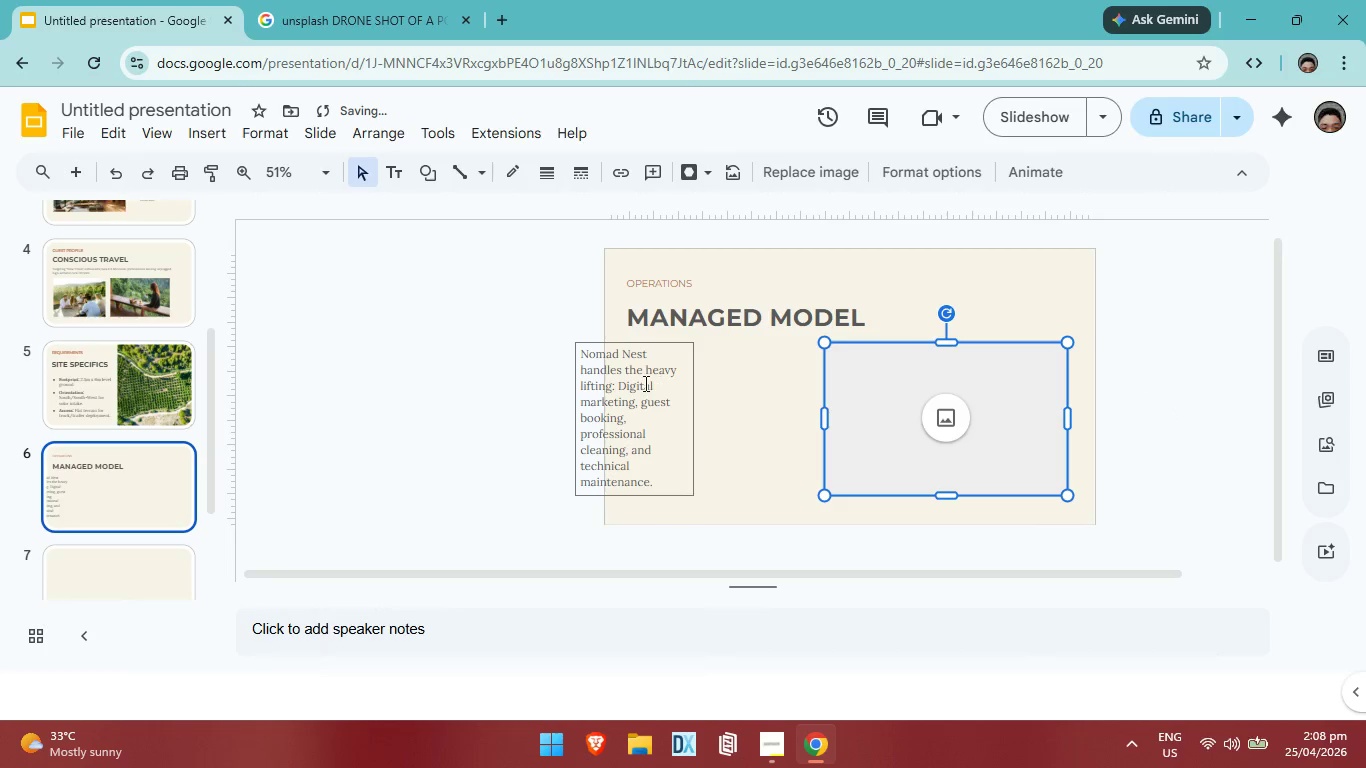 
left_click([644, 383])
 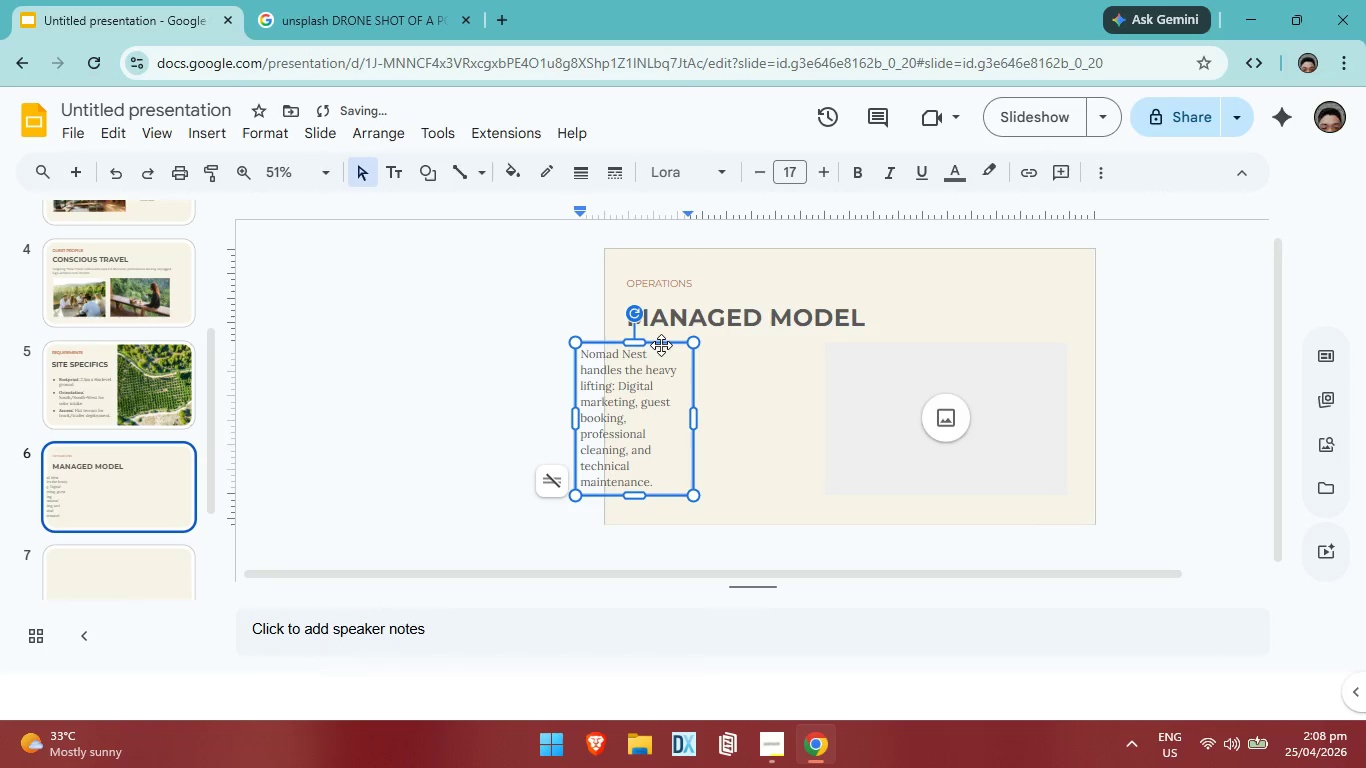 
left_click_drag(start_coordinate=[662, 345], to_coordinate=[721, 345])
 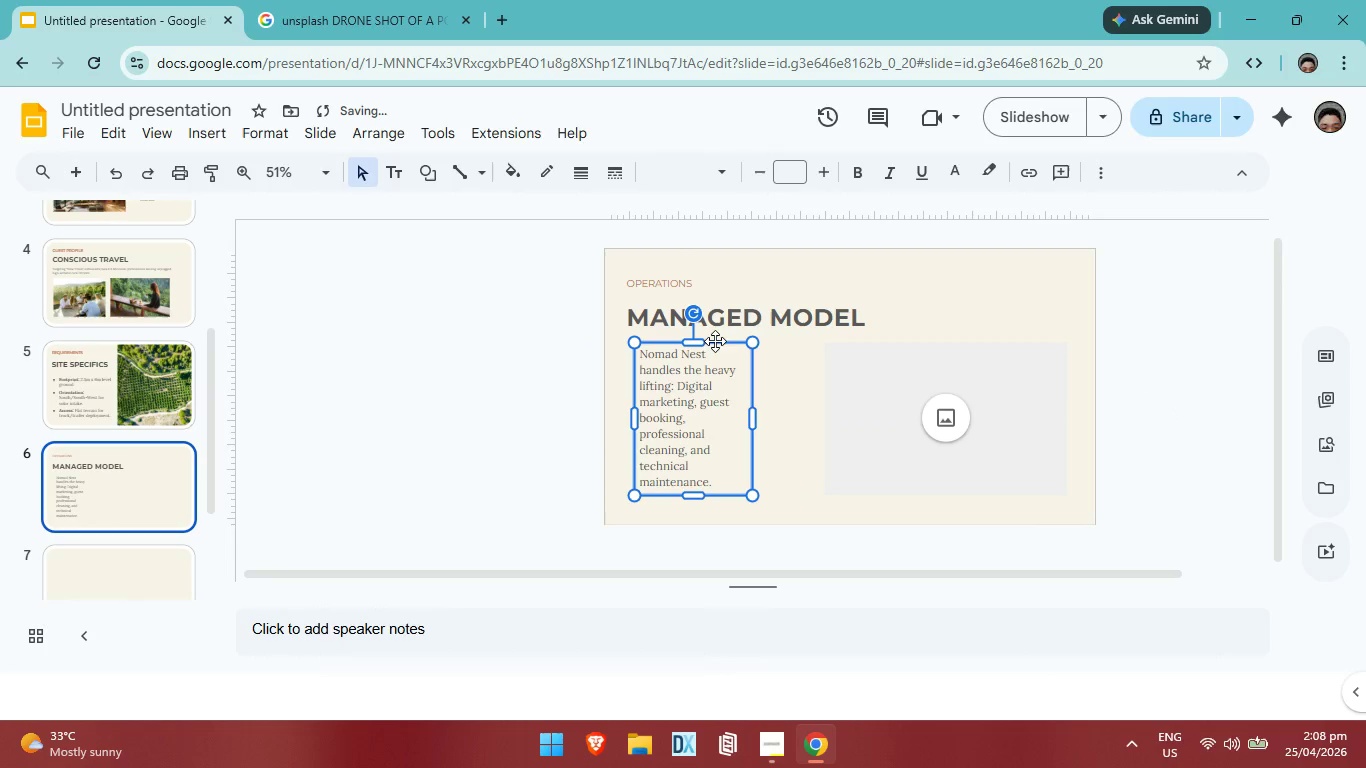 
left_click_drag(start_coordinate=[715, 341], to_coordinate=[709, 341])
 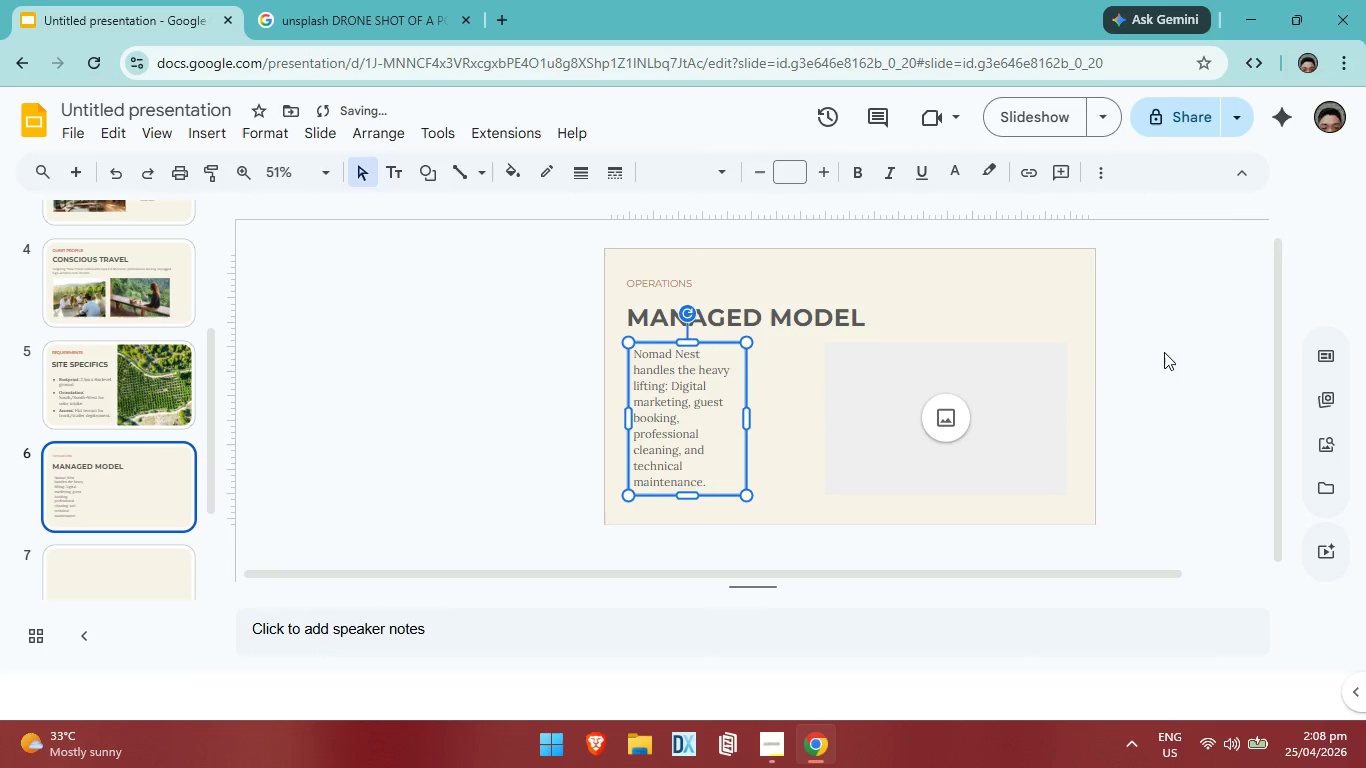 
left_click([1205, 350])
 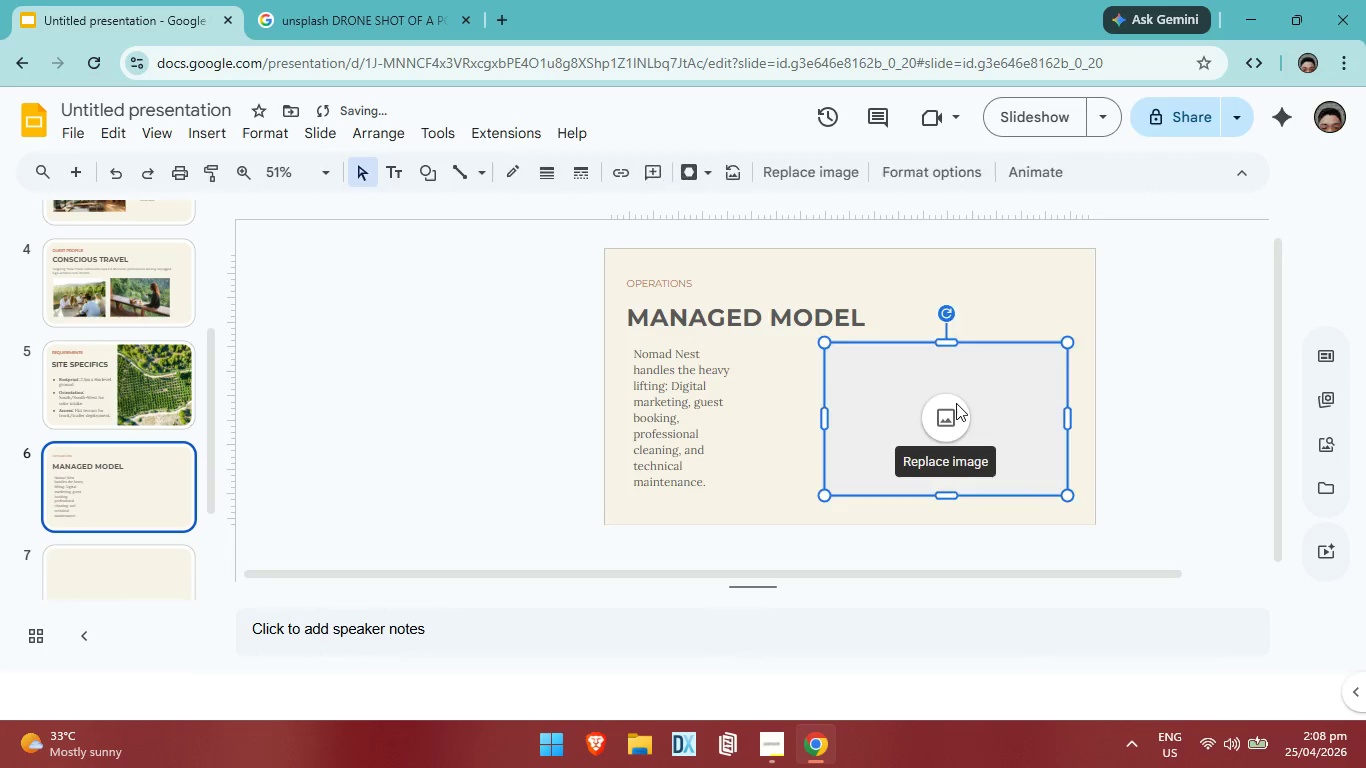 
left_click_drag(start_coordinate=[956, 403], to_coordinate=[891, 399])
 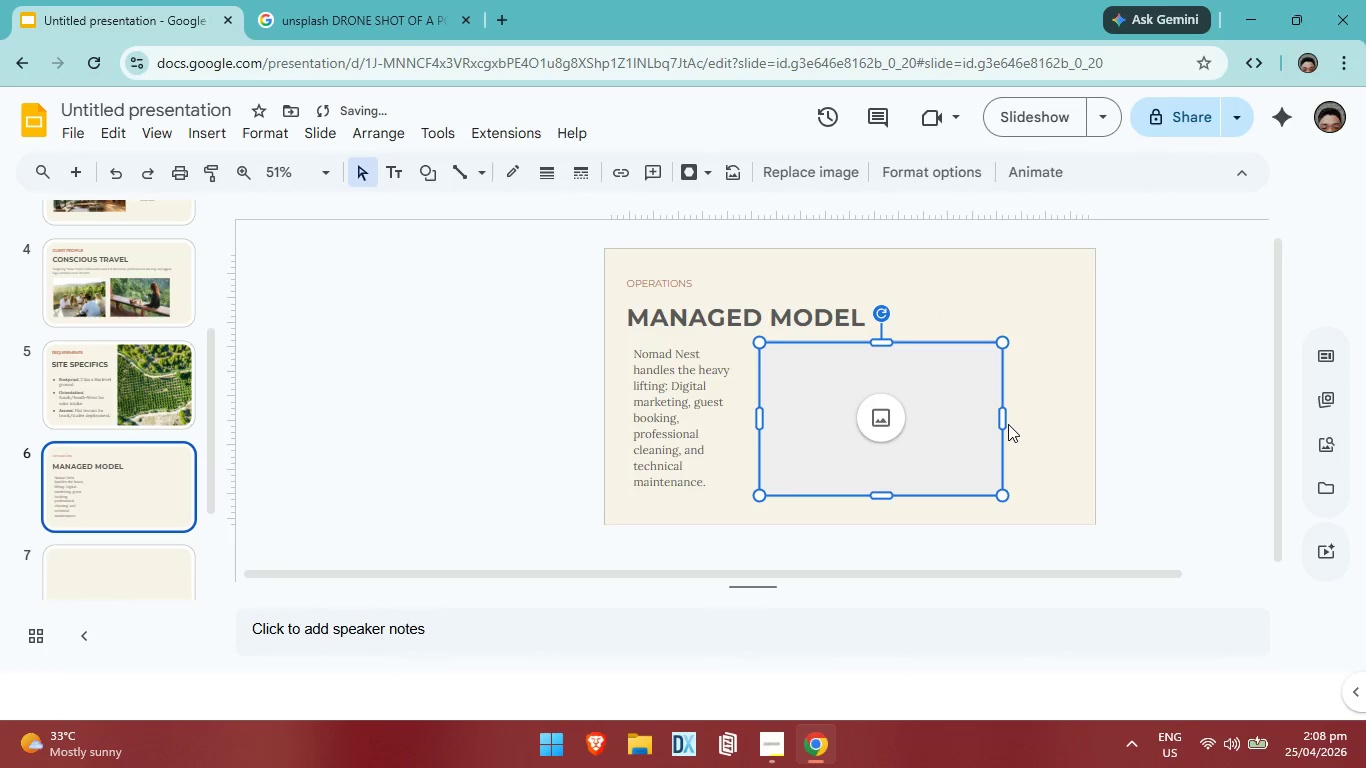 
left_click_drag(start_coordinate=[1005, 416], to_coordinate=[1033, 418])
 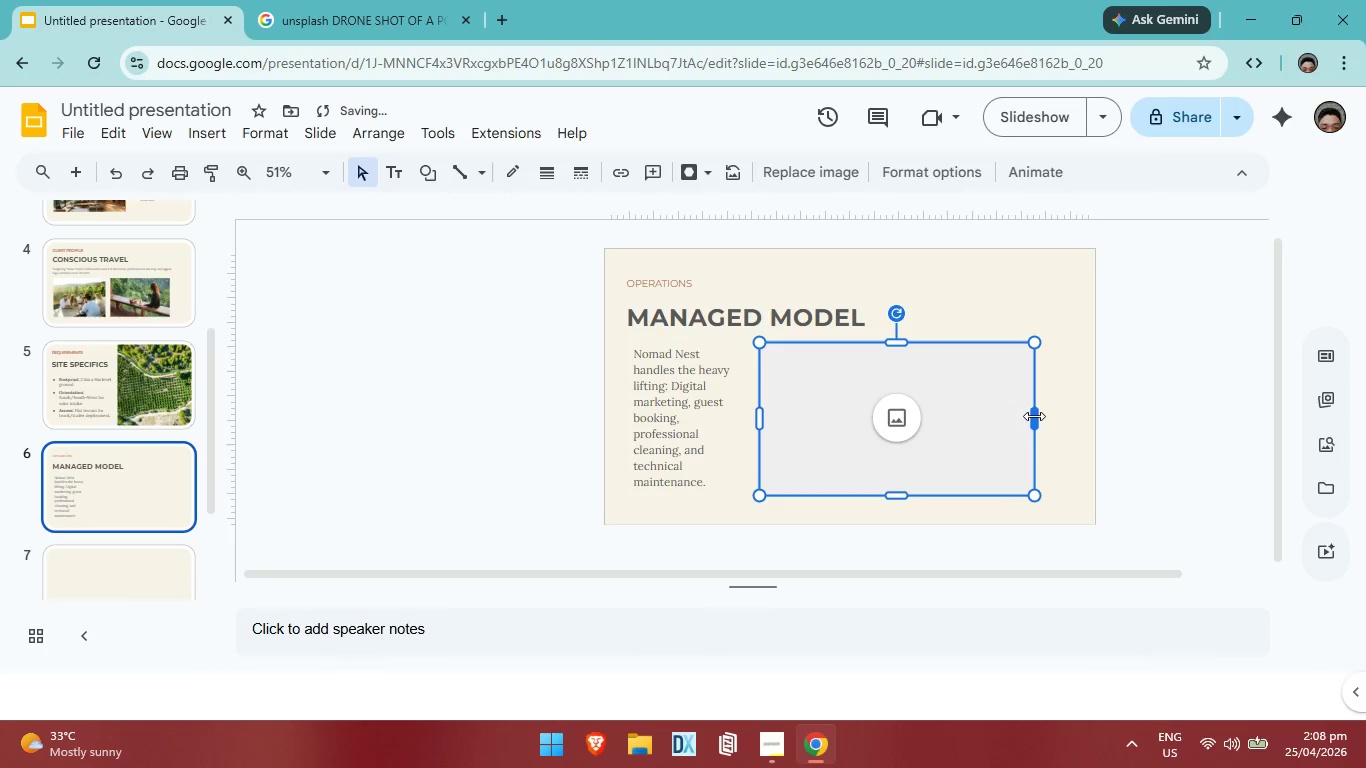 
left_click_drag(start_coordinate=[1034, 416], to_coordinate=[1044, 416])
 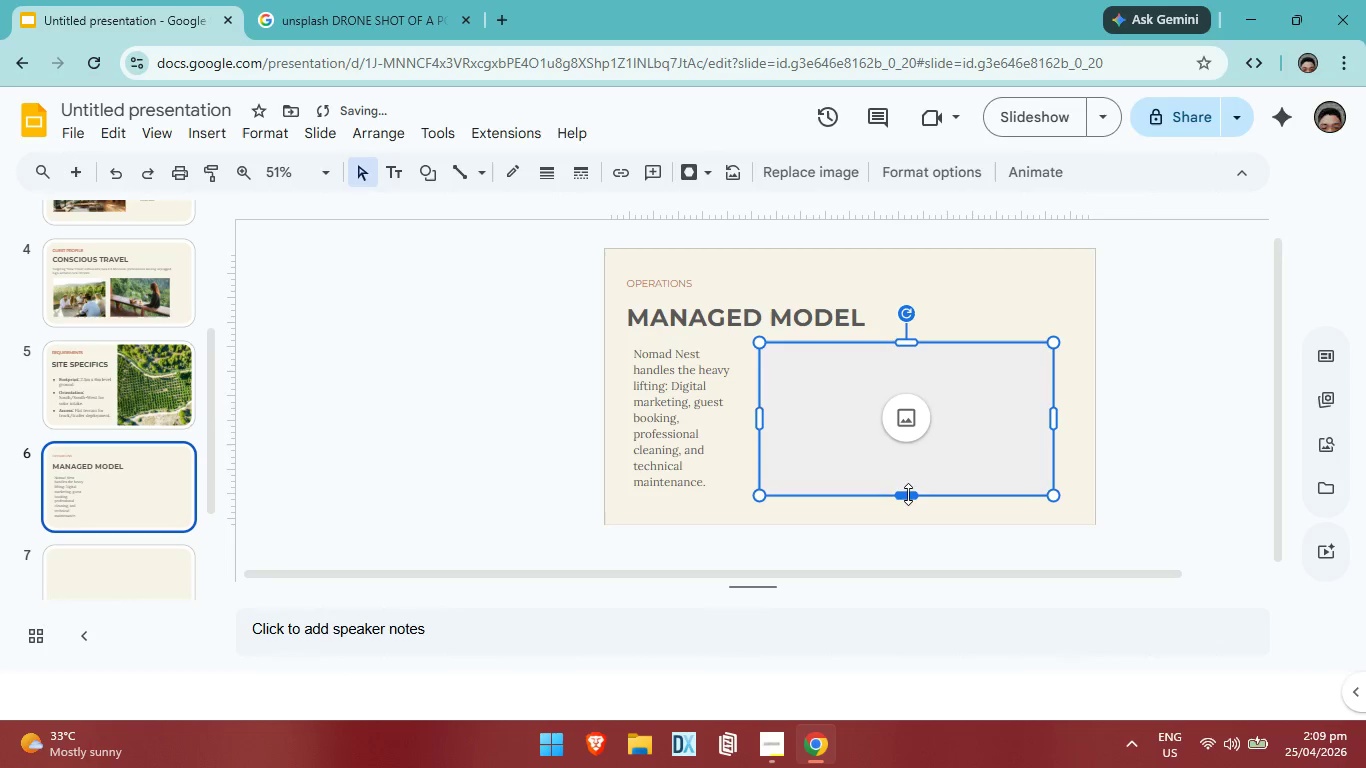 
left_click([908, 496])
 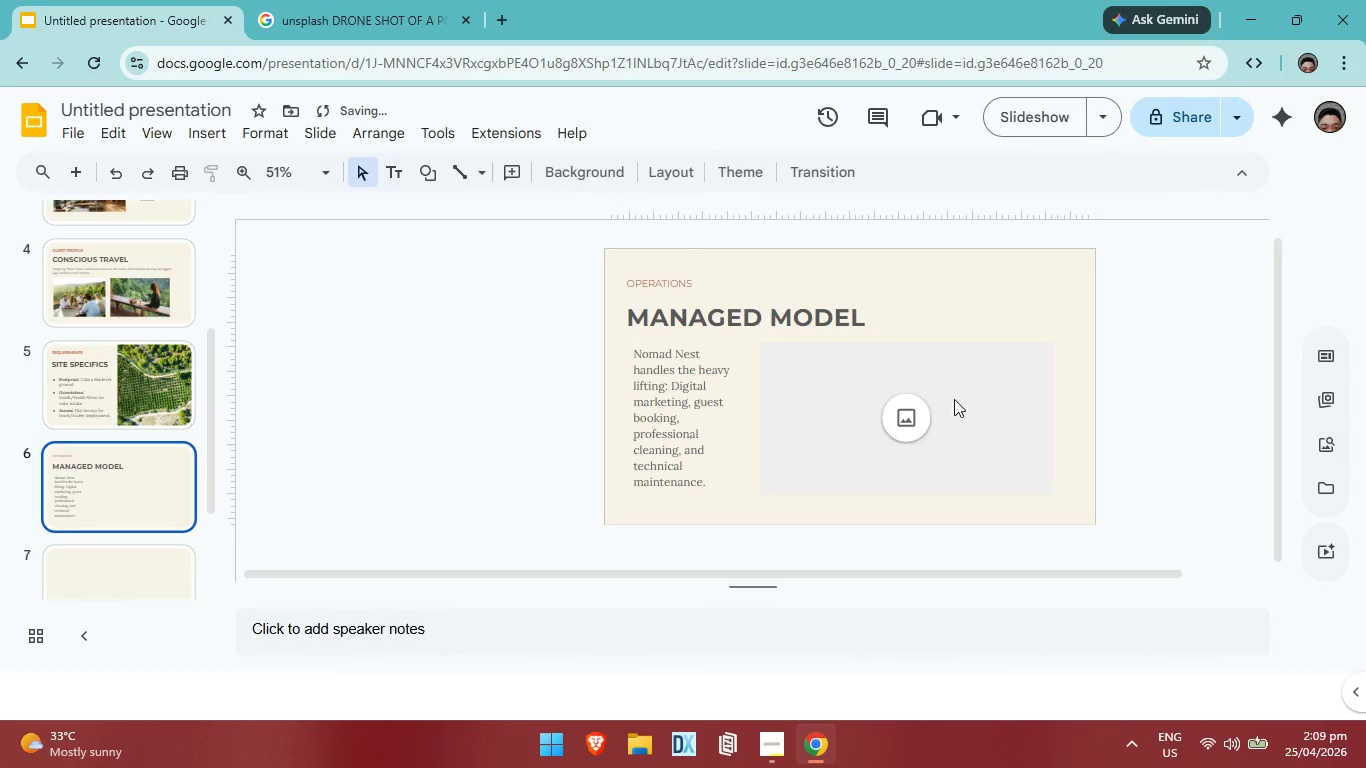 
double_click([904, 399])
 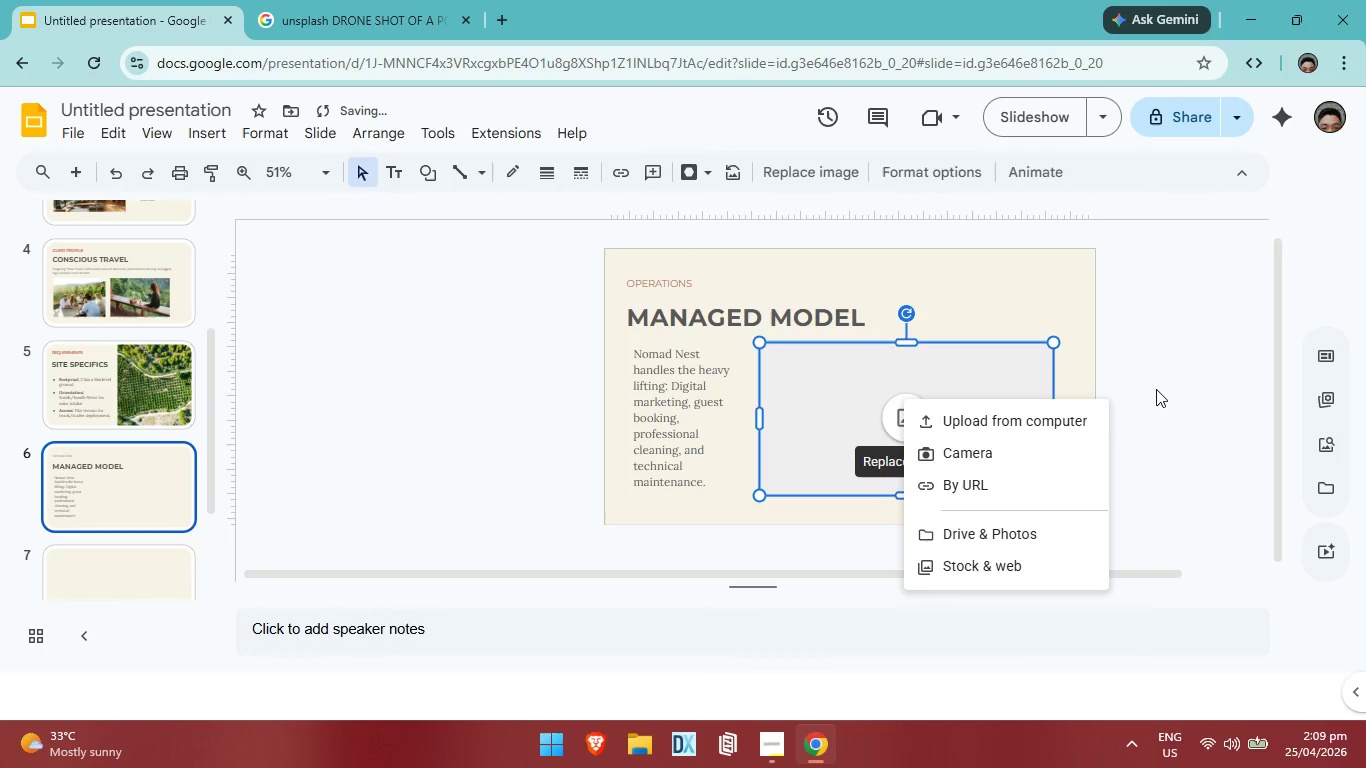 
left_click([1157, 388])
 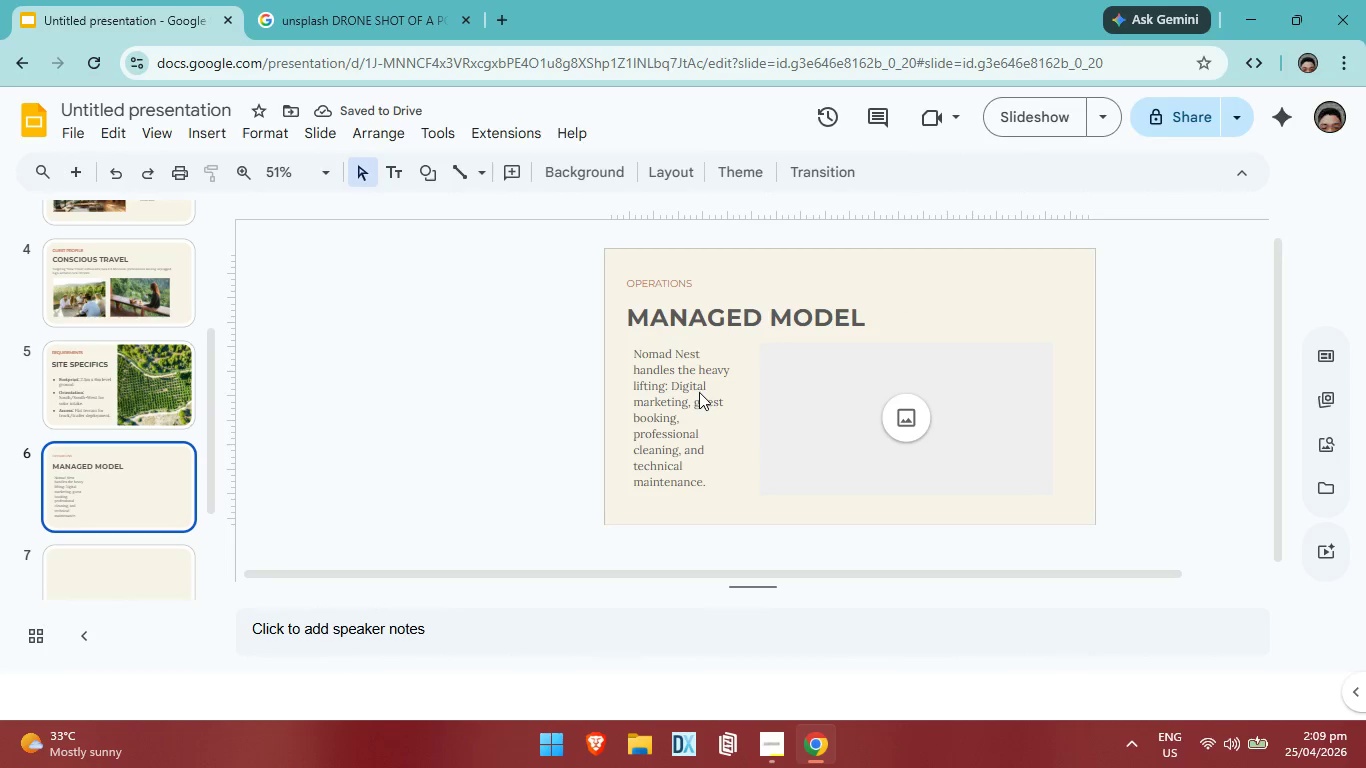 
left_click([699, 392])
 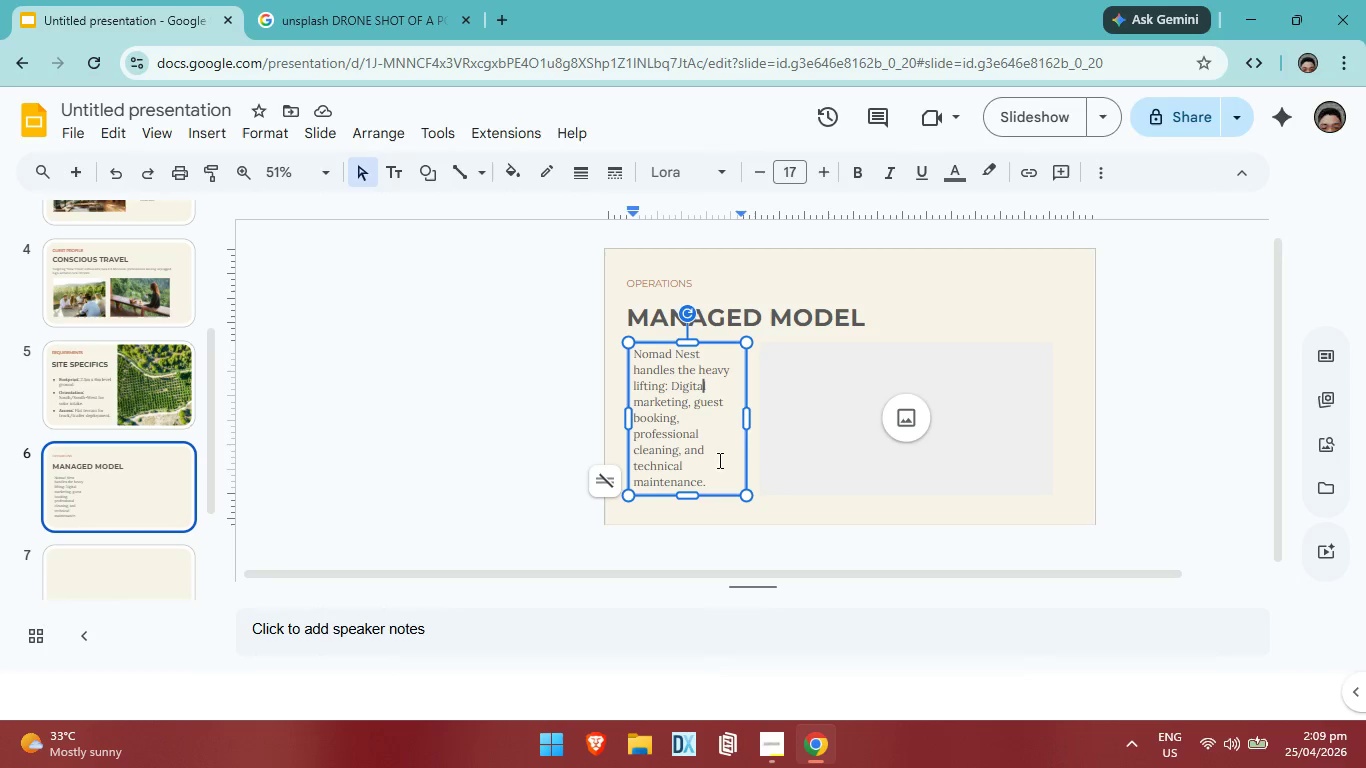 
wait(5.38)
 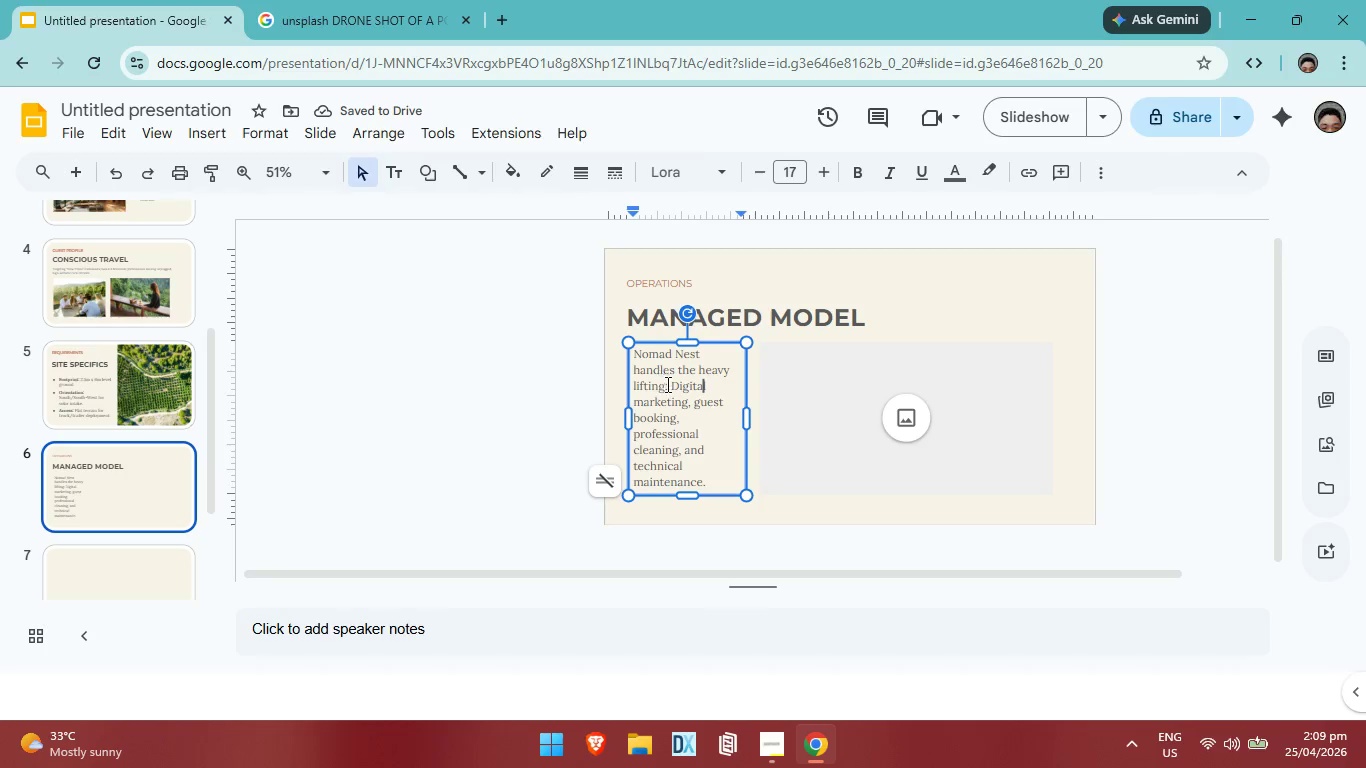 
left_click_drag(start_coordinate=[747, 411], to_coordinate=[753, 411])
 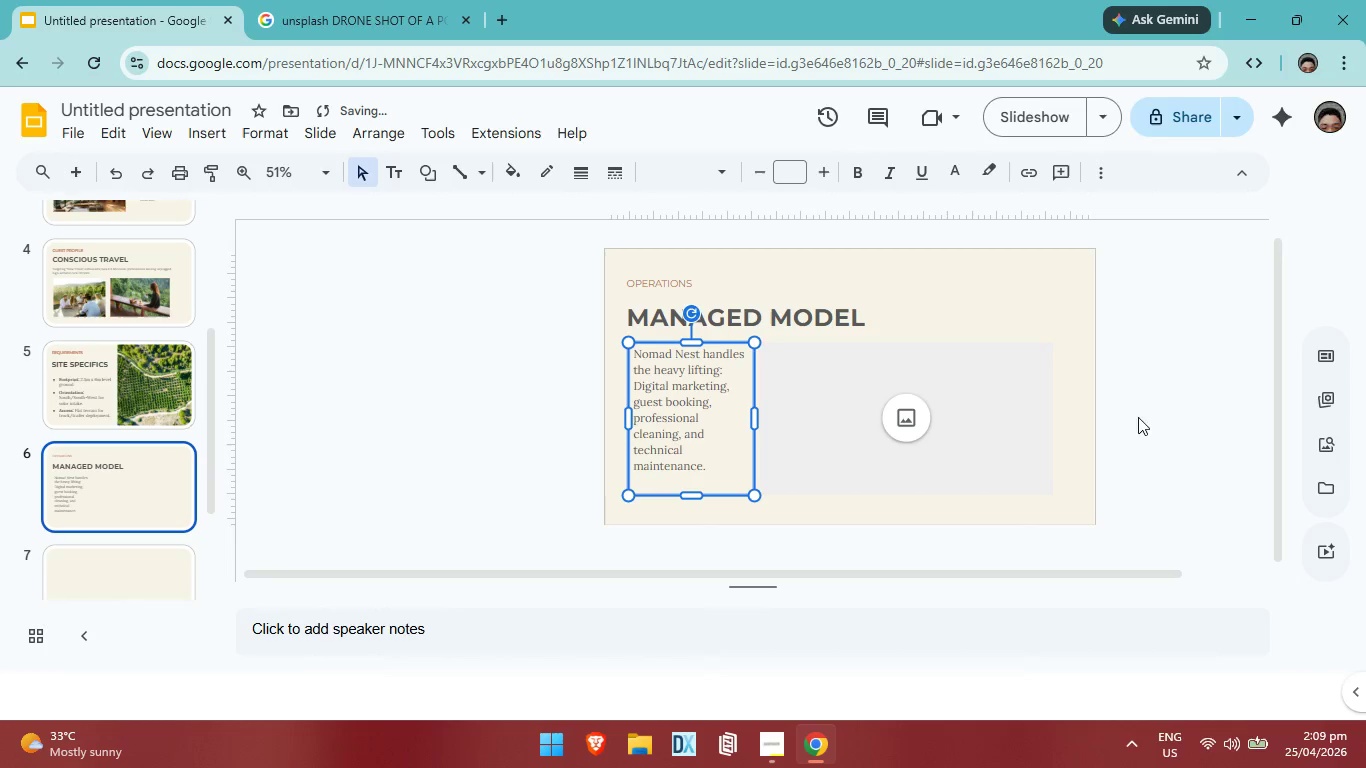 
left_click([1178, 399])
 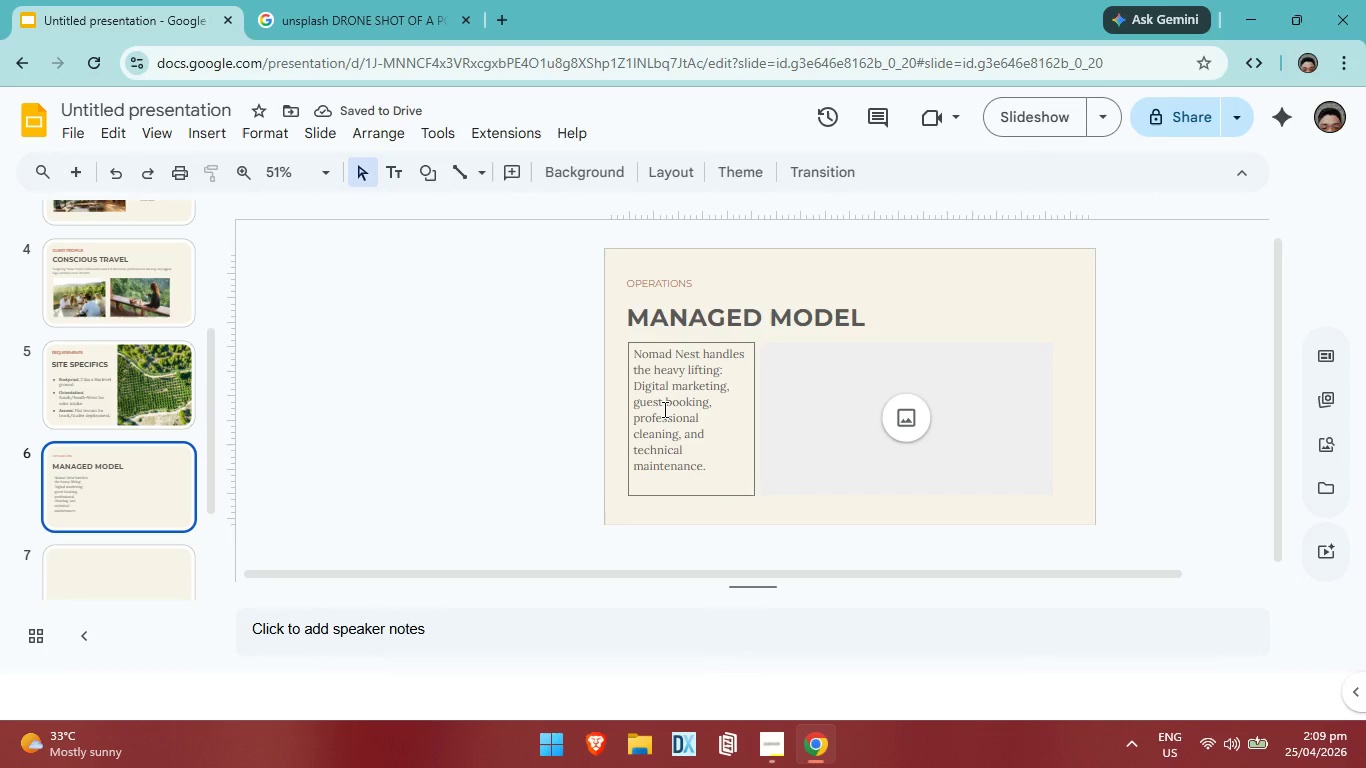 
left_click([663, 409])
 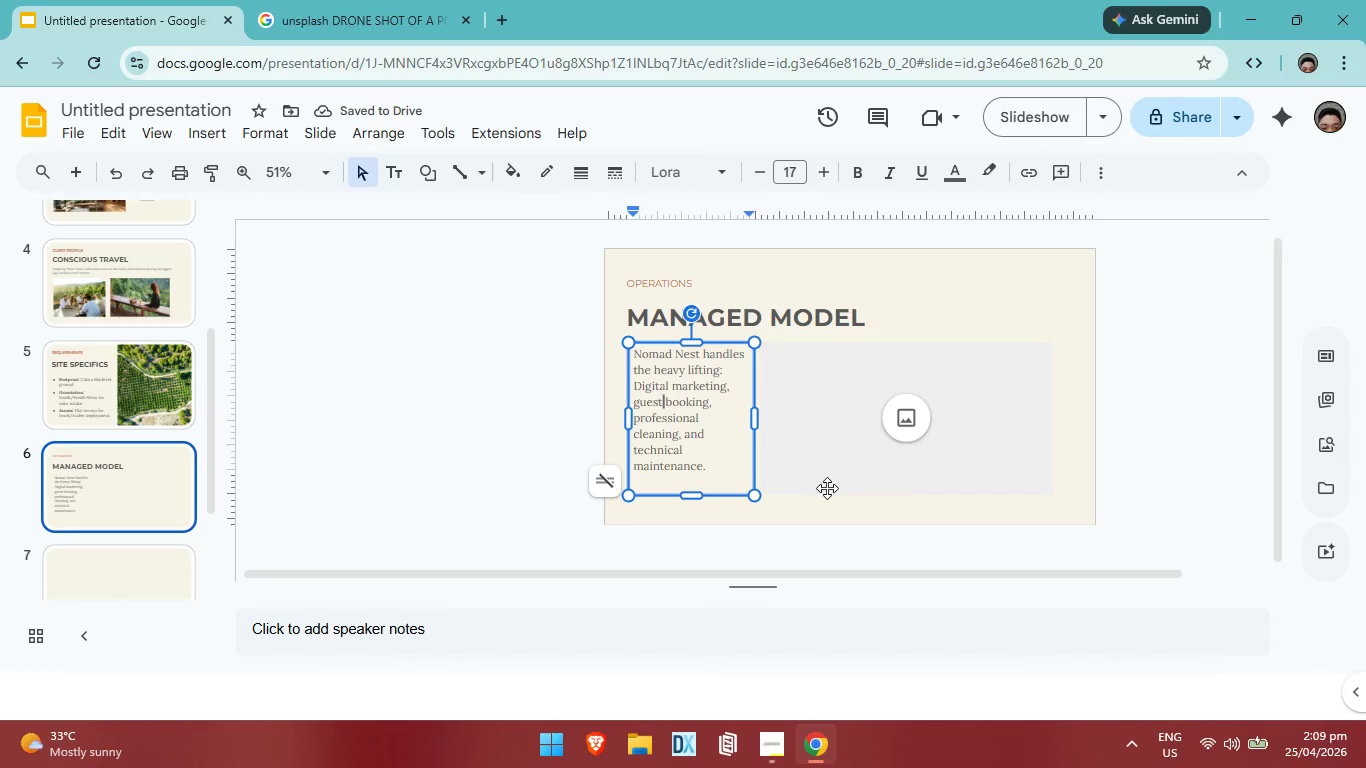 
key(ArrowLeft)
 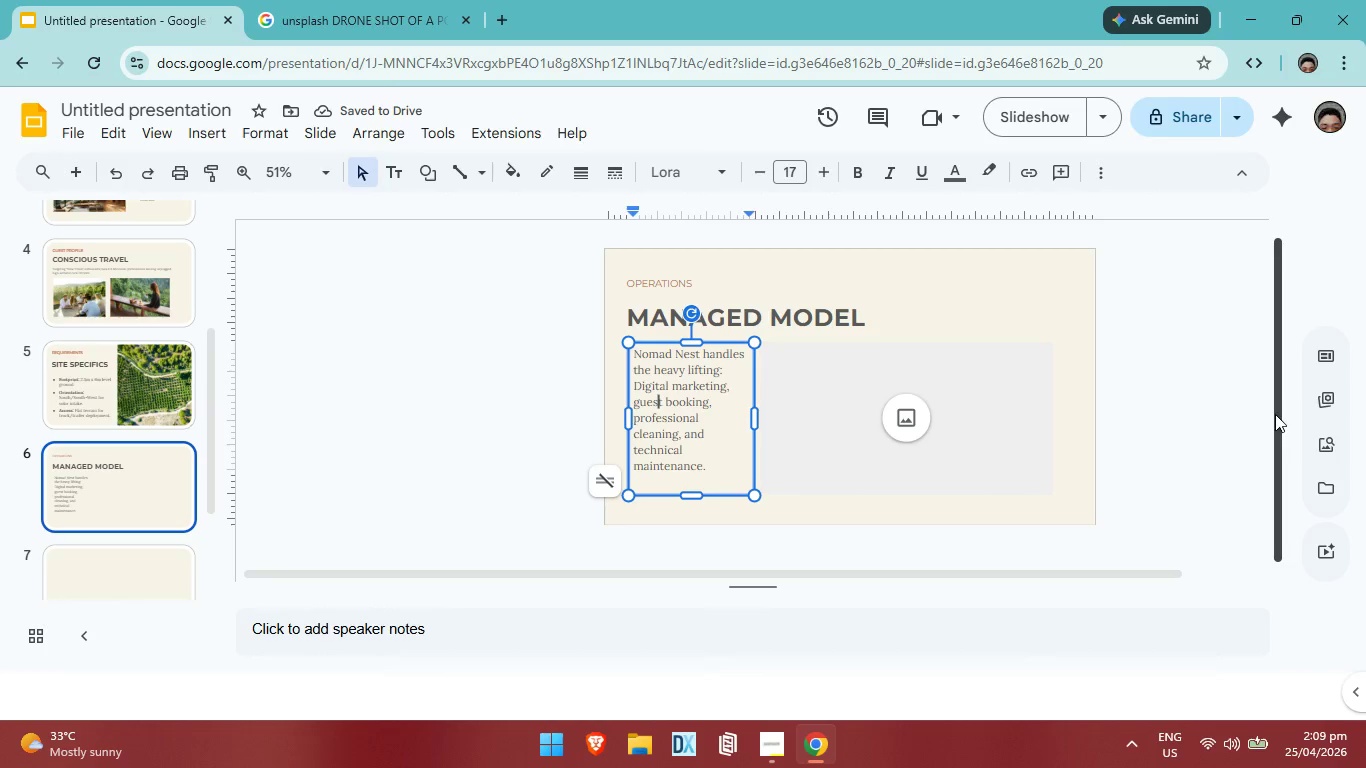 
left_click([1275, 414])
 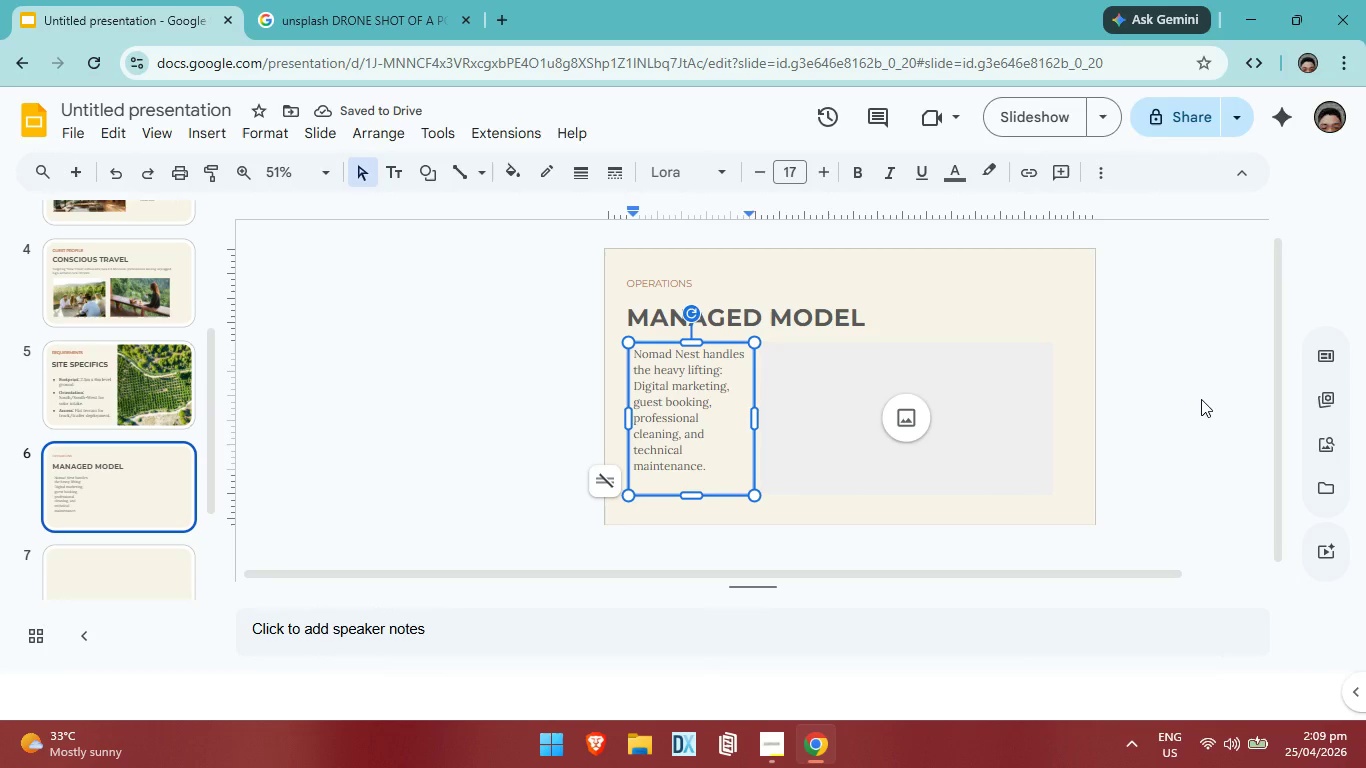 
left_click([1201, 399])
 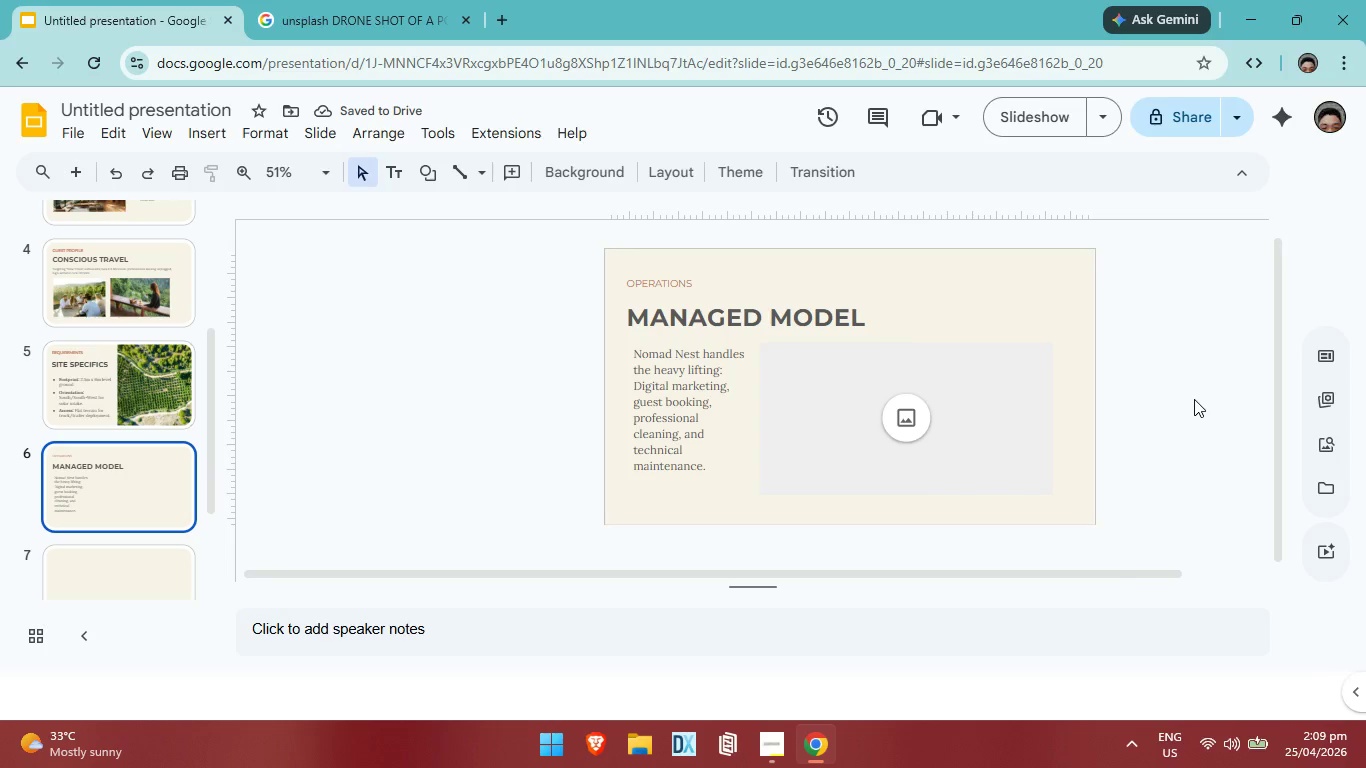 
left_click([913, 411])
 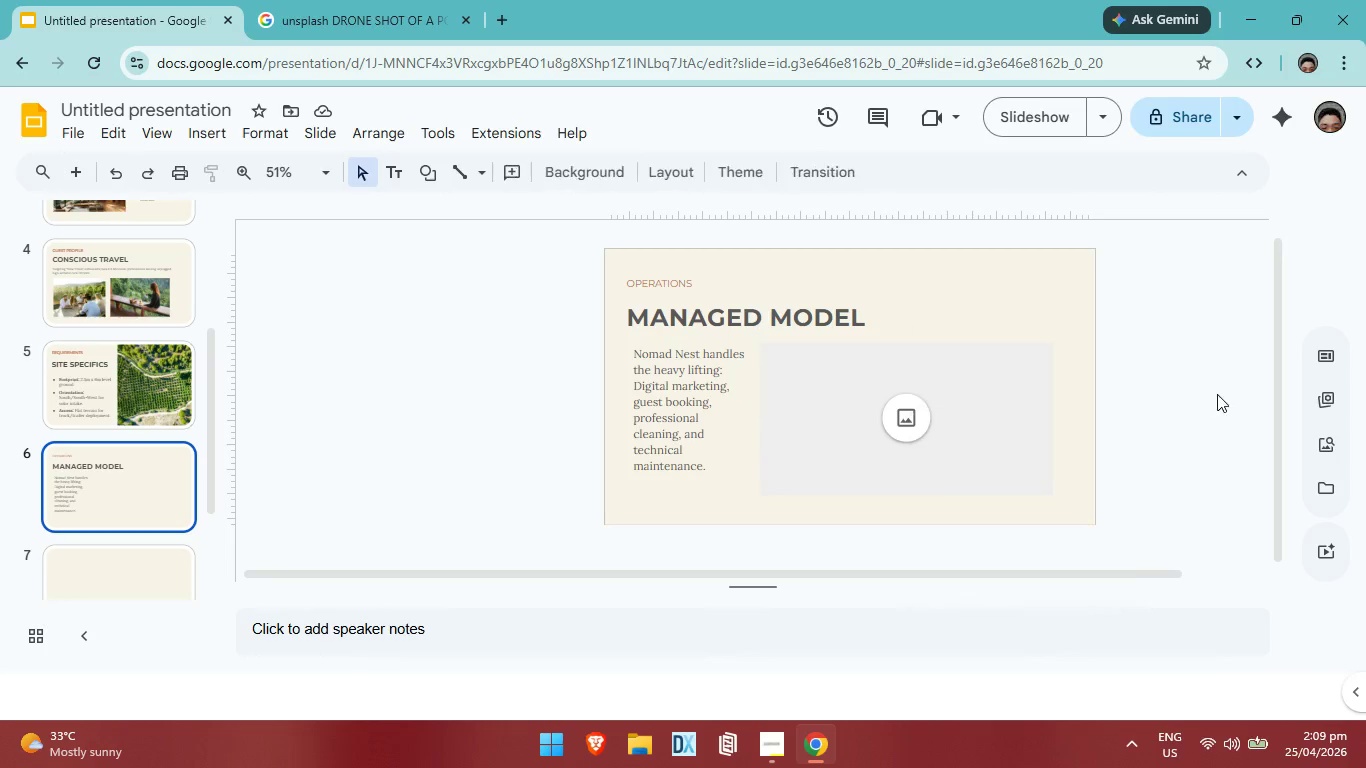 
double_click([976, 404])
 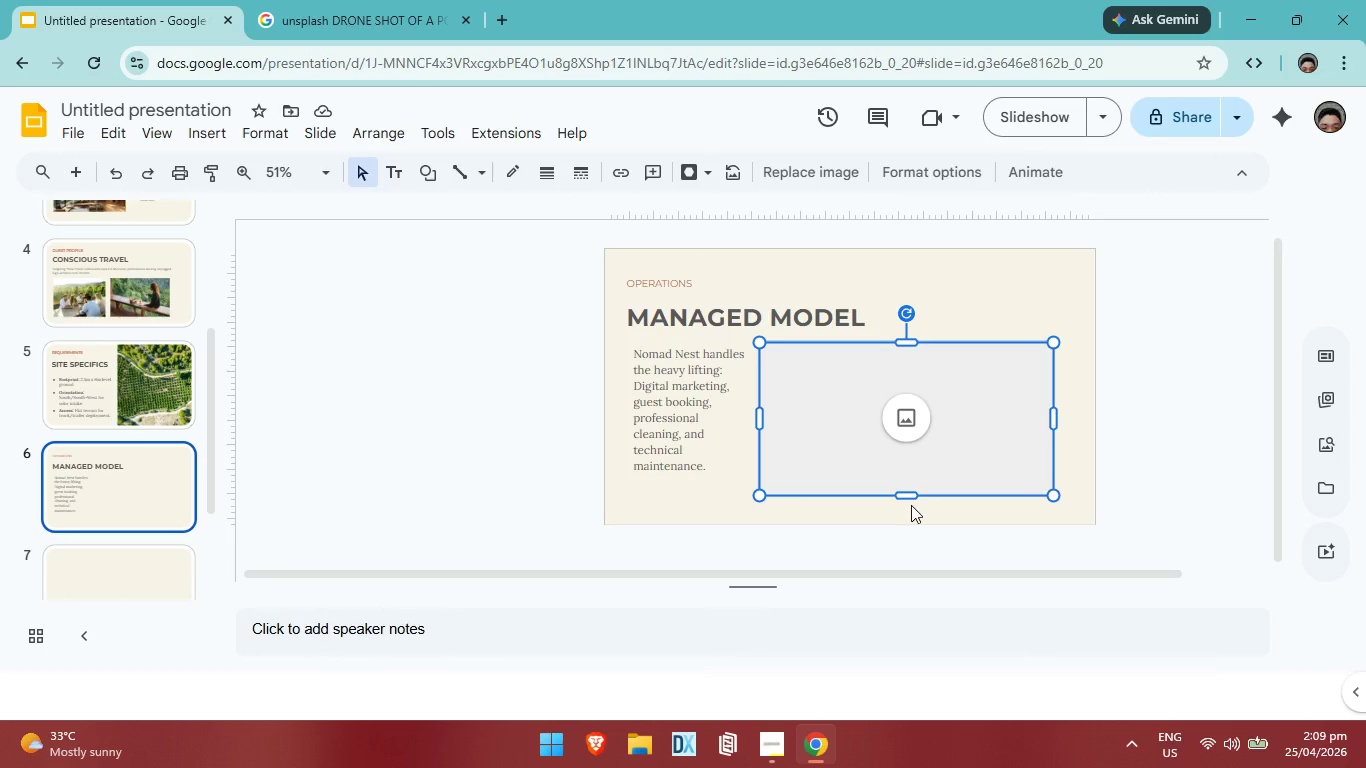 
left_click_drag(start_coordinate=[910, 496], to_coordinate=[910, 488])
 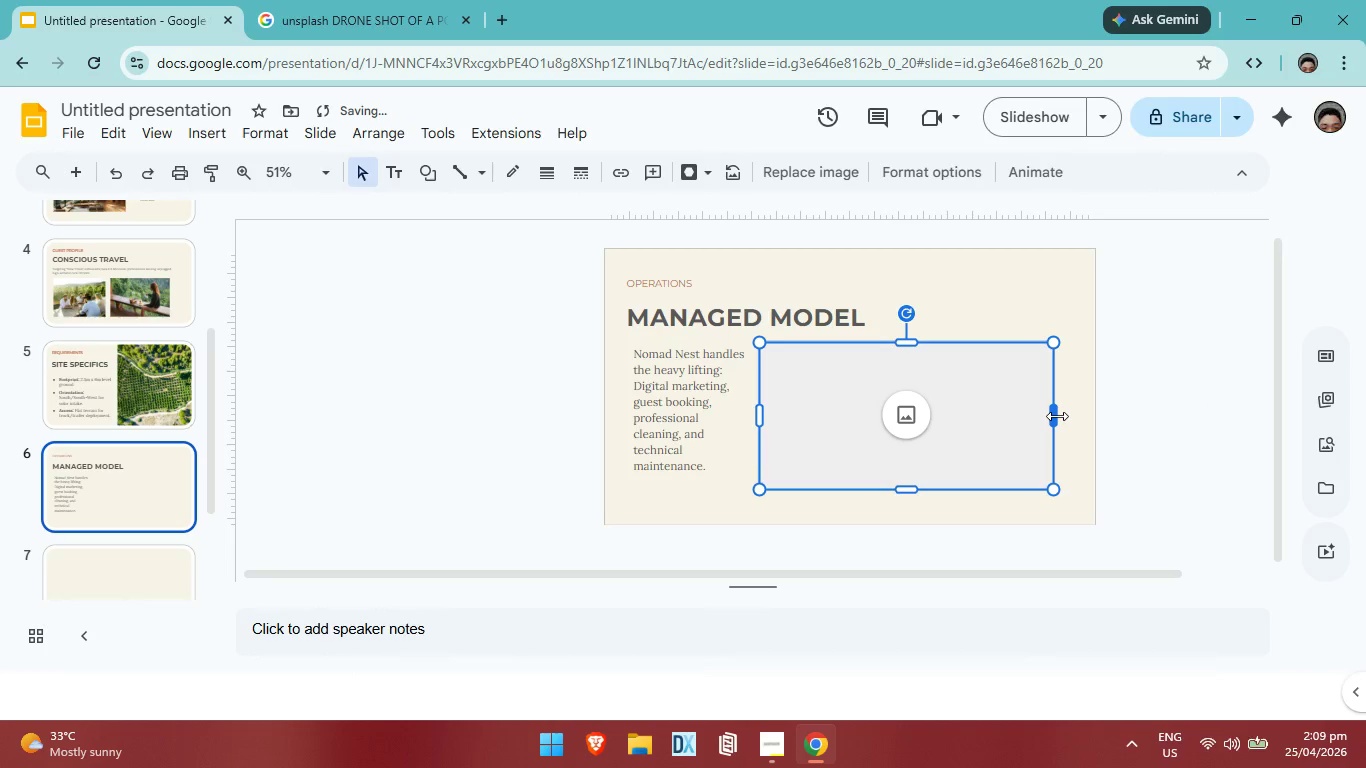 
left_click_drag(start_coordinate=[1057, 416], to_coordinate=[1040, 416])
 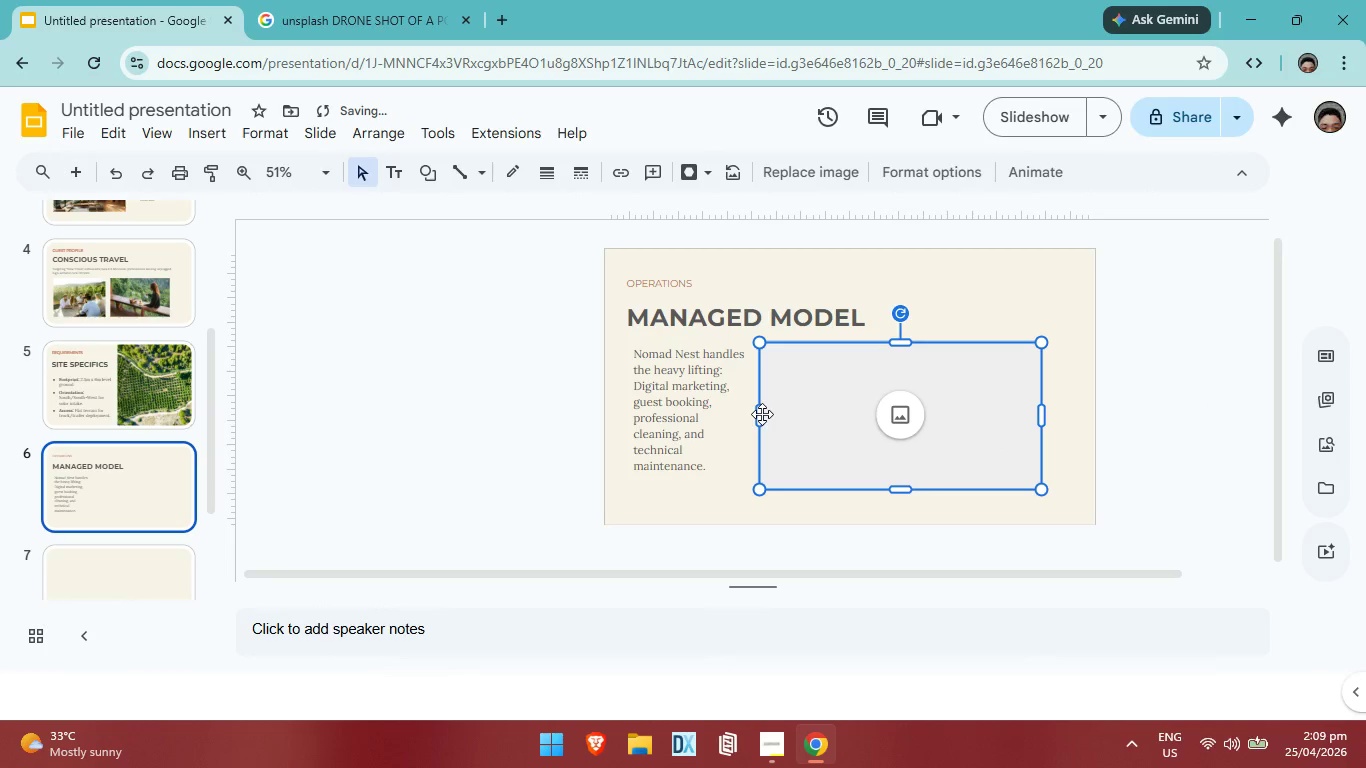 
left_click_drag(start_coordinate=[762, 414], to_coordinate=[773, 415])
 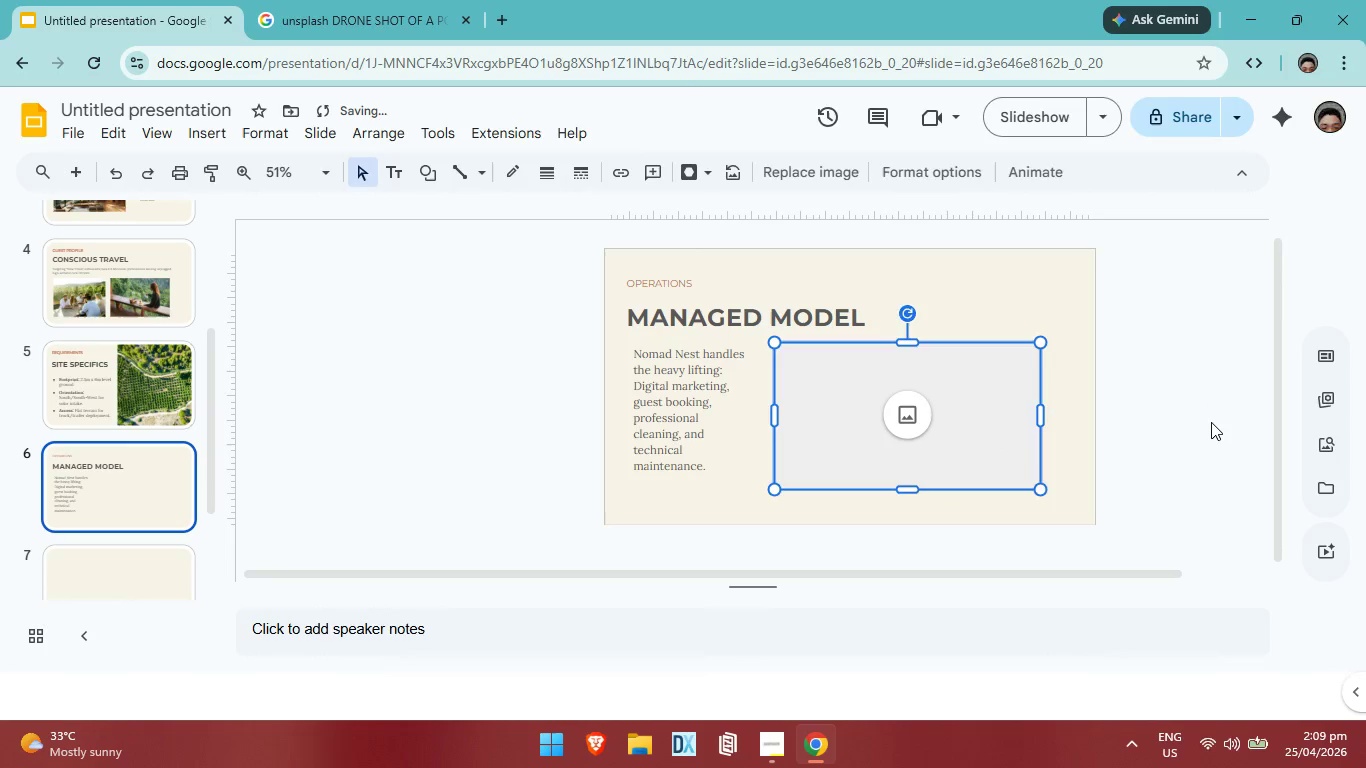 
left_click([1211, 422])
 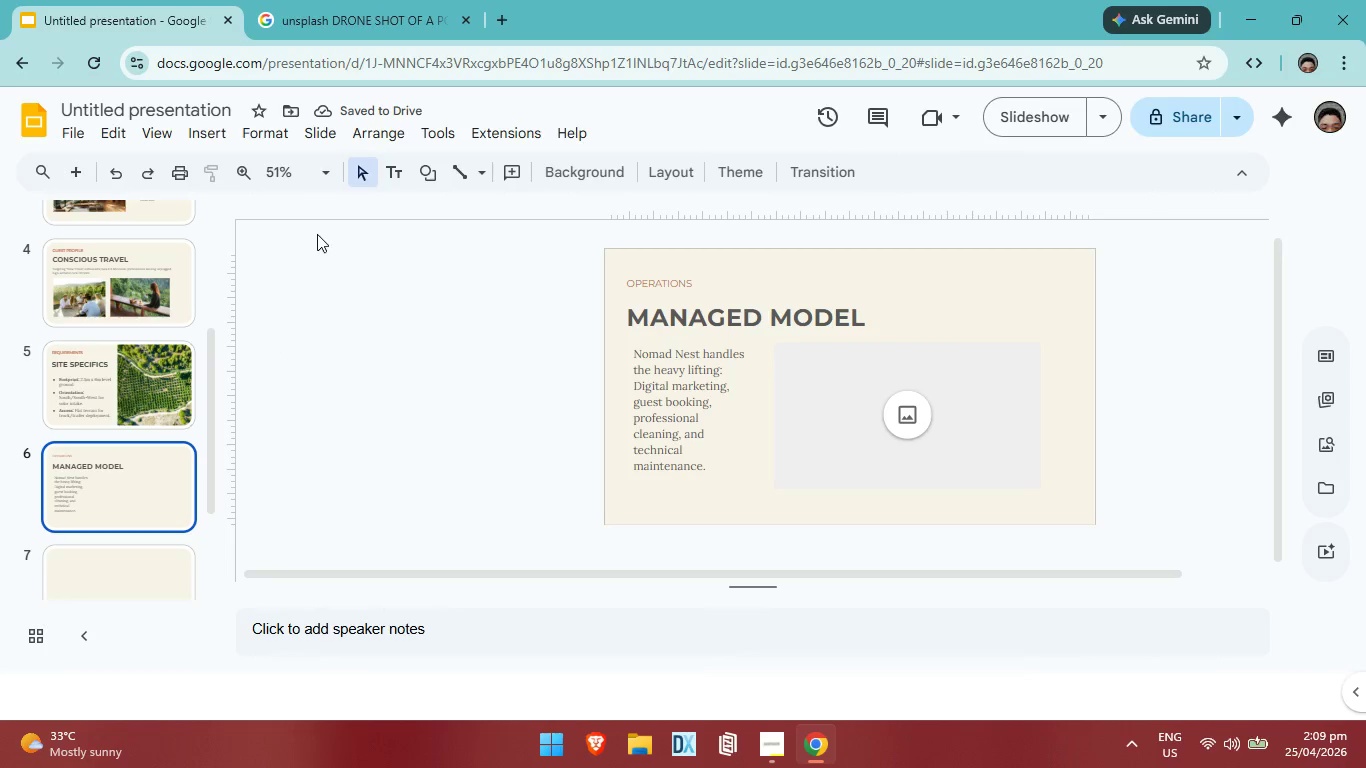 
left_click([397, 0])
 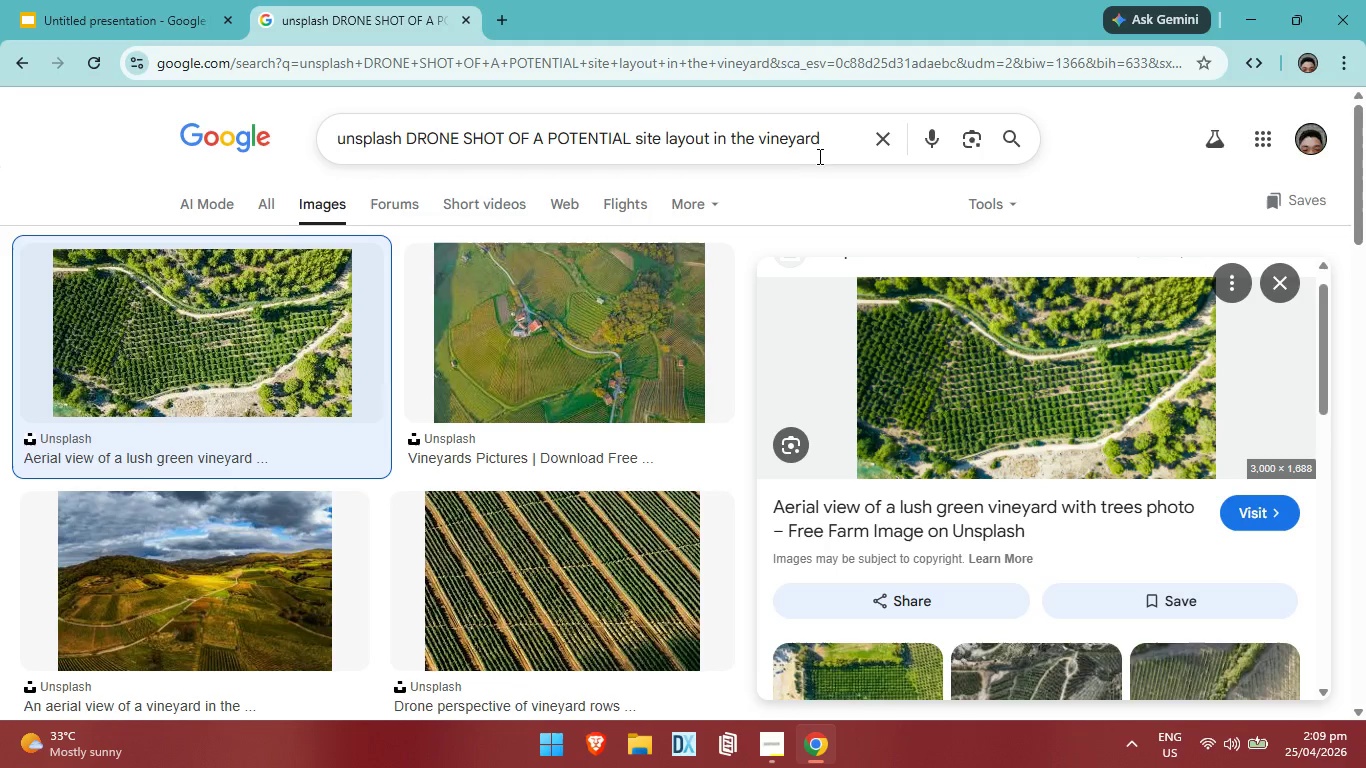 
left_click([826, 150])
 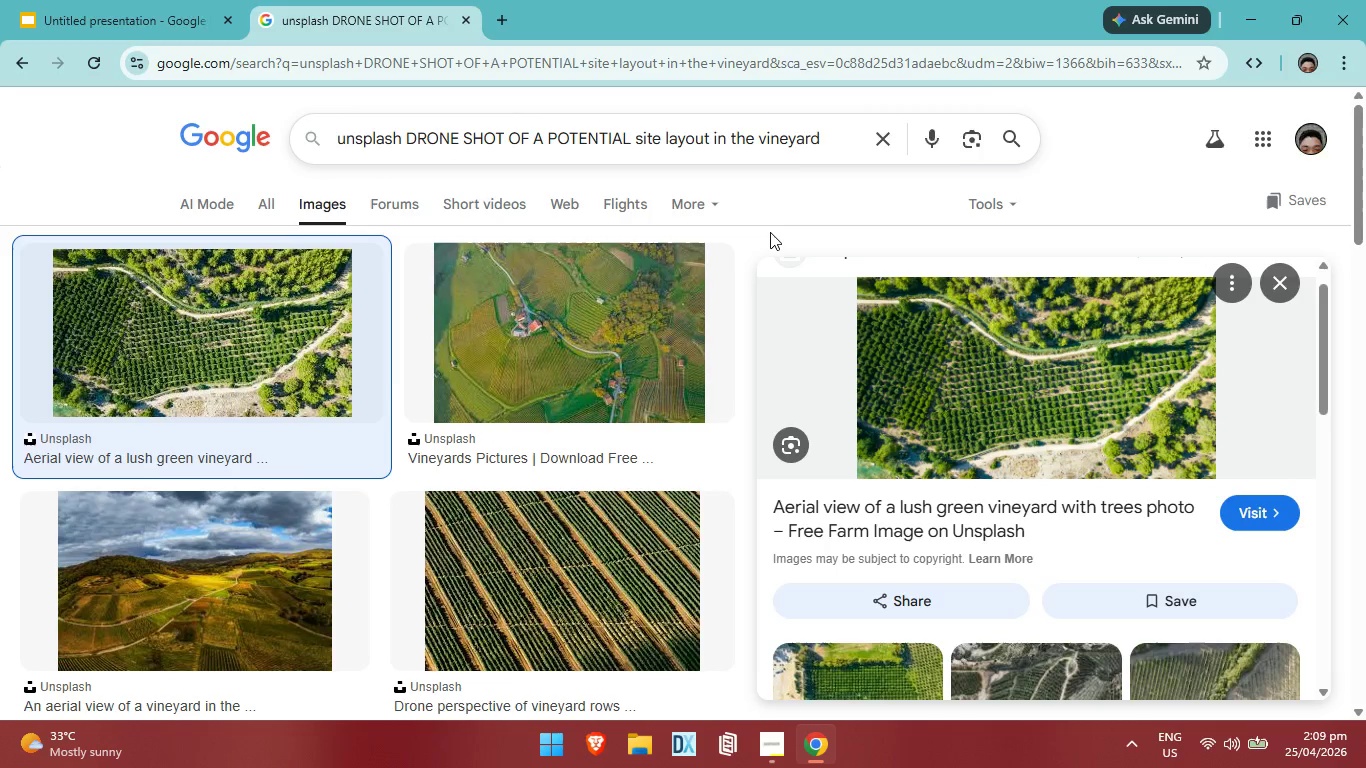 
hold_key(key=Backspace, duration=0.81)
 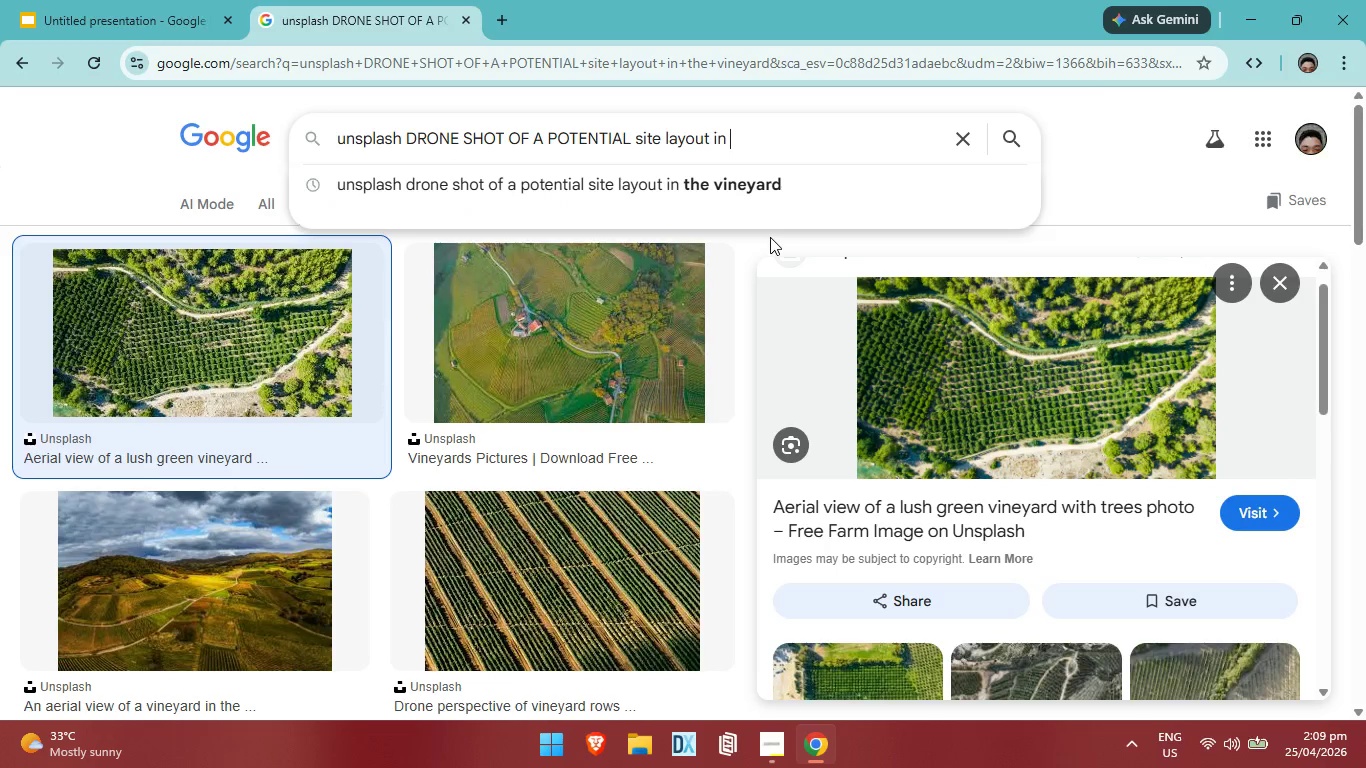 
hold_key(key=Backspace, duration=3.56)
 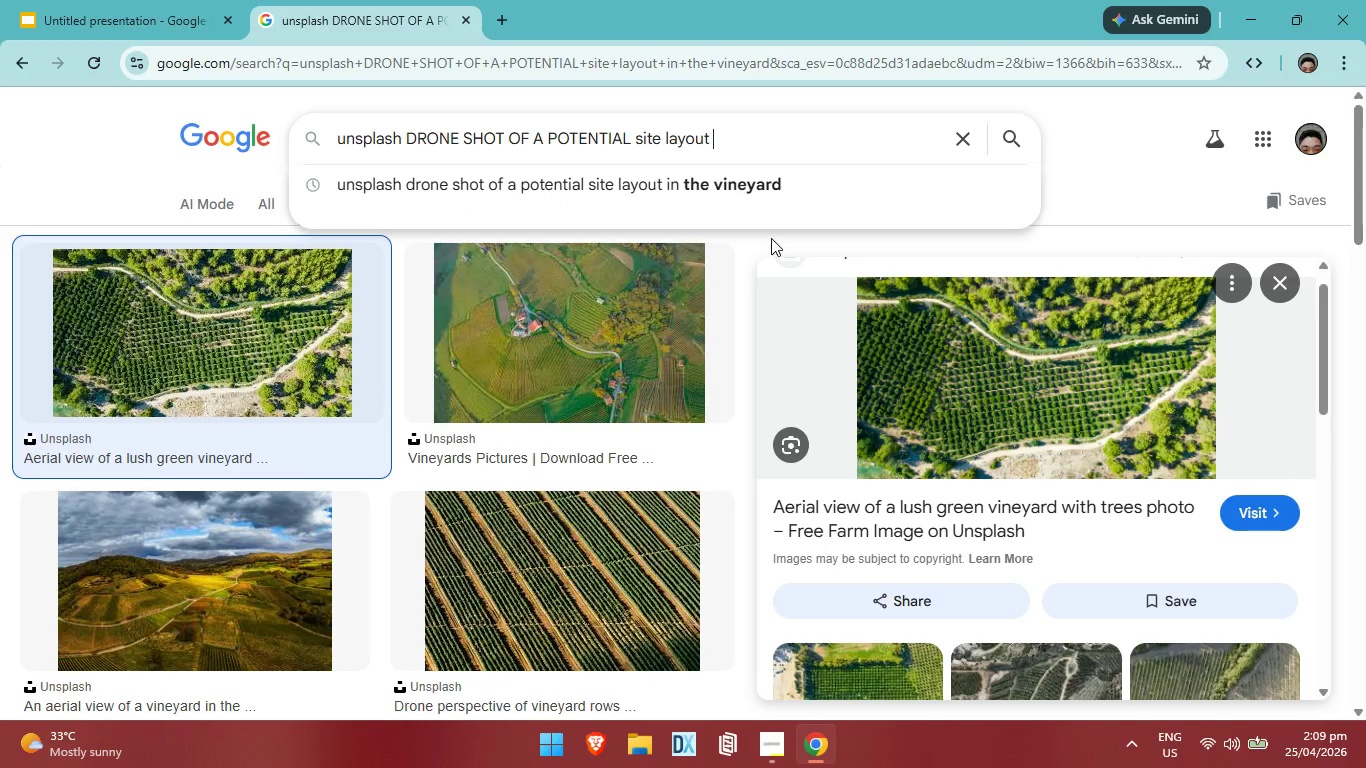 
hold_key(key=Backspace, duration=1.52)
 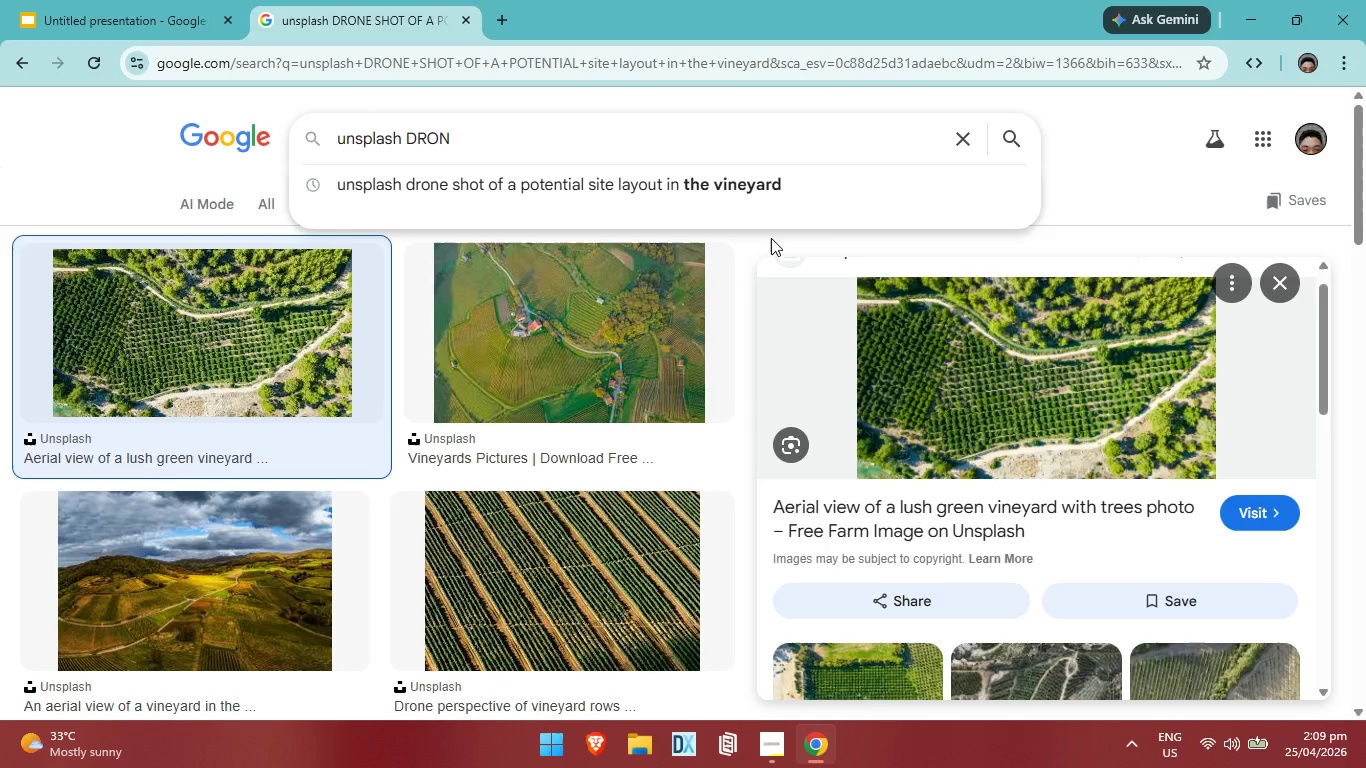 
key(Backspace)
key(Backspace)
key(Backspace)
key(Backspace)
key(Backspace)
key(Backspace)
type(wooden basket with linens inside the unit or container)
 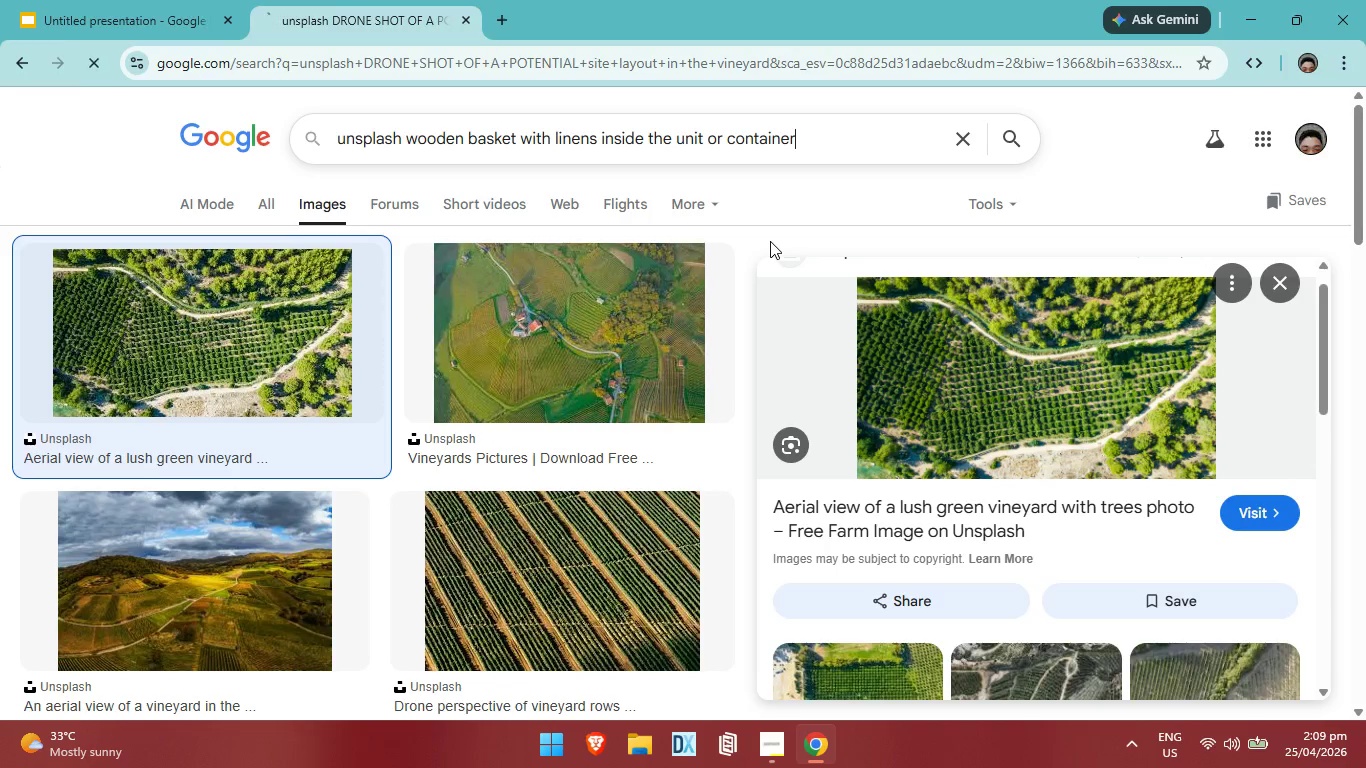 
key(Enter)
 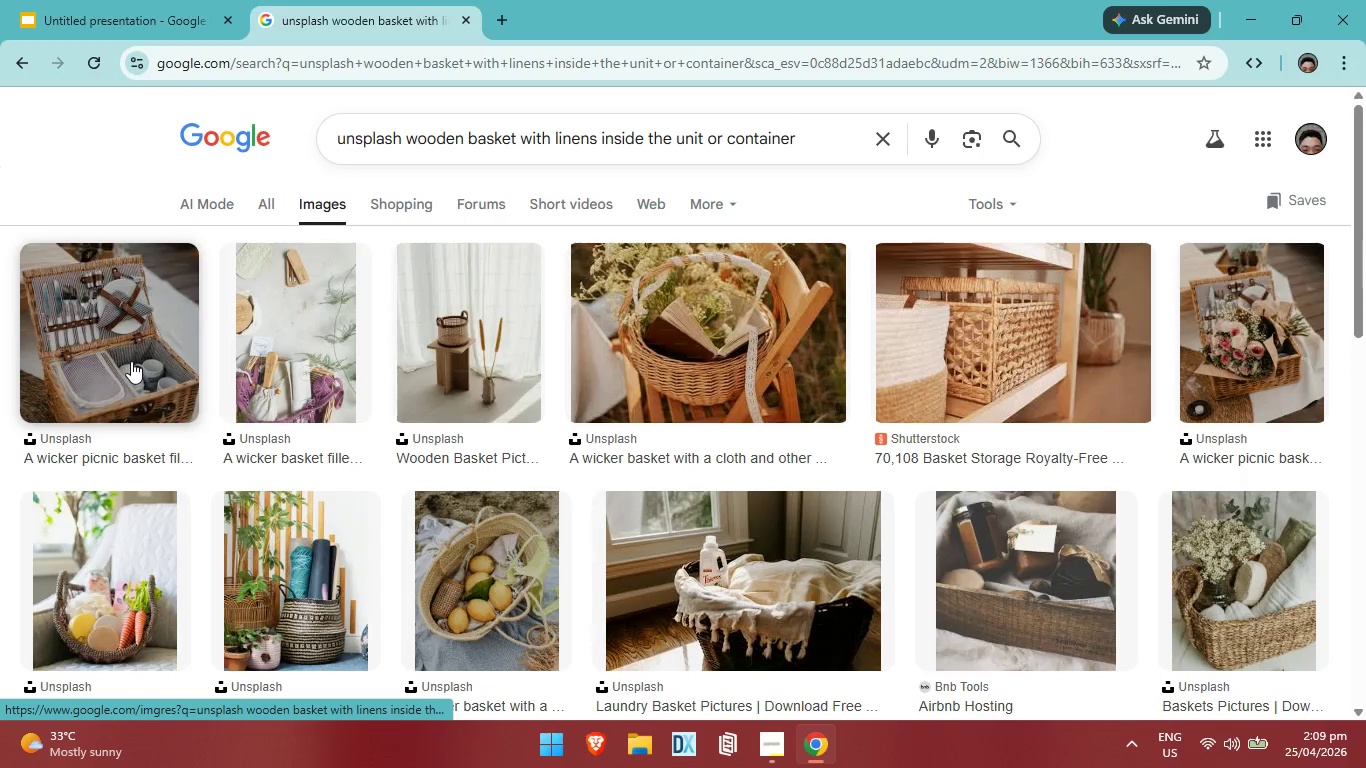 
wait(6.2)
 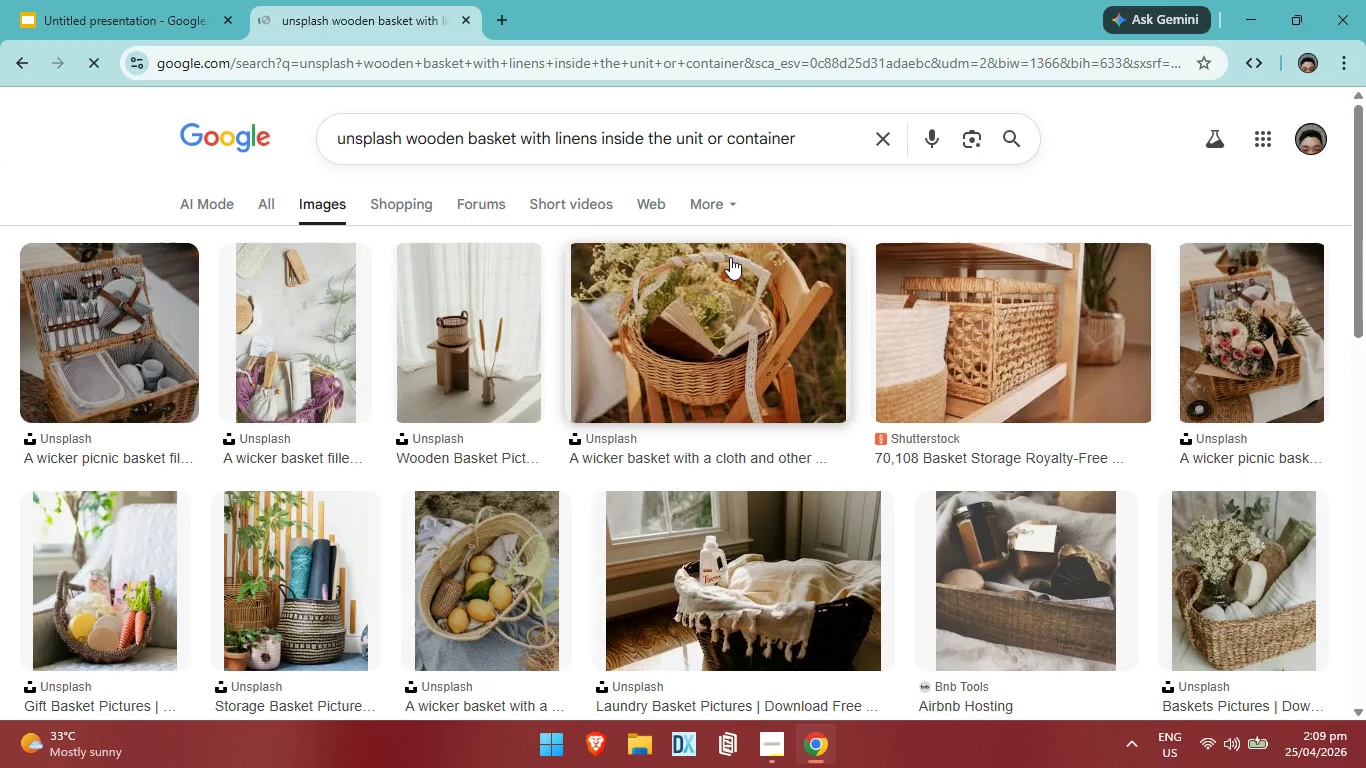 
scroll: coordinate [296, 463], scroll_direction: down, amount: 3.0
 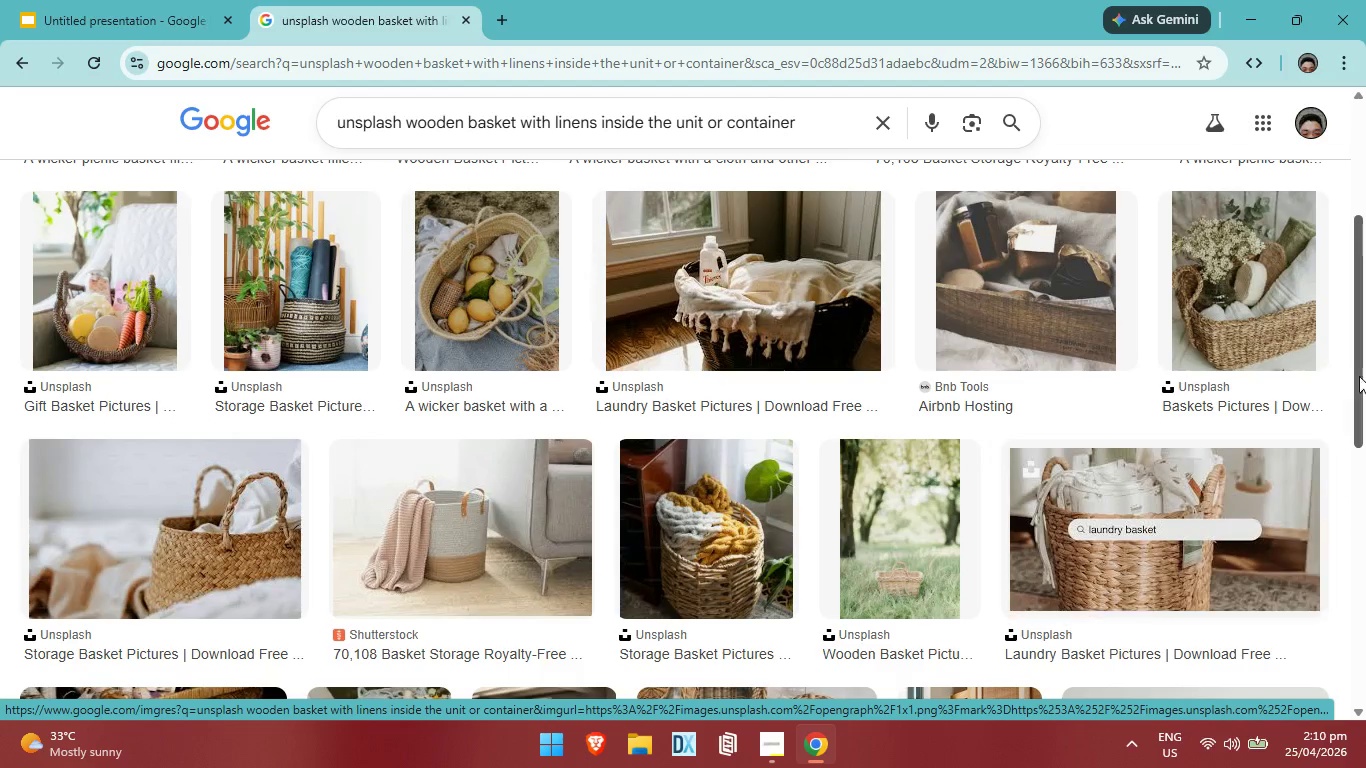 
left_click([1261, 293])
 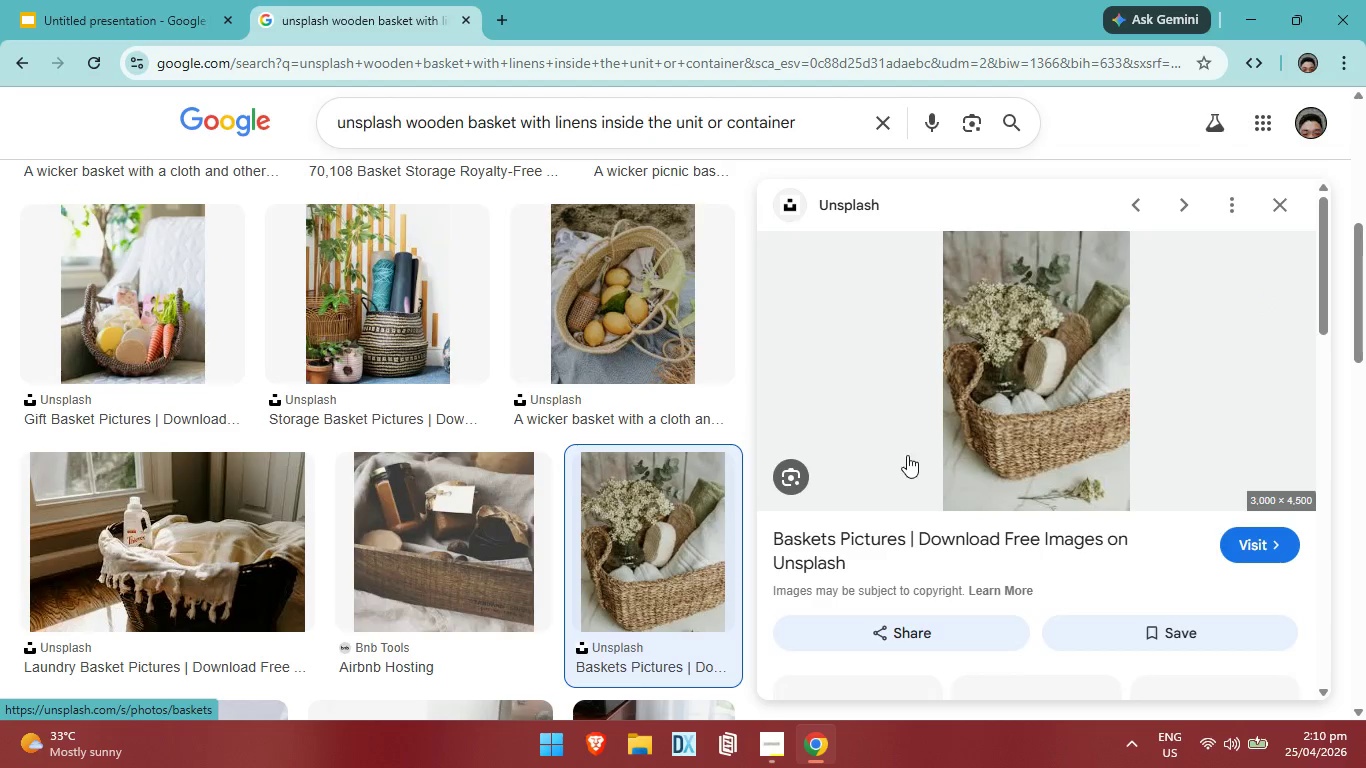 
left_click([417, 541])
 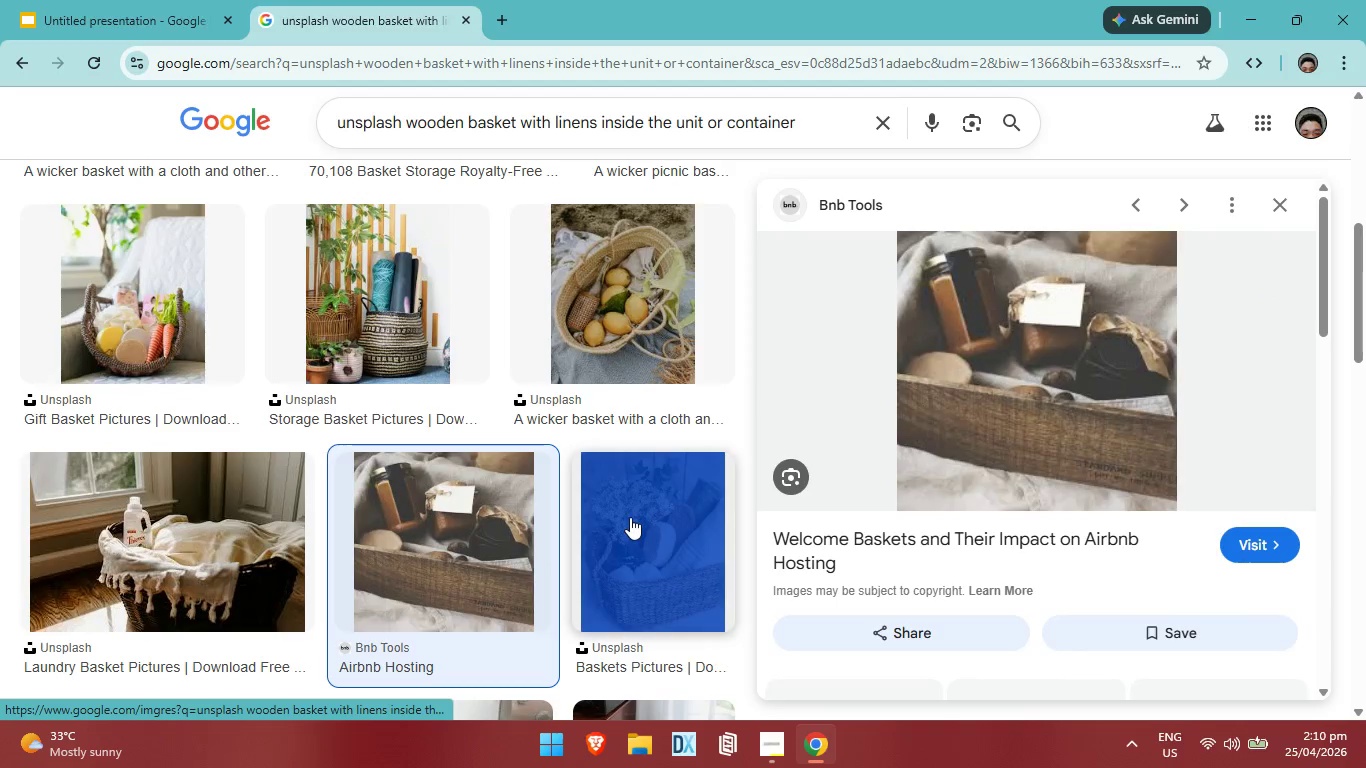 
left_click([234, 531])
 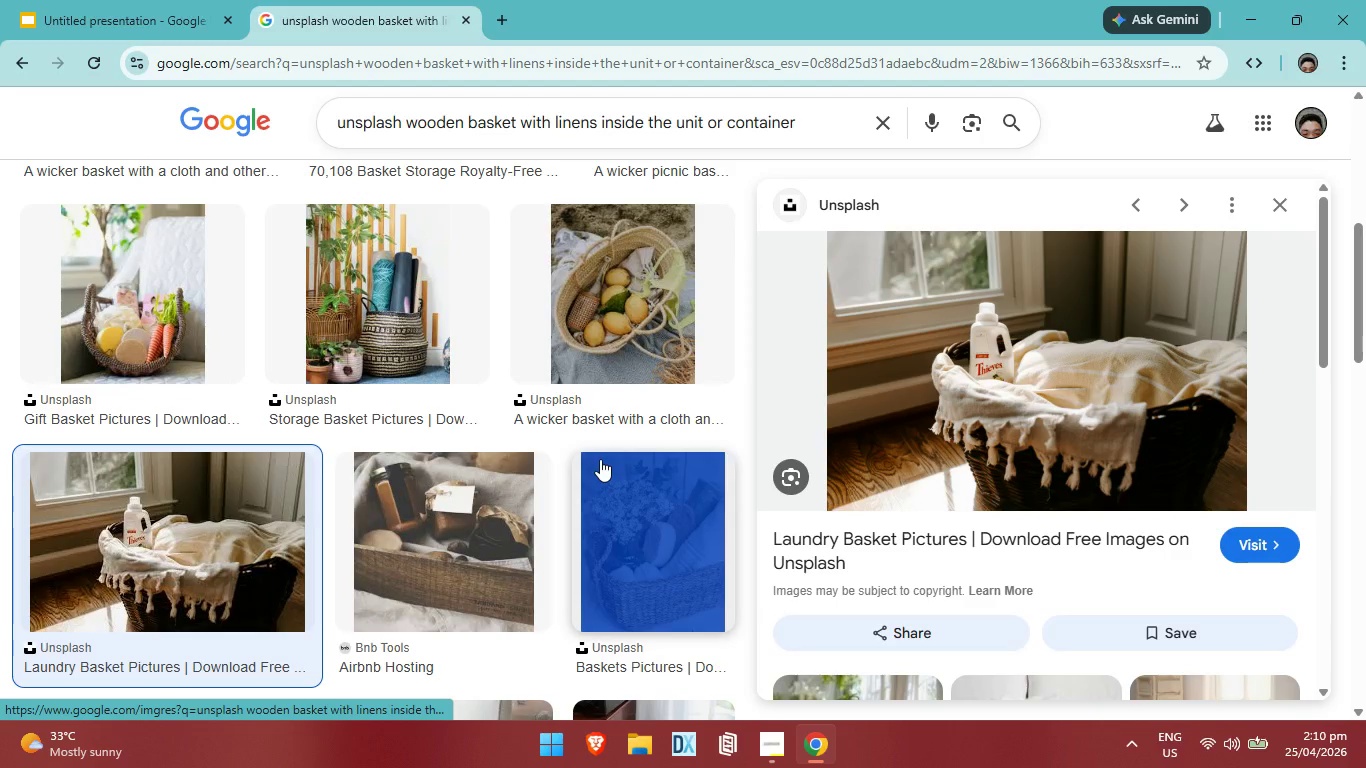 
left_click([167, 321])
 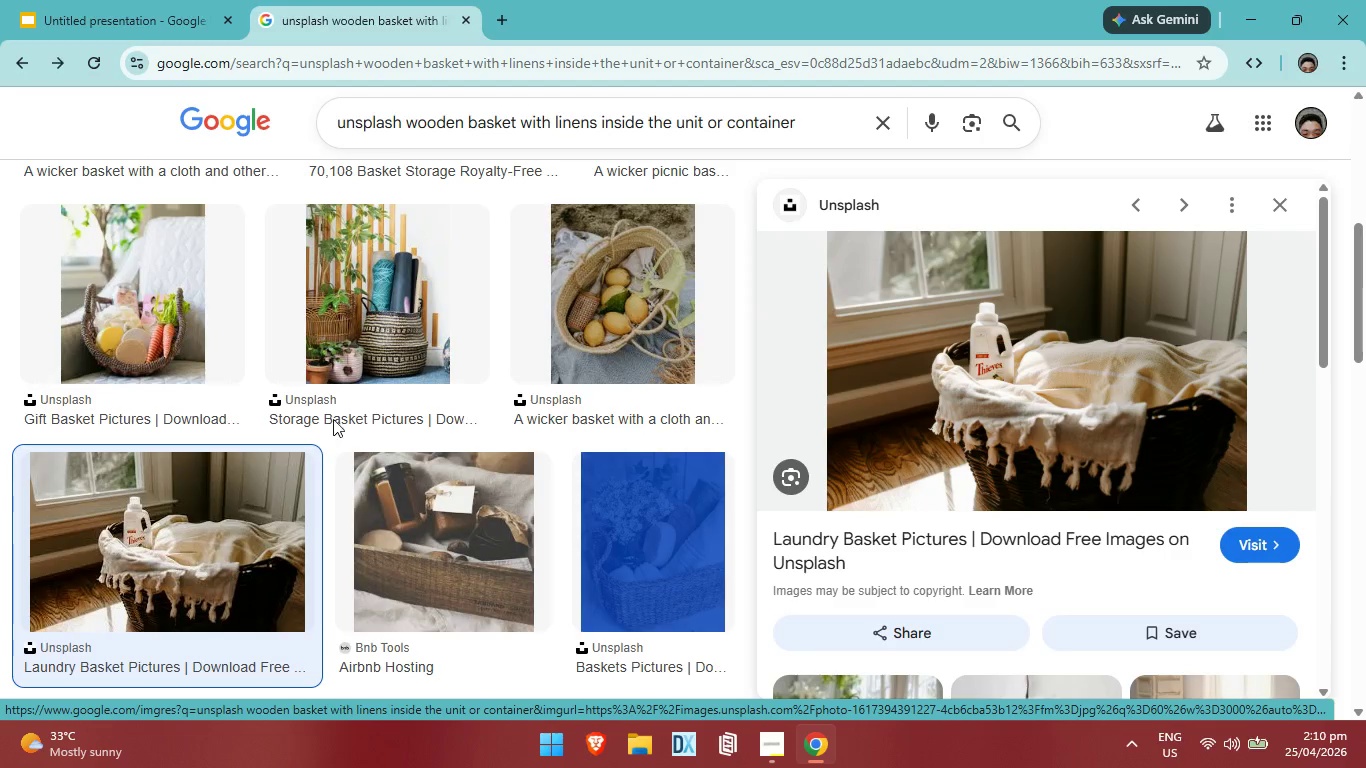 
scroll: coordinate [345, 408], scroll_direction: up, amount: 6.0
 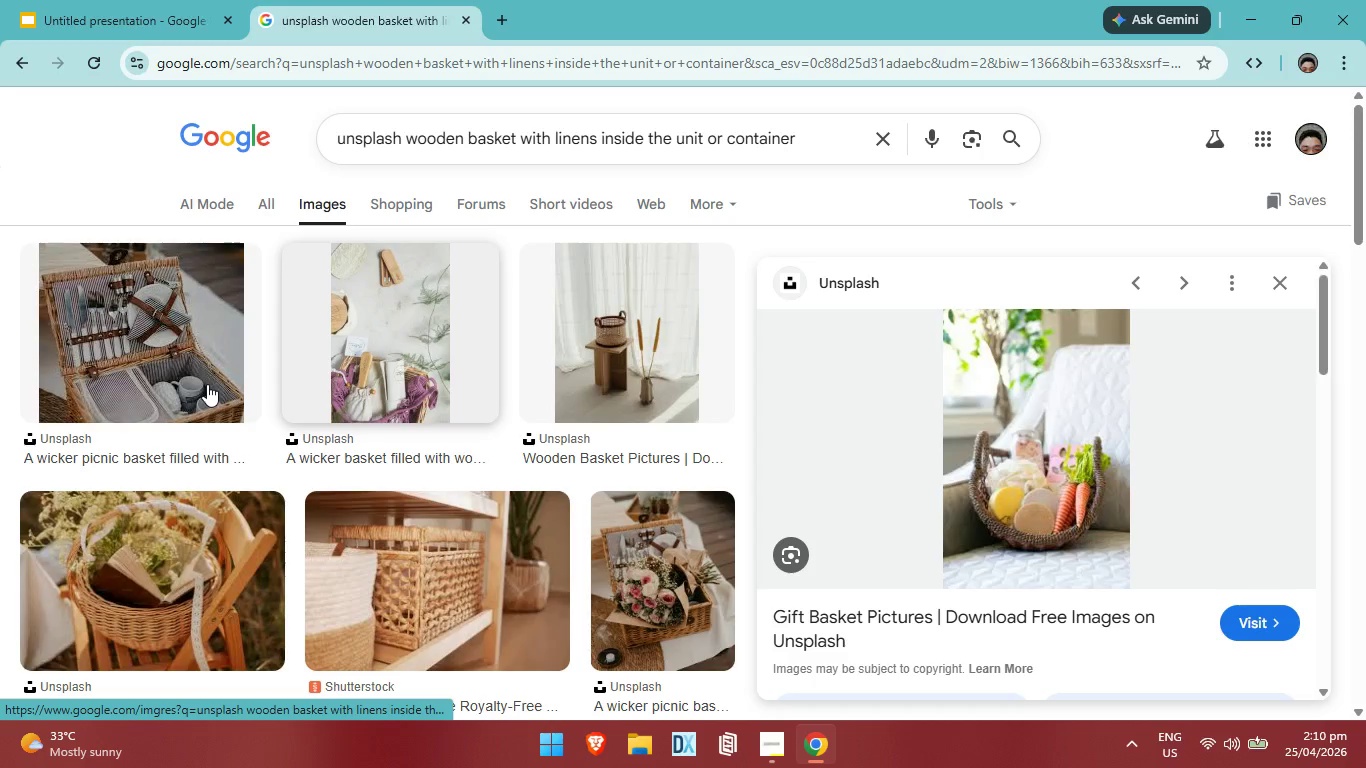 
left_click([146, 553])
 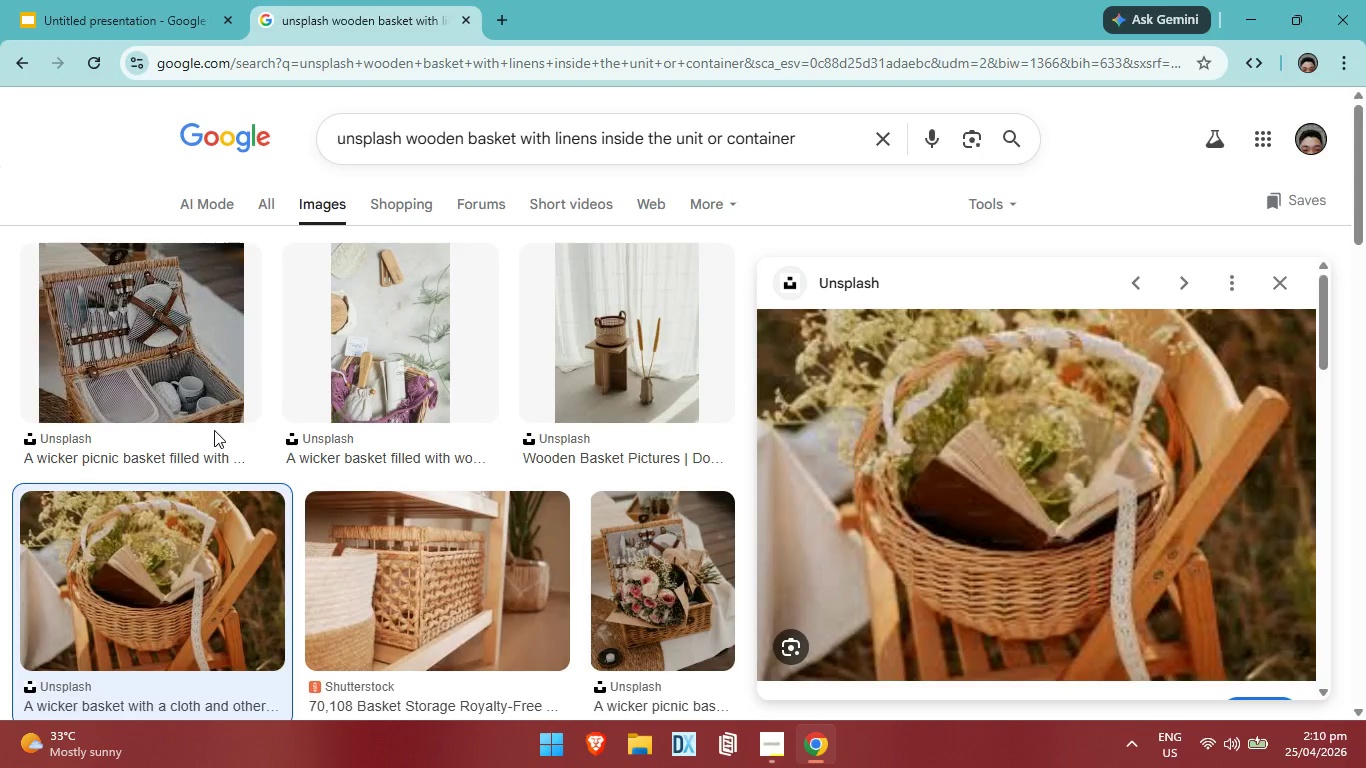 
left_click([182, 376])
 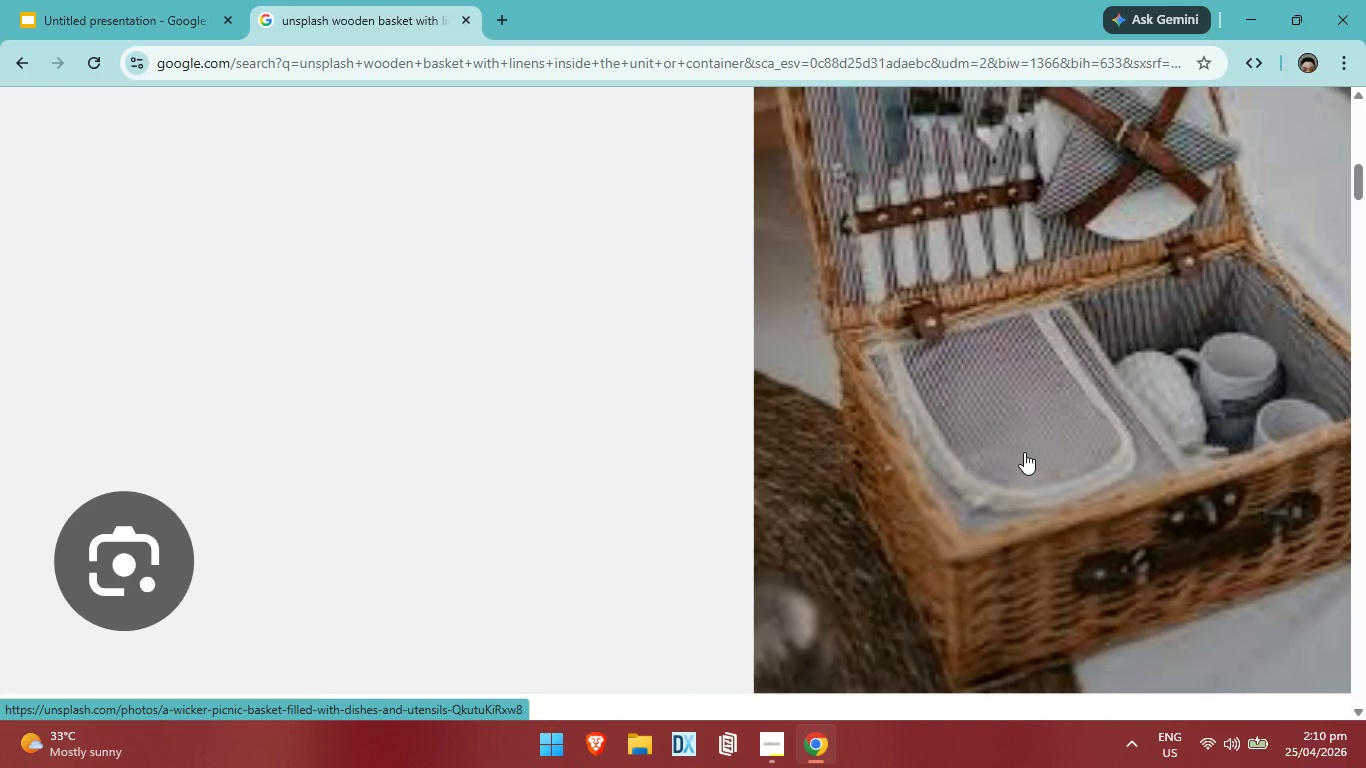 
left_click([625, 362])
 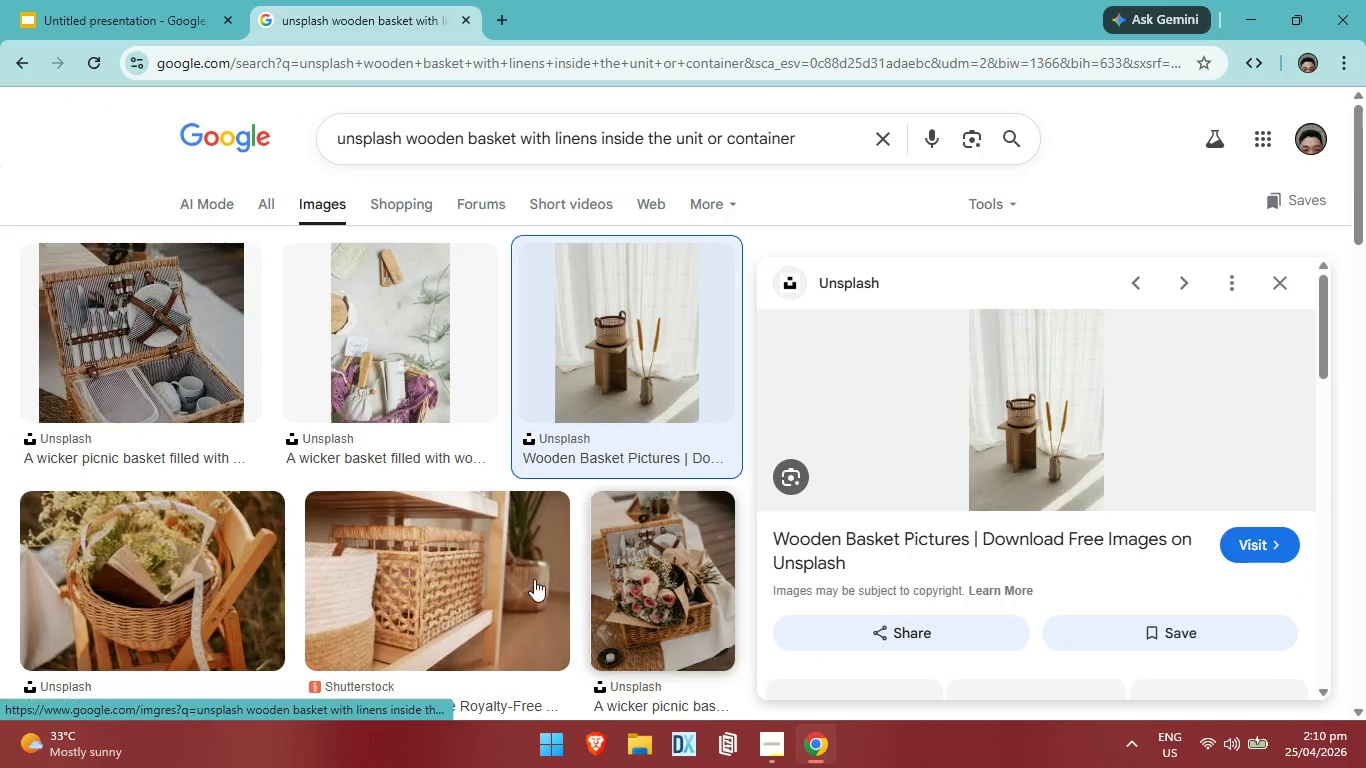 
left_click([442, 588])
 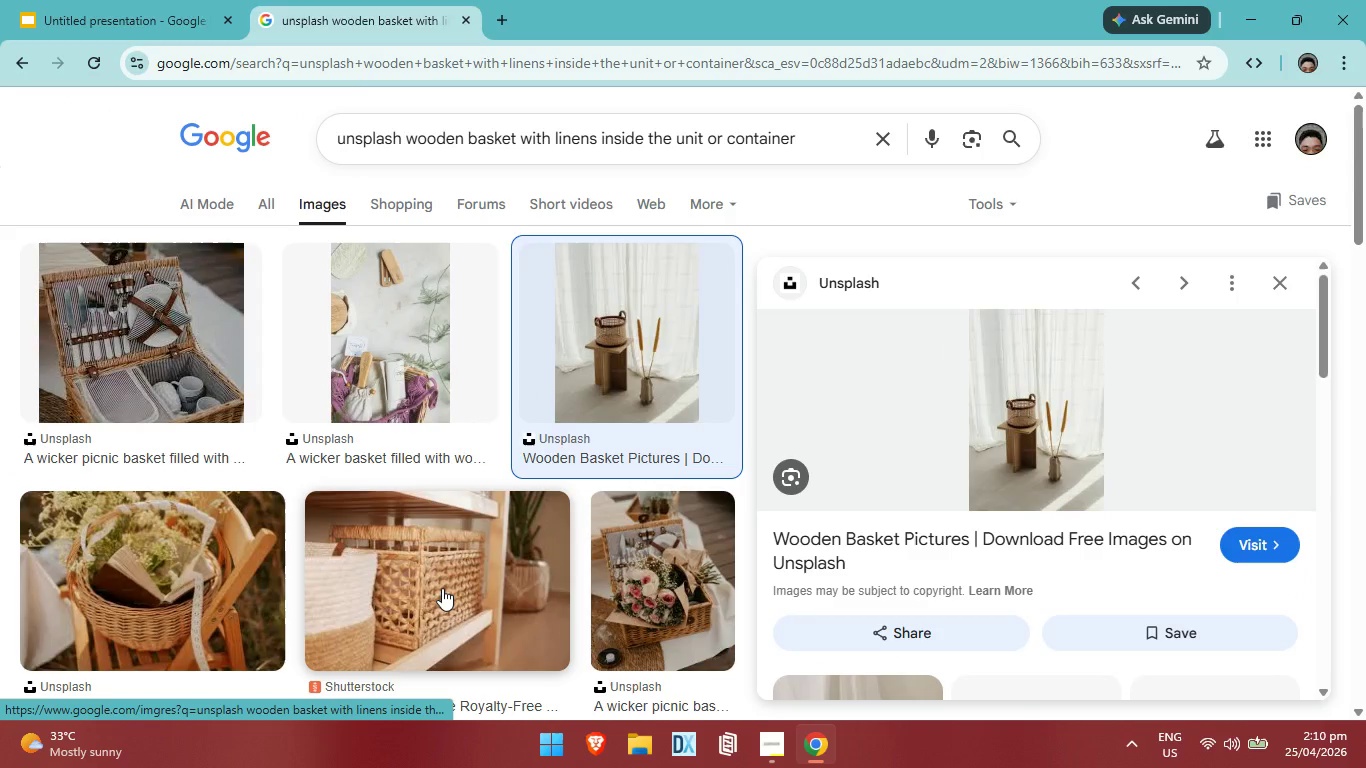 
scroll: coordinate [416, 512], scroll_direction: down, amount: 12.0
 